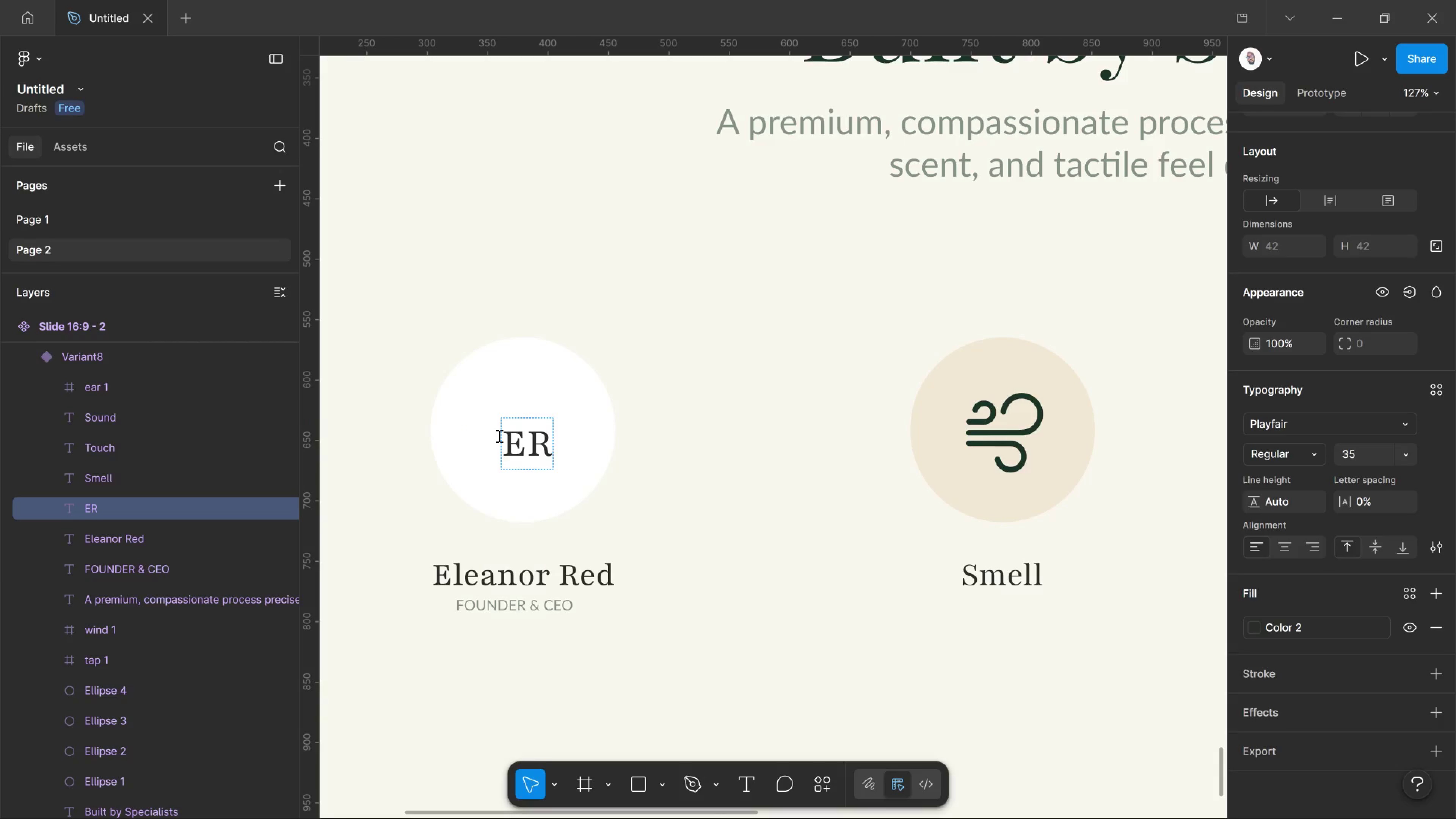 
key(Control+Shift+Period)
 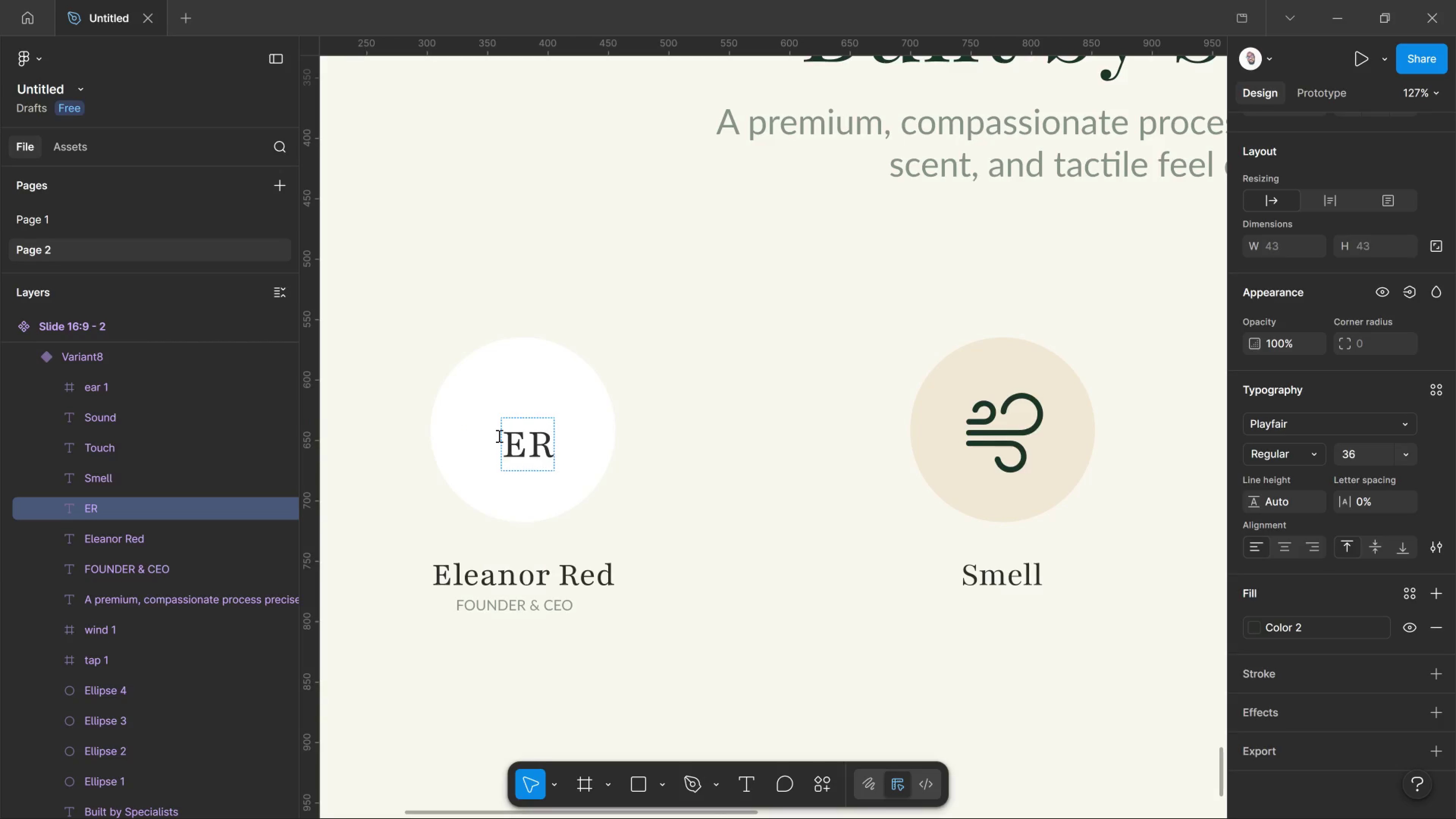 
key(Control+Shift+Period)
 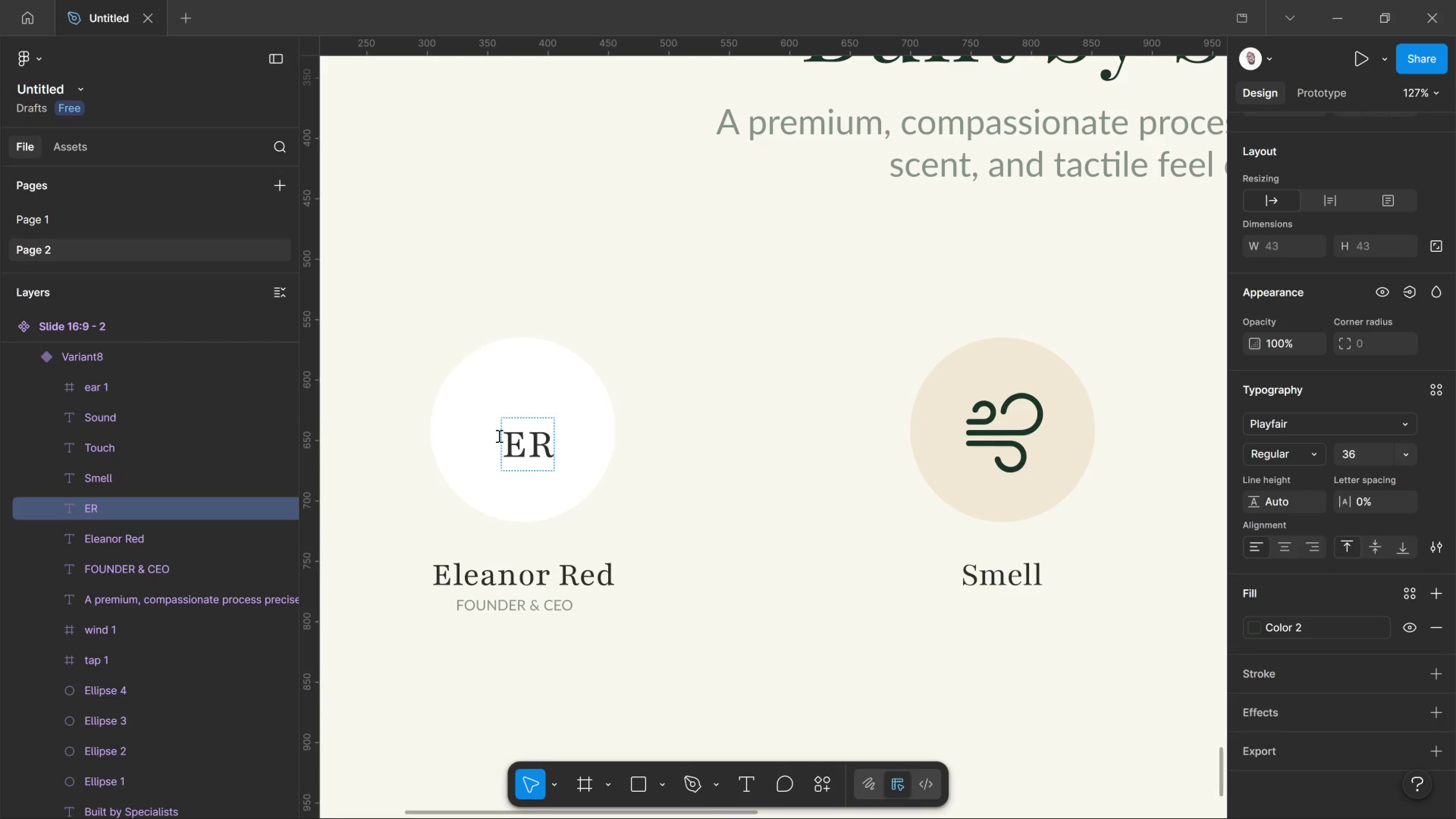 
key(Control+Shift+Period)
 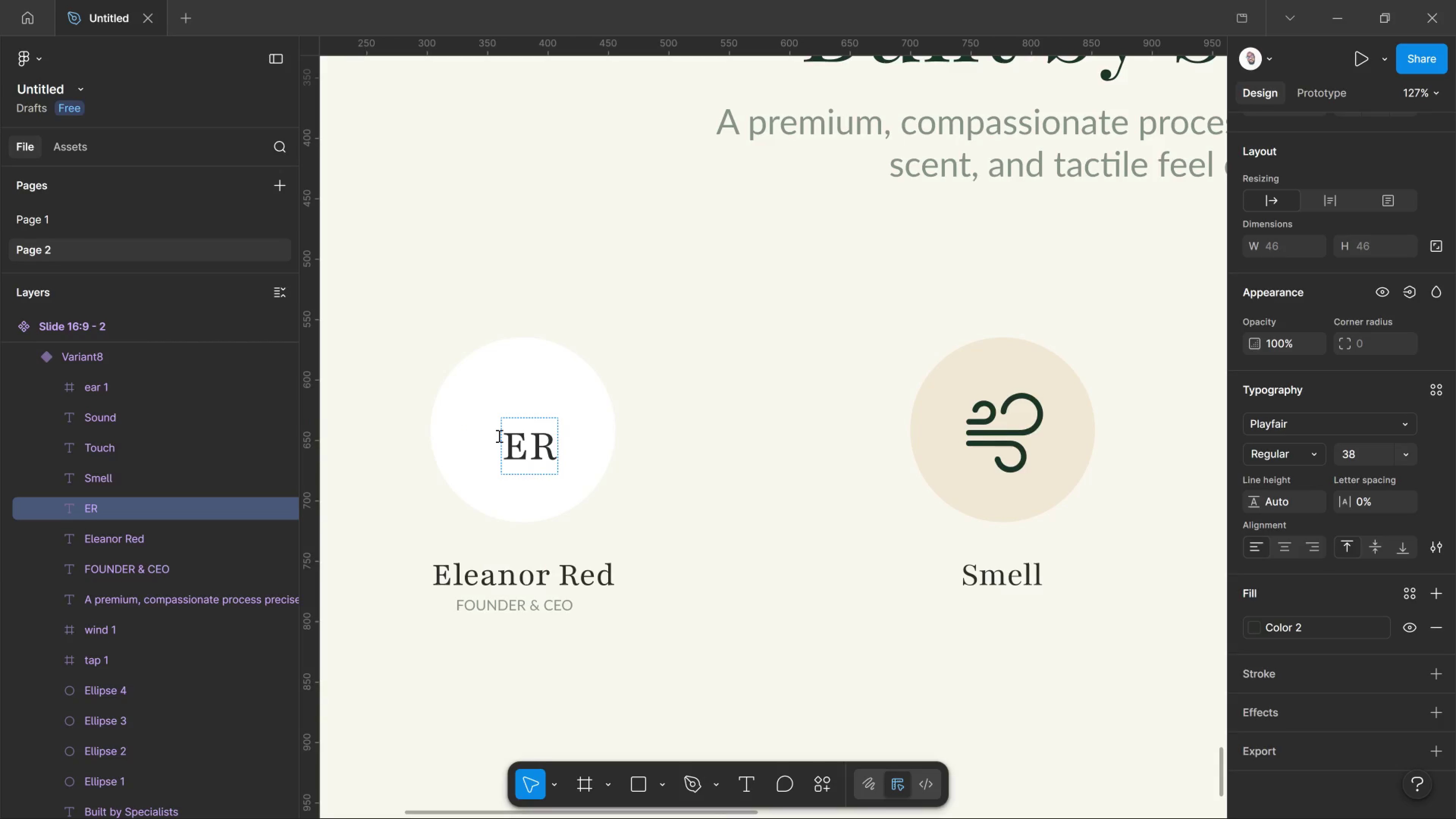 
key(Control+Shift+Period)
 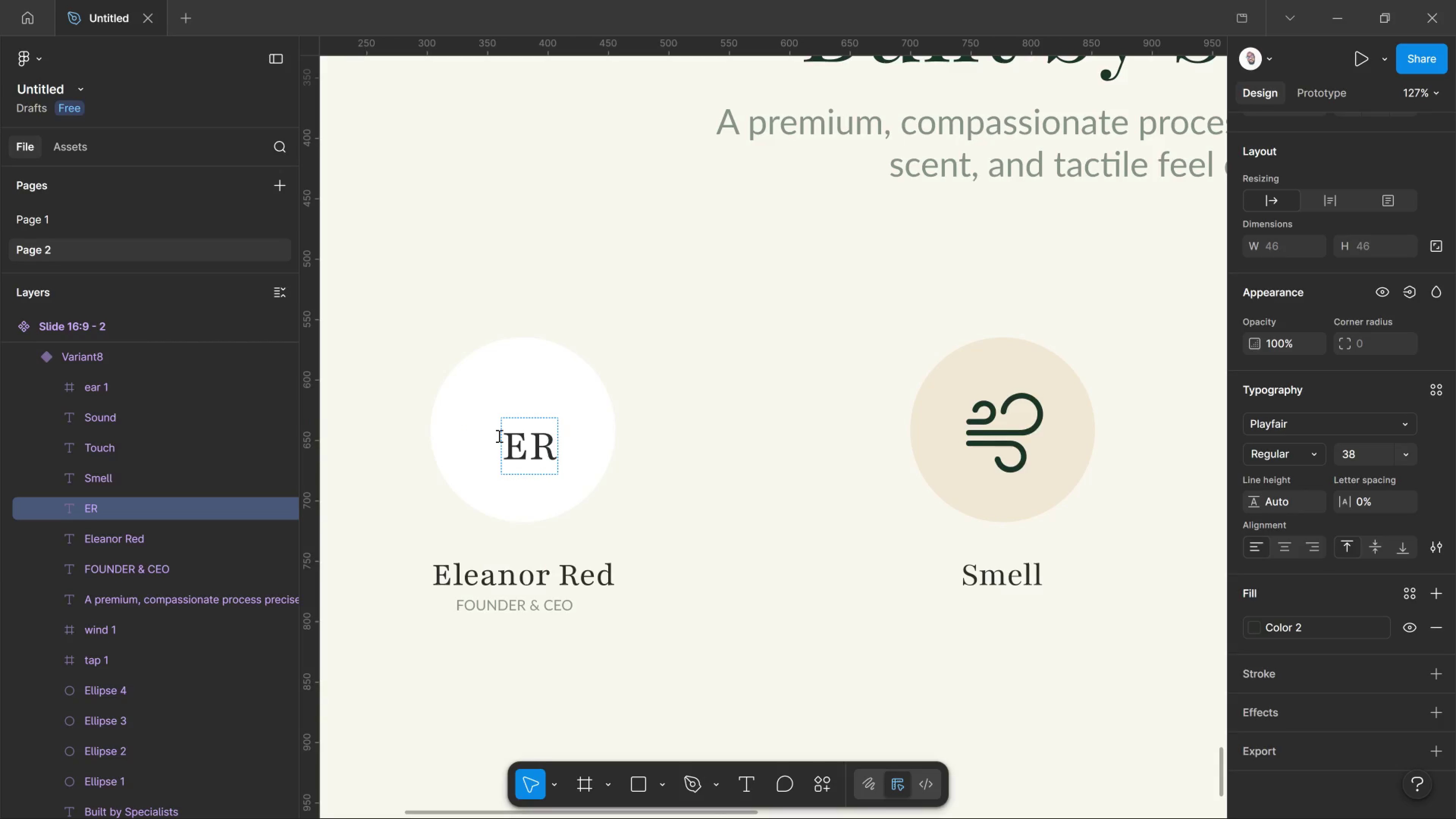 
key(Control+Shift+Period)
 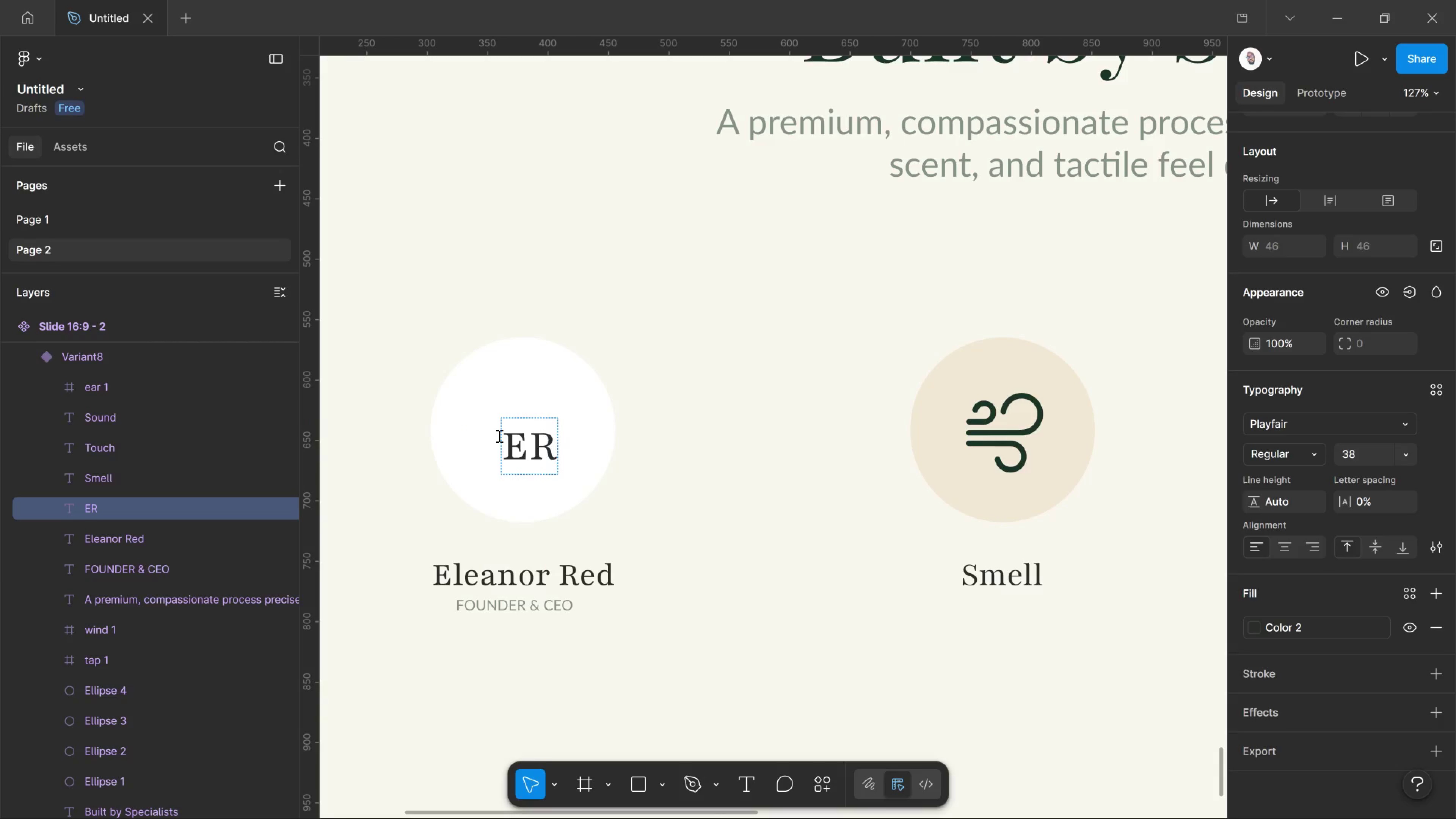 
key(Control+Shift+Period)
 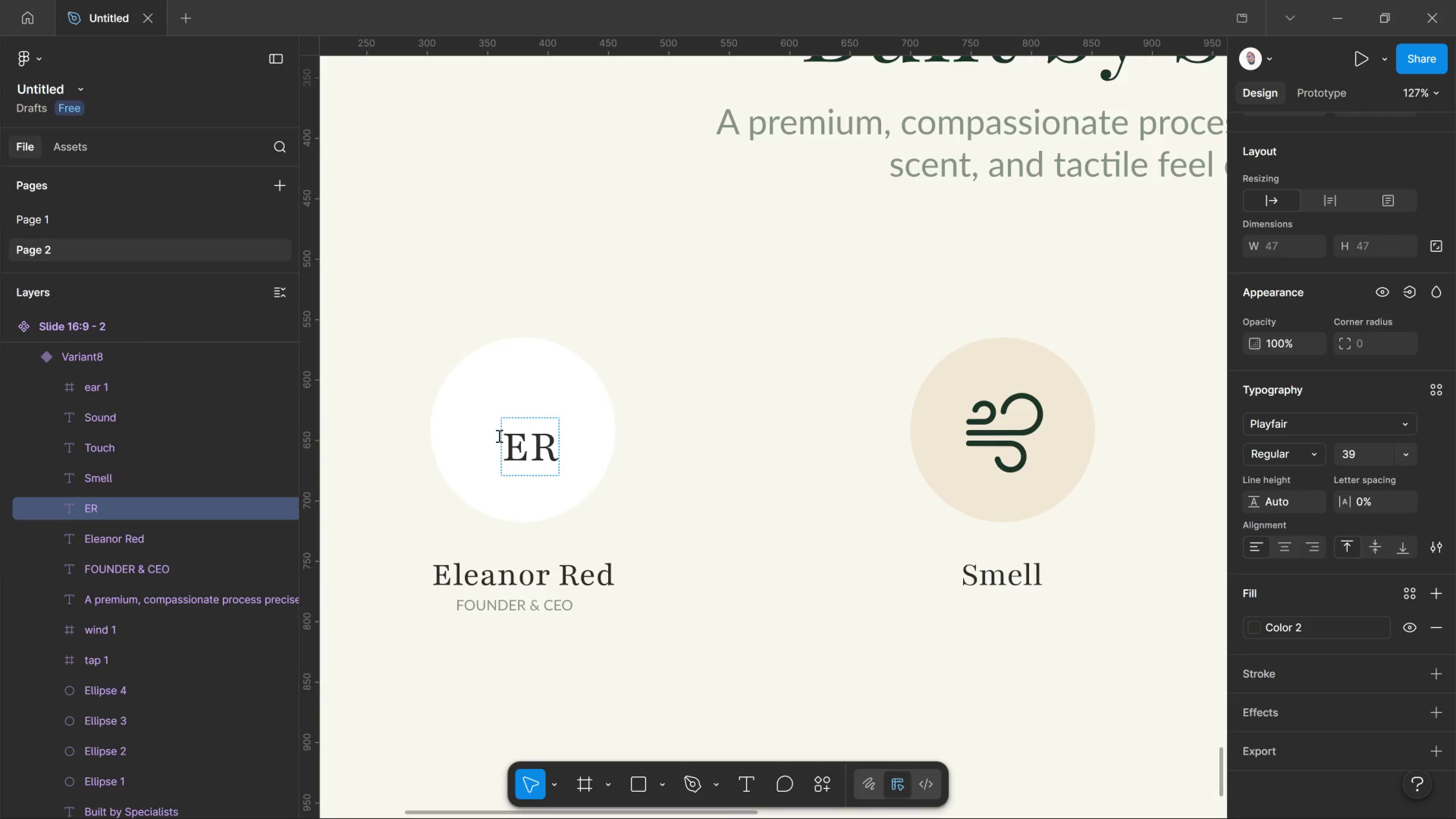 
key(Control+Shift+Period)
 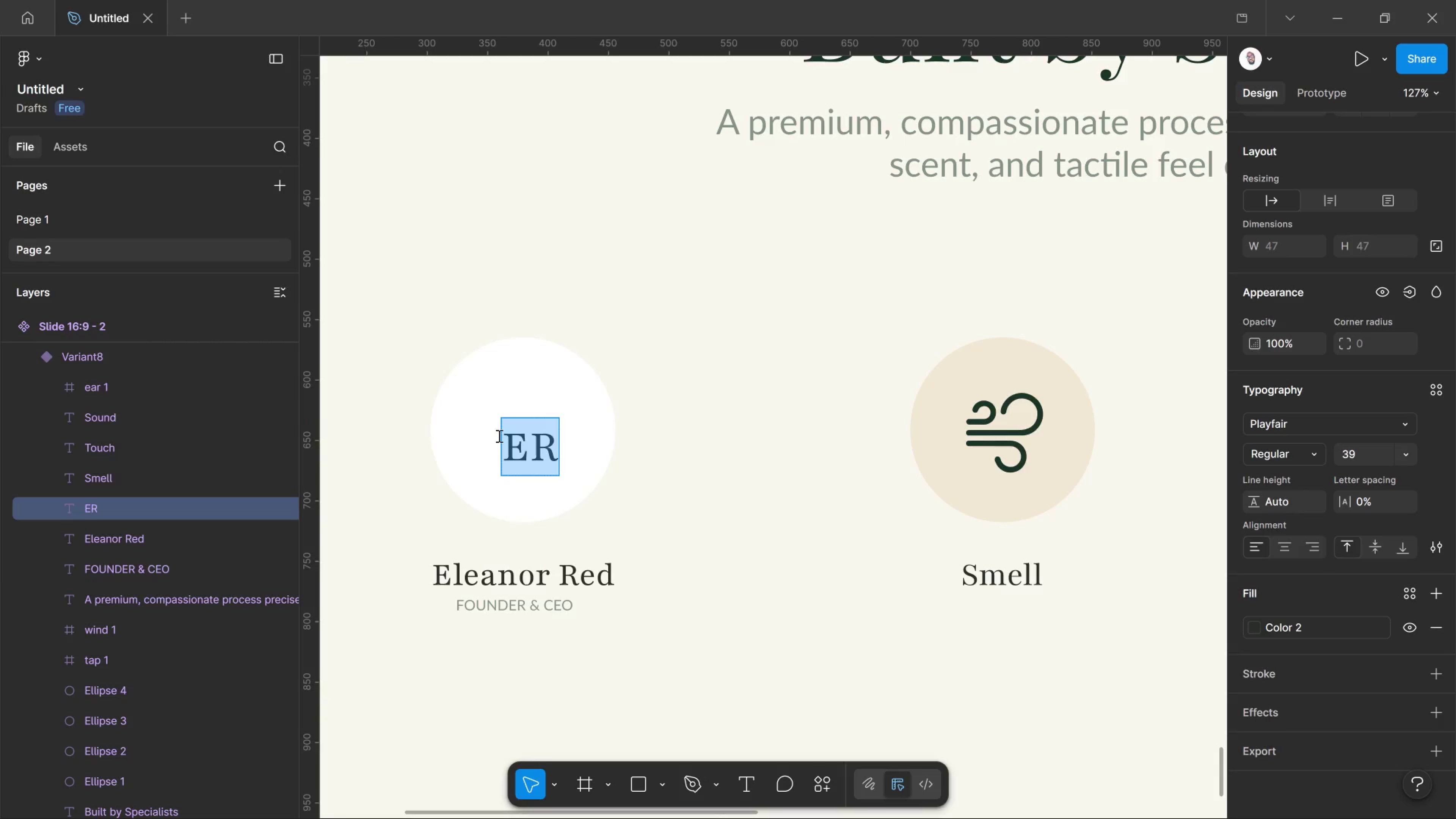 
key(Control+Shift+Period)
 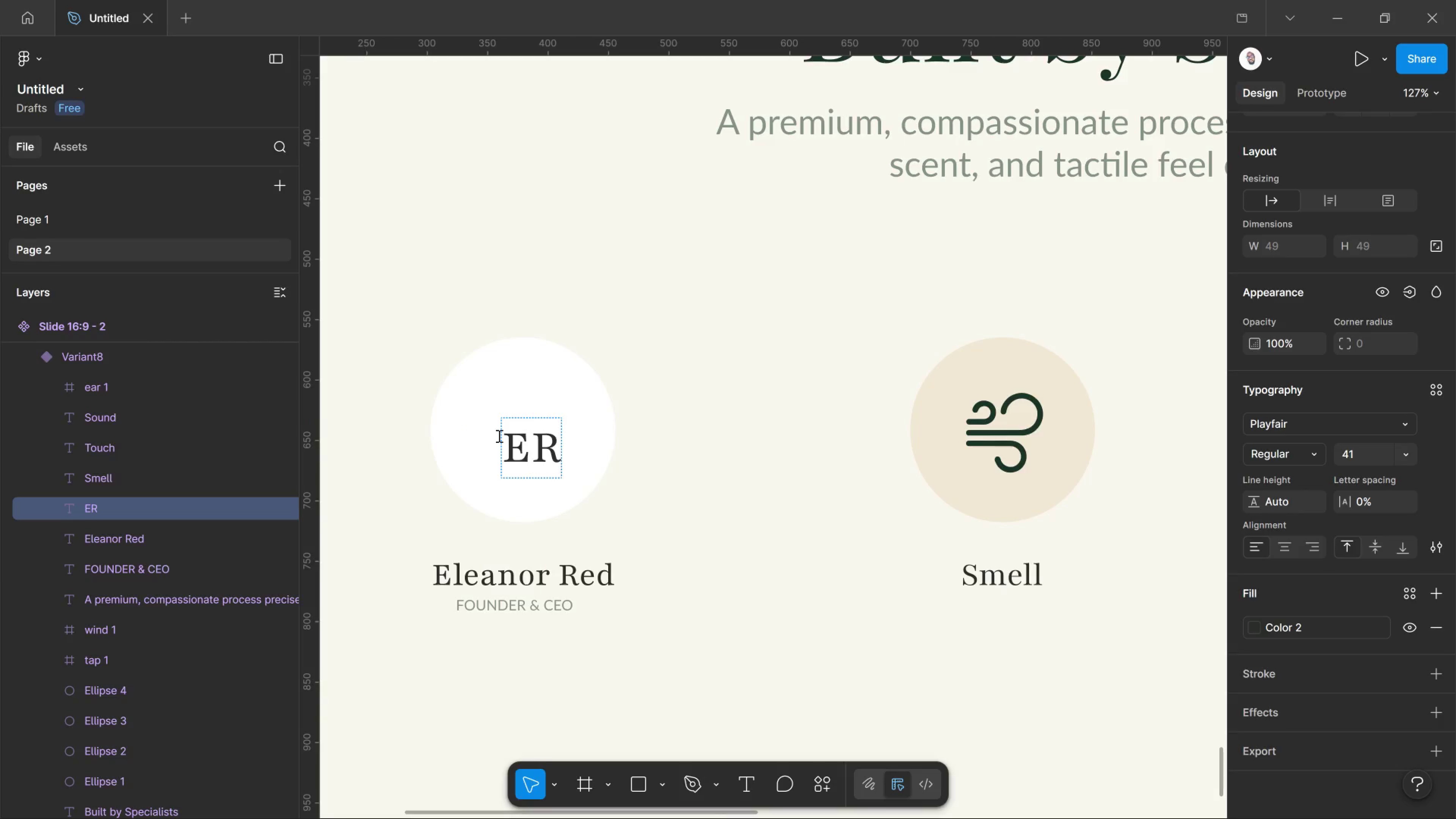 
key(Control+Shift+Period)
 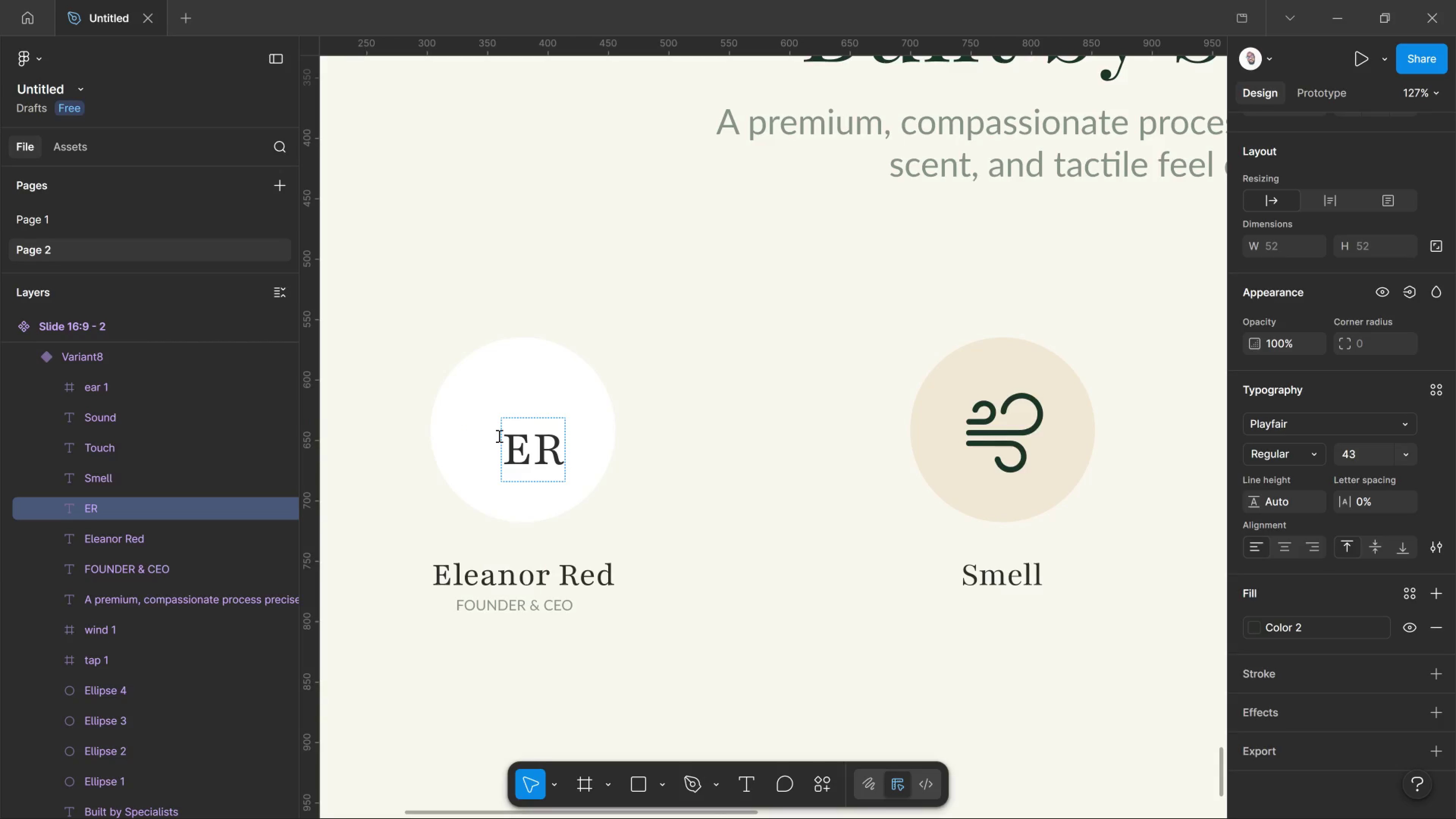 
key(Control+Shift+Period)
 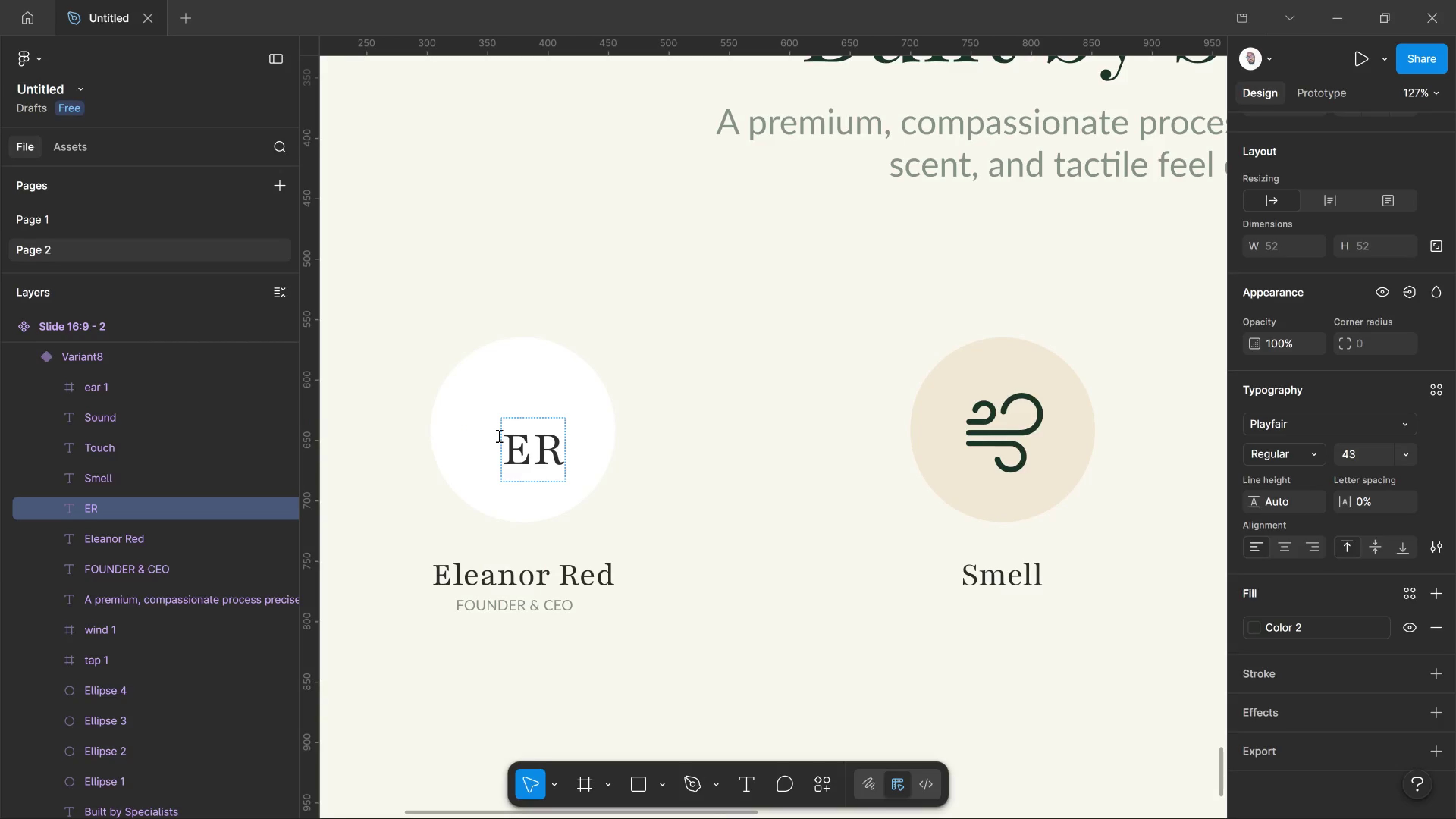 
key(Control+Shift+Period)
 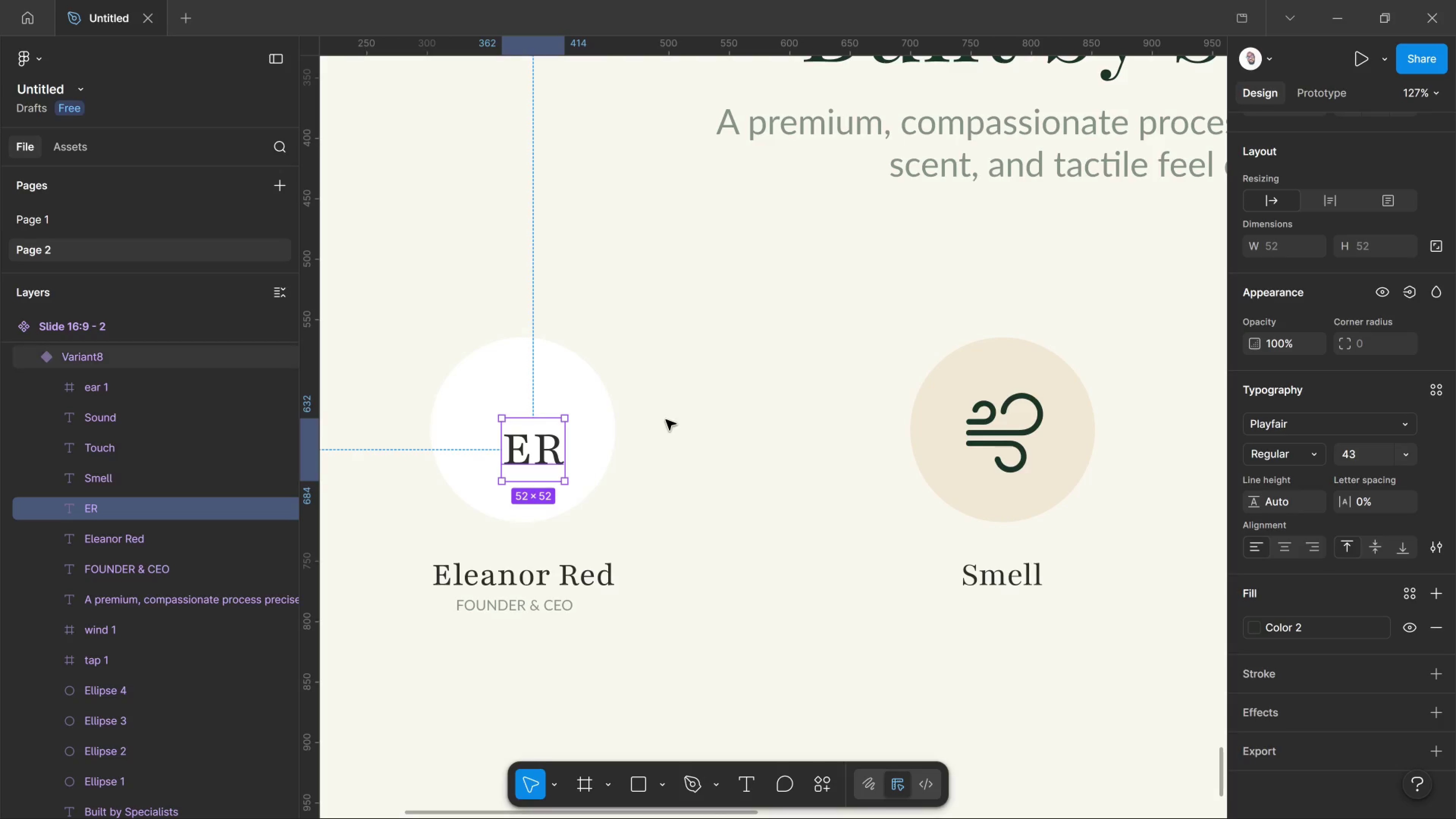 
left_click([666, 420])
 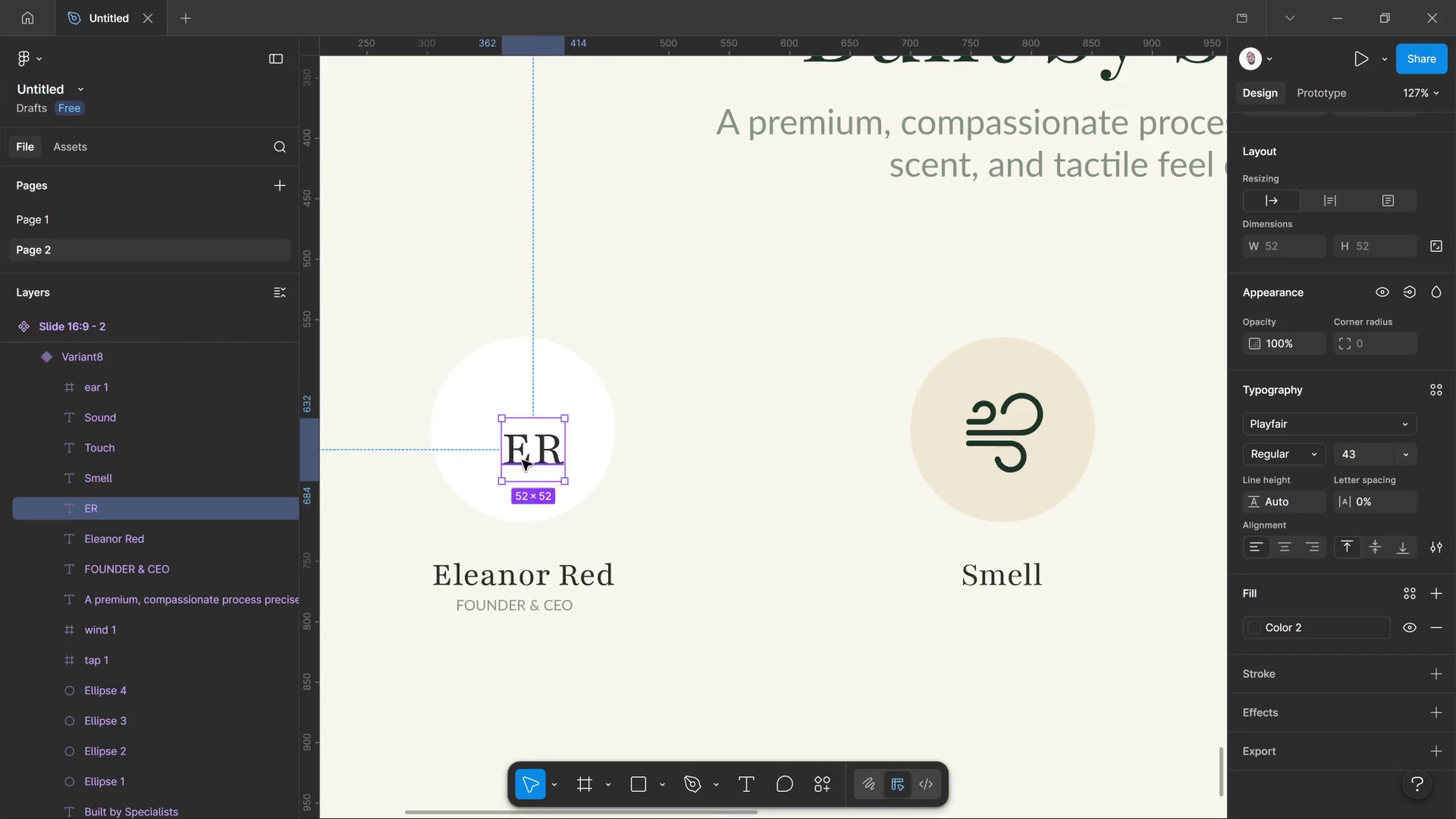 
left_click_drag(start_coordinate=[535, 464], to_coordinate=[523, 447])
 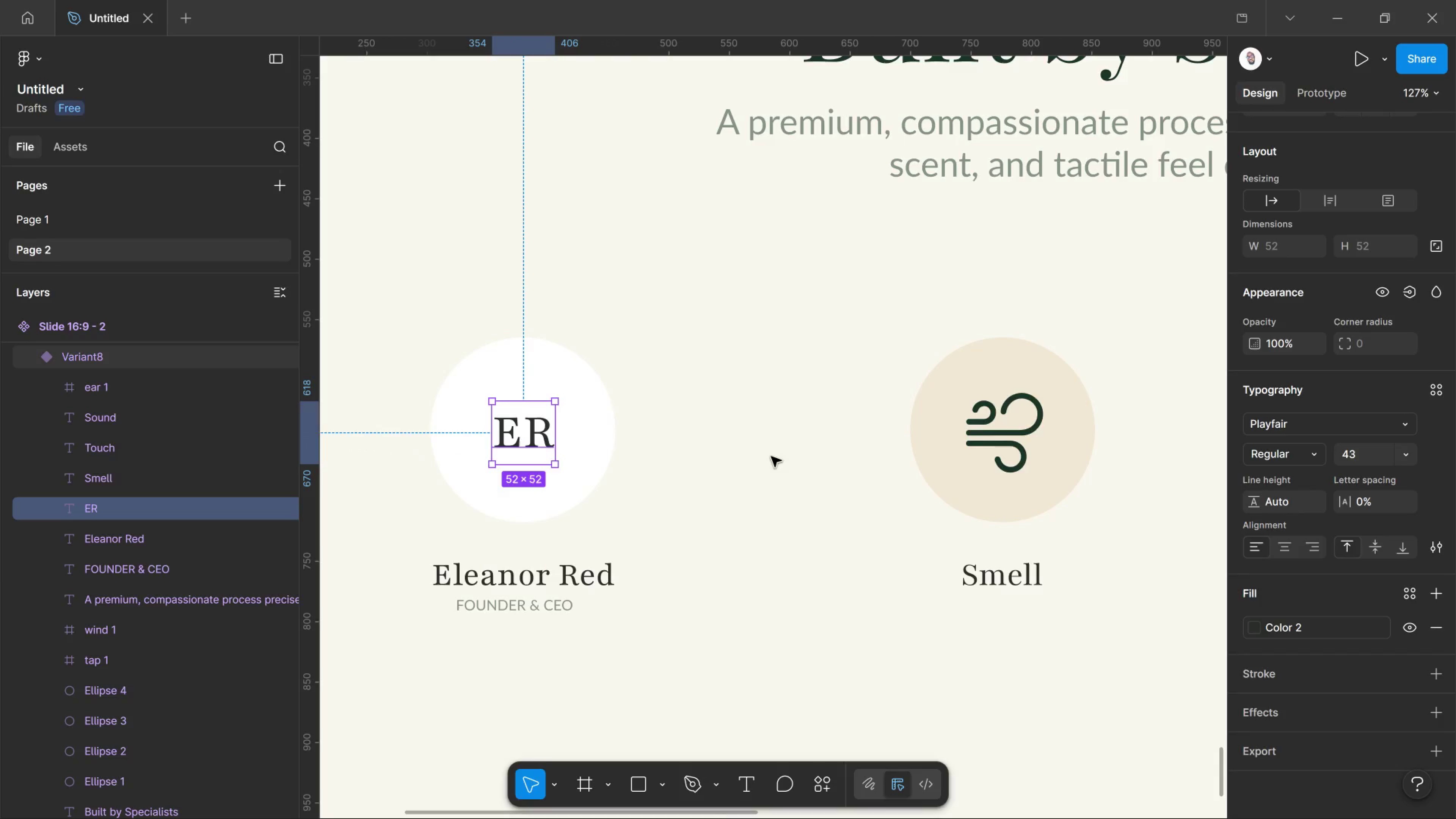 
wait(10.44)
 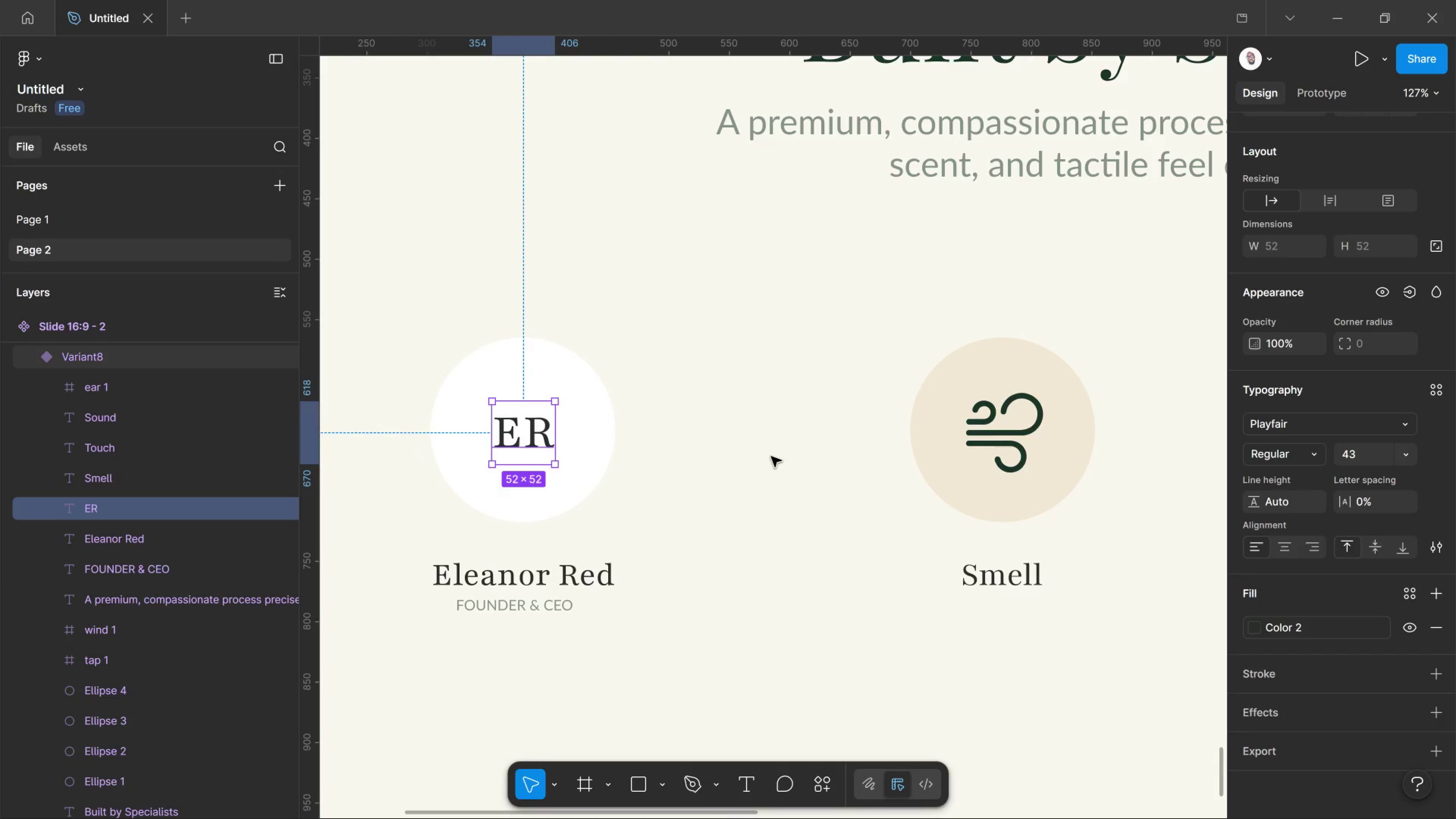 
scroll: coordinate [1280, 671], scroll_direction: down, amount: 20.0
 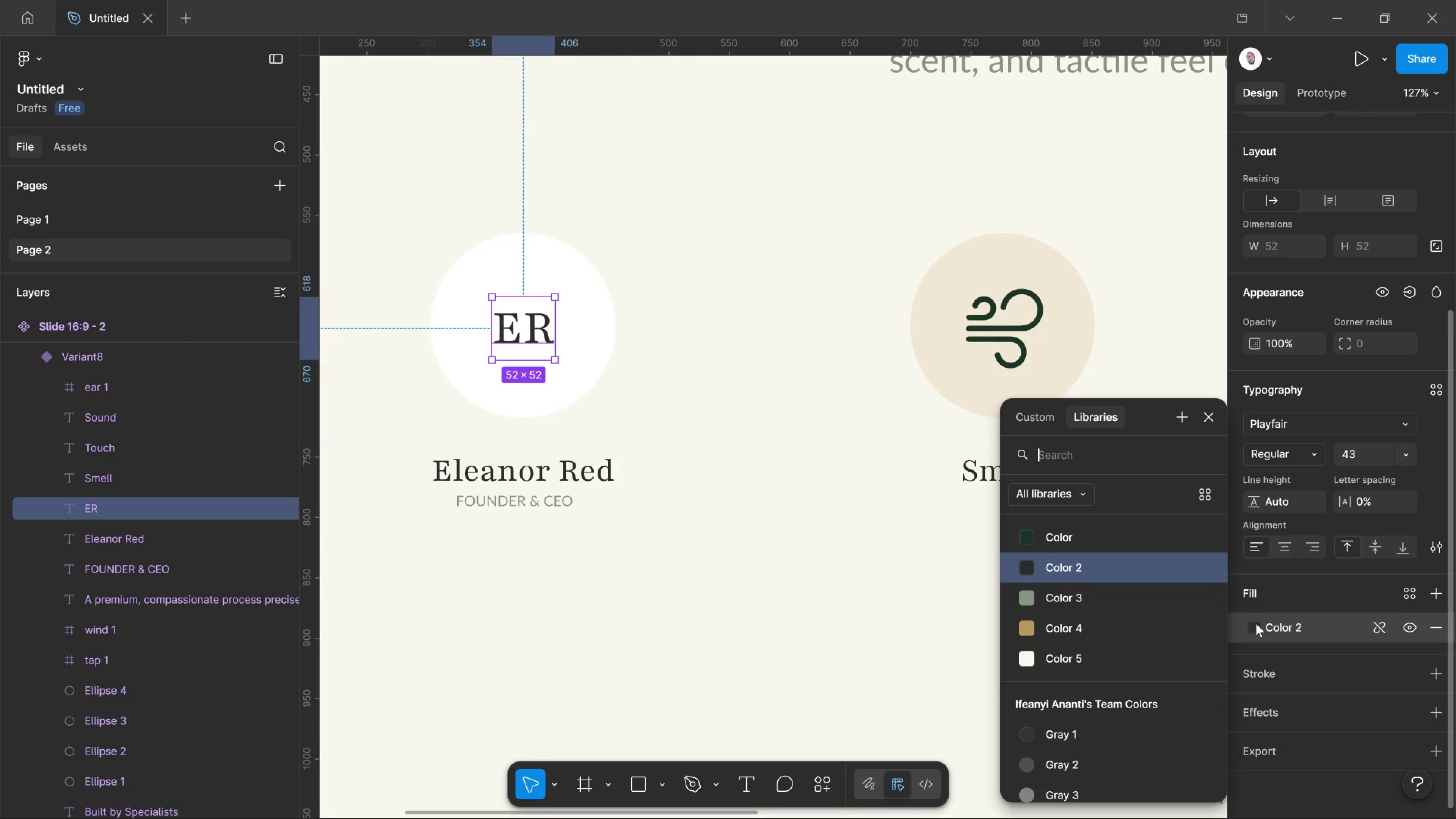 
left_click([1256, 623])
 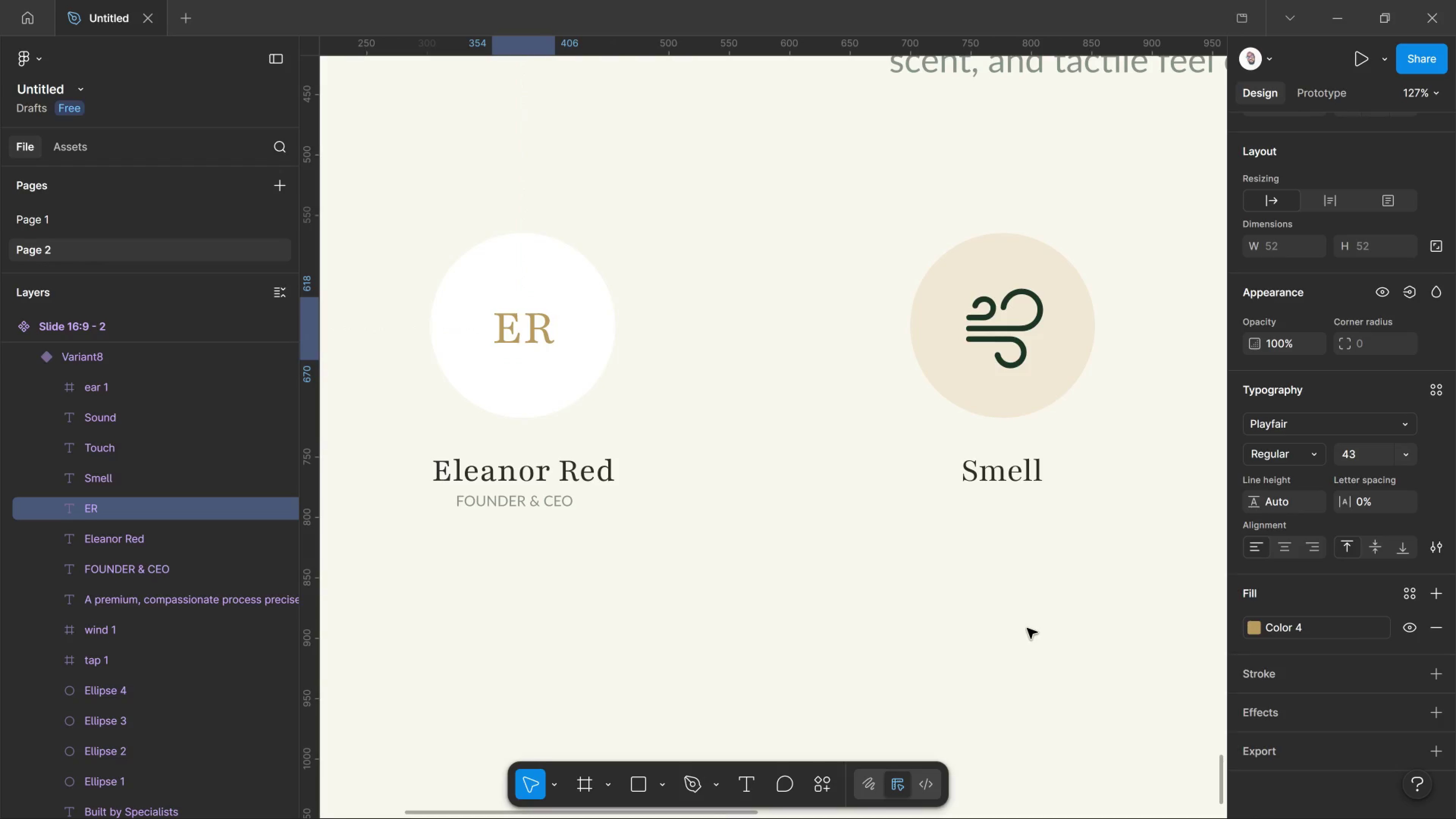 
left_click([1027, 628])
 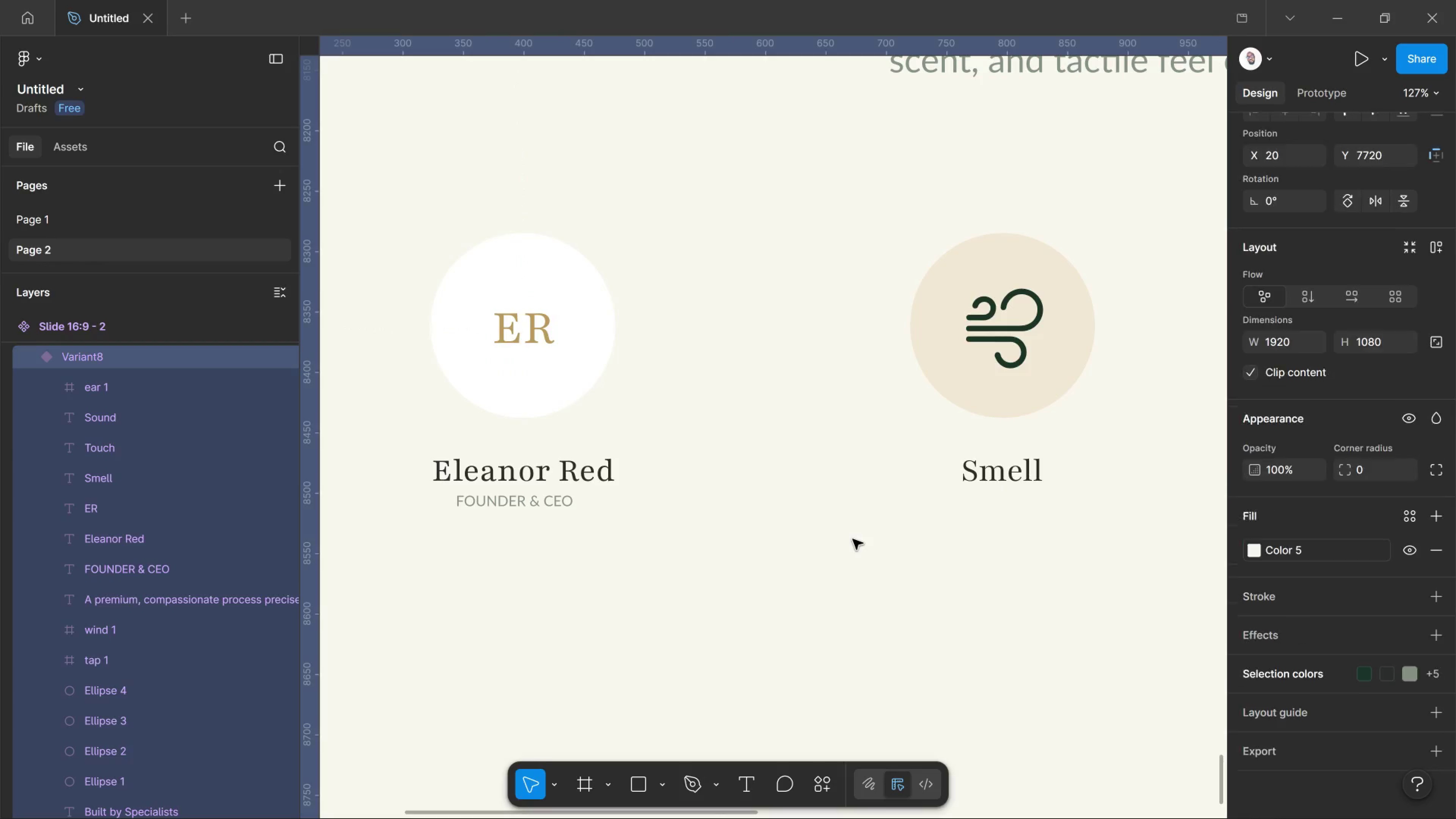 
left_click([853, 539])
 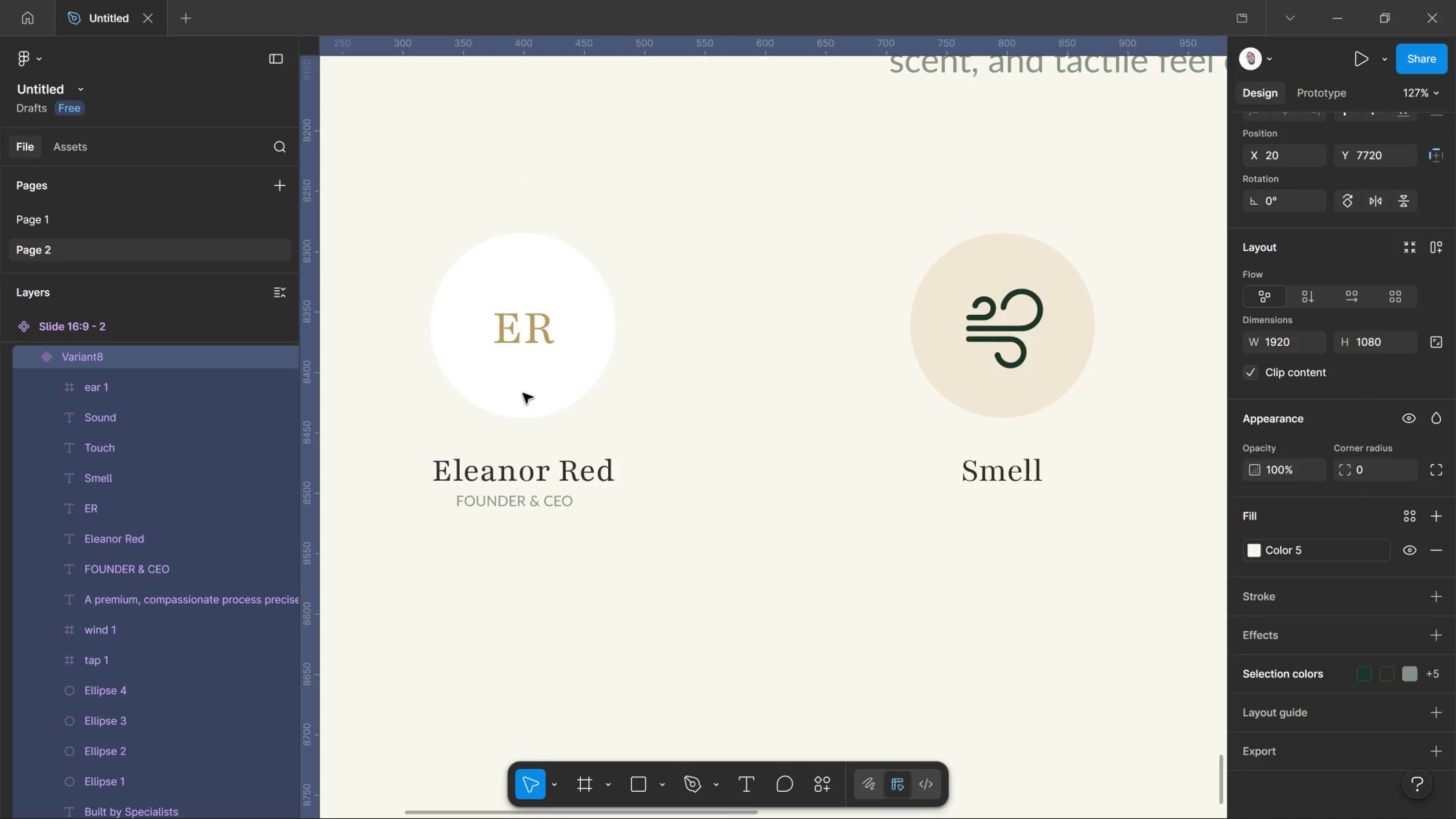 
left_click([523, 393])
 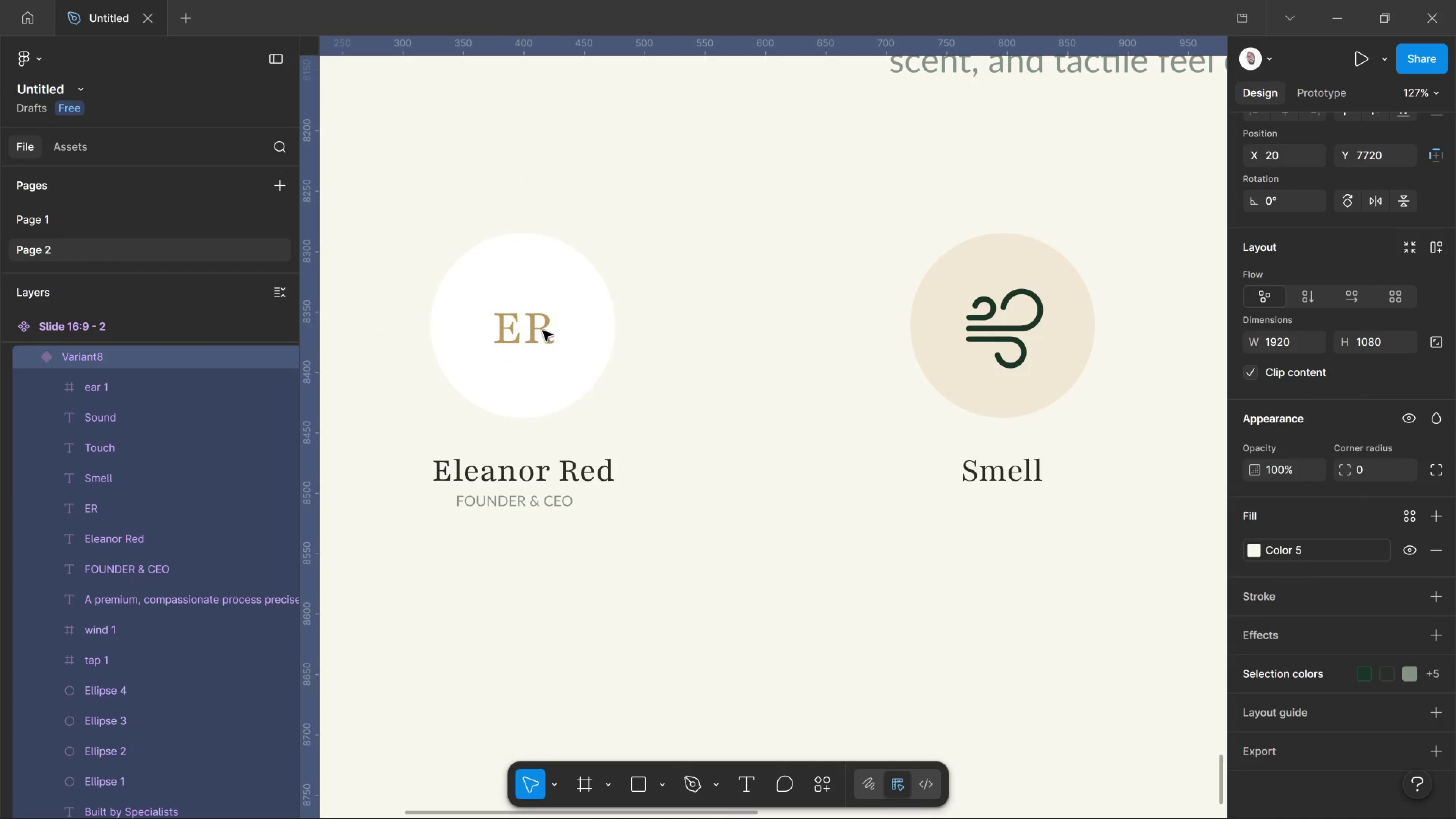 
double_click([543, 331])
 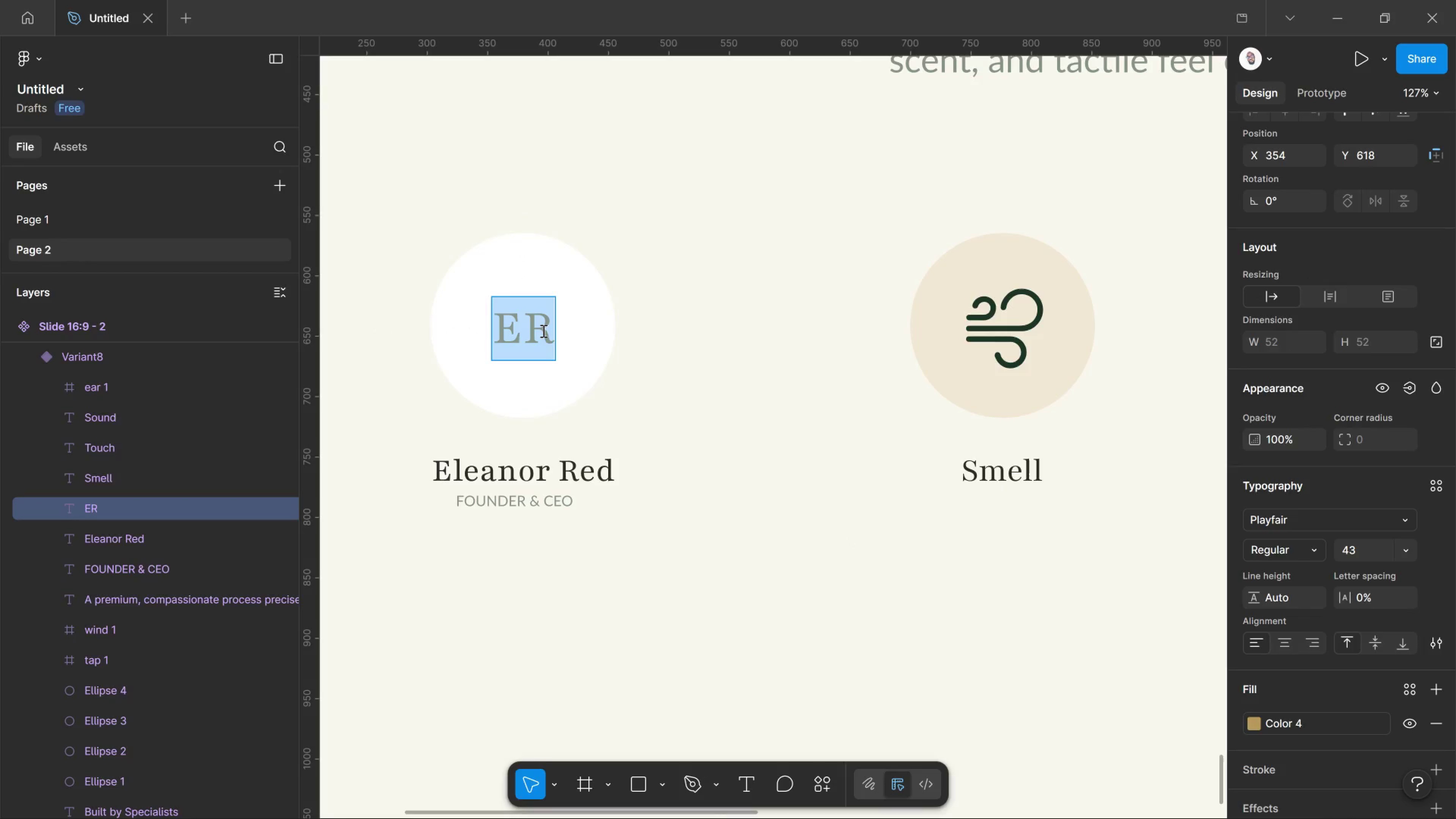 
double_click([543, 331])
 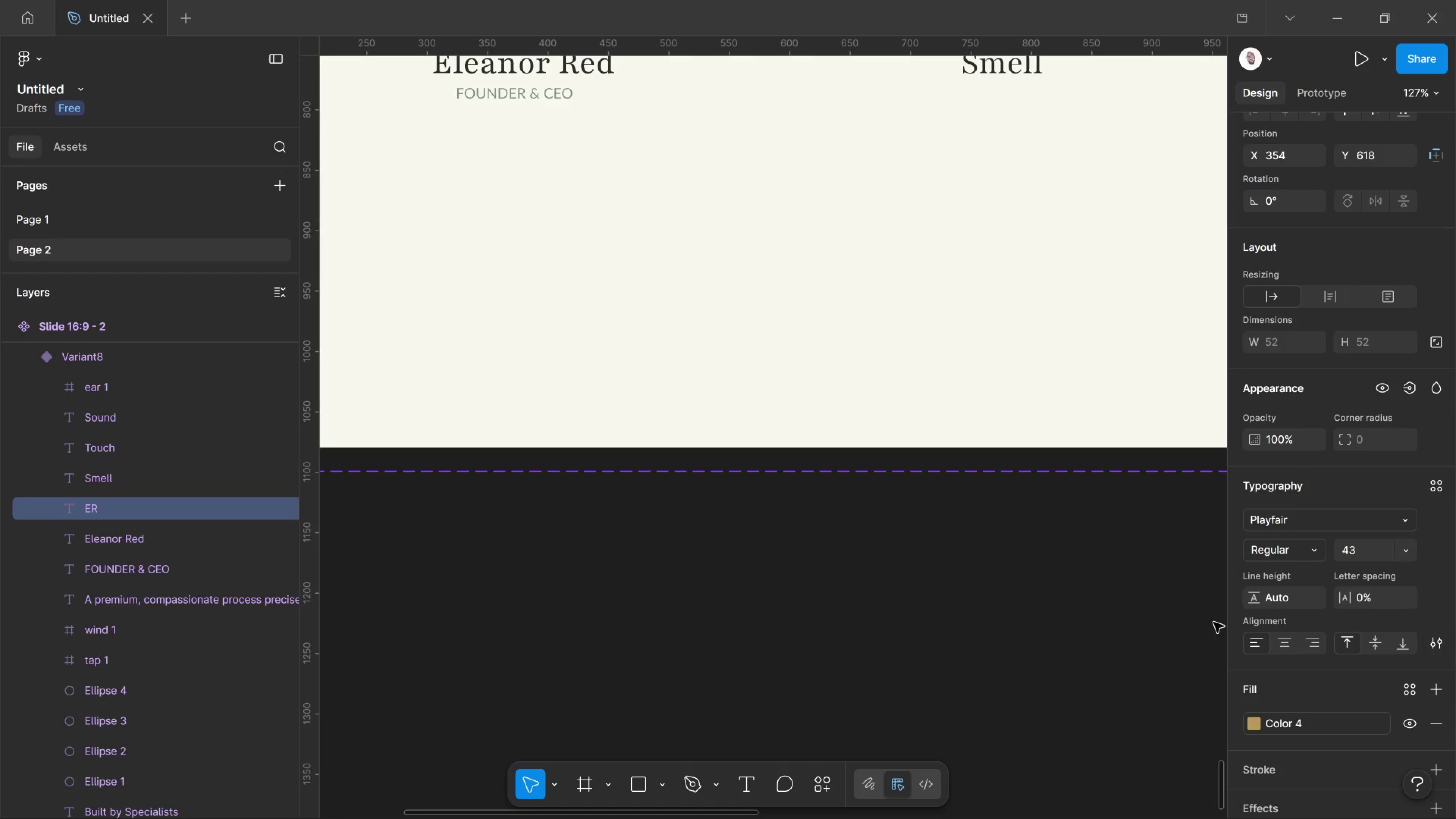 
scroll: coordinate [1212, 617], scroll_direction: down, amount: 5.0
 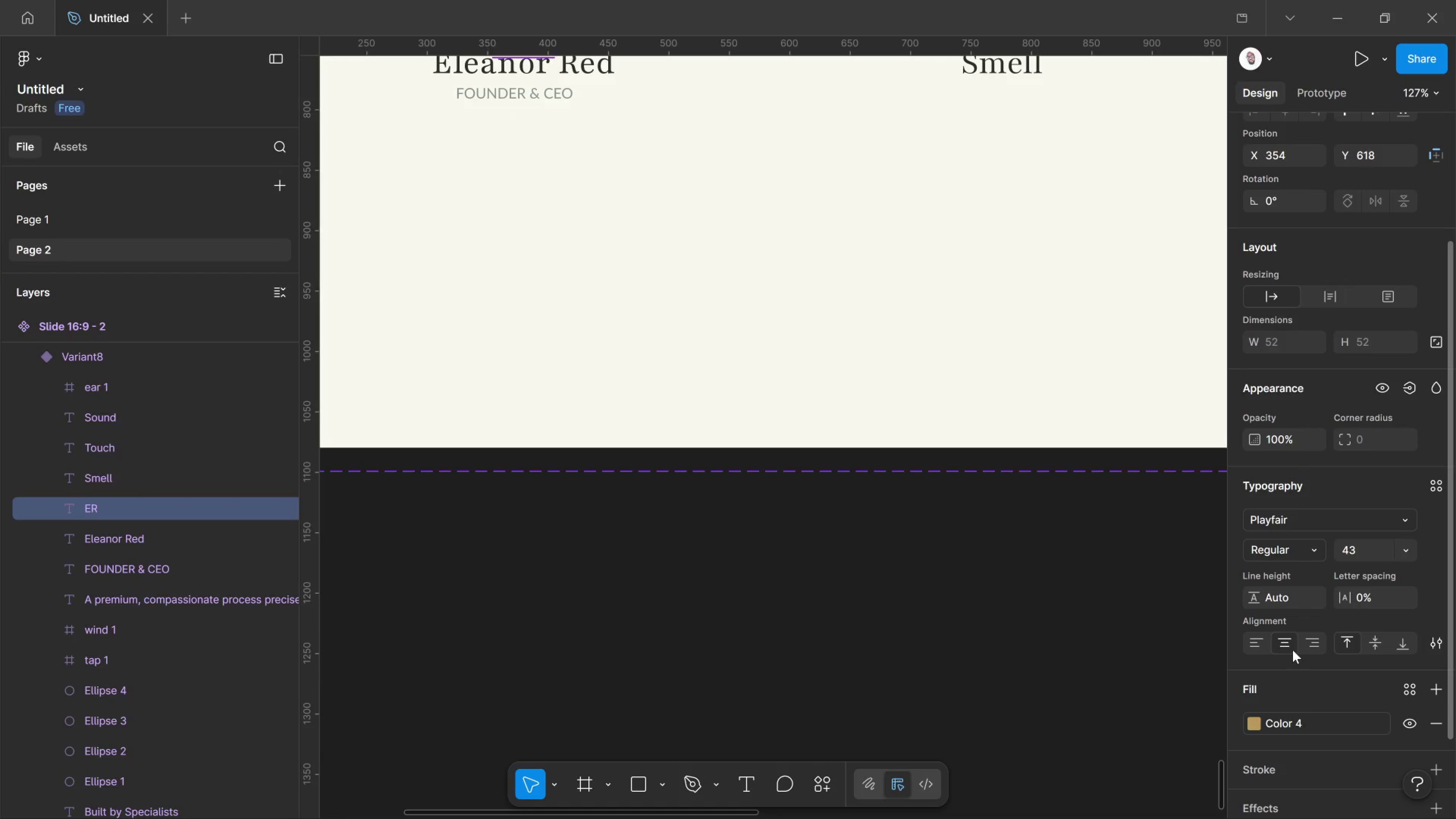 
left_click_drag(start_coordinate=[1291, 652], to_coordinate=[1293, 650])
 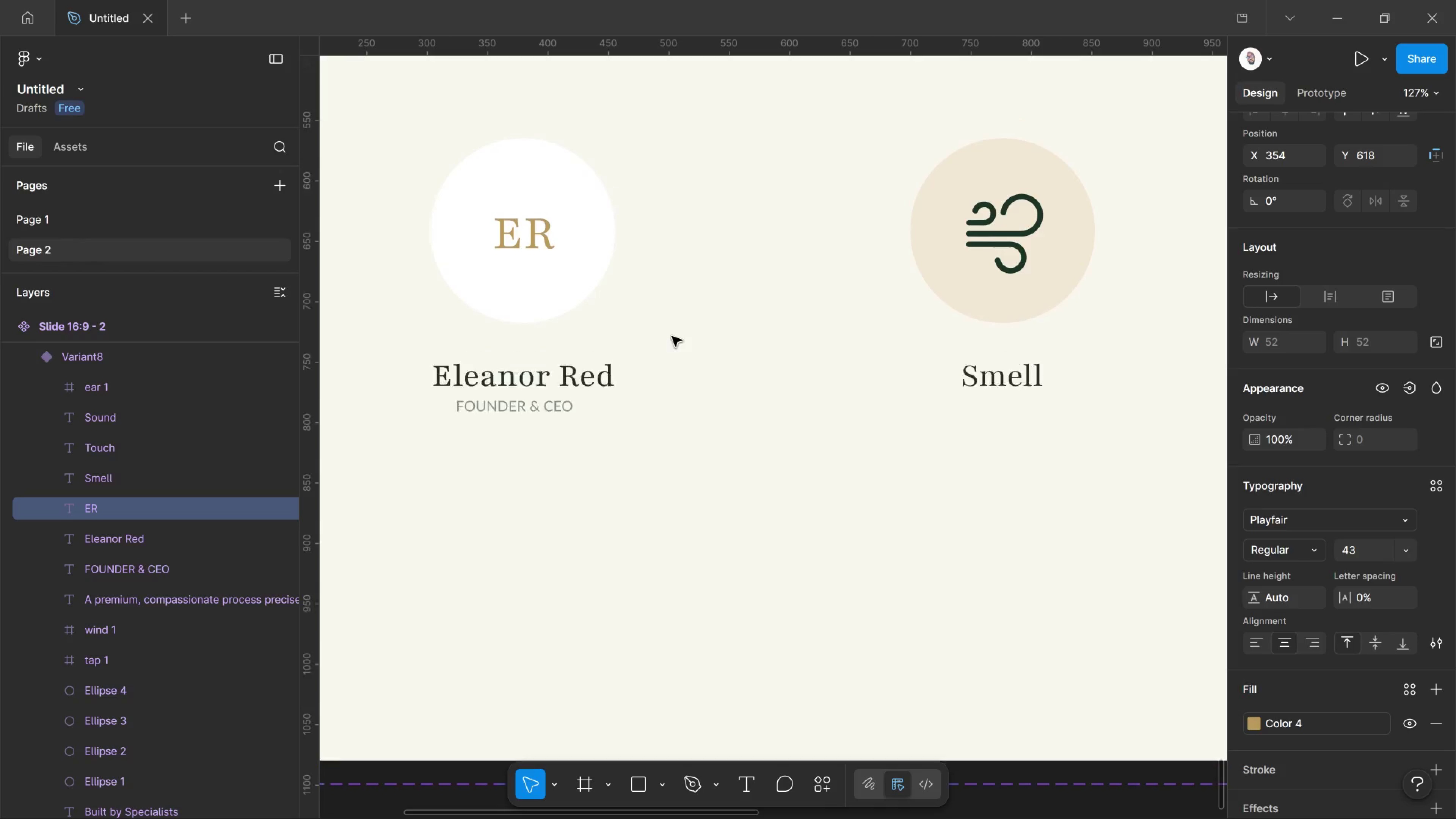 
scroll: coordinate [672, 336], scroll_direction: up, amount: 6.0
 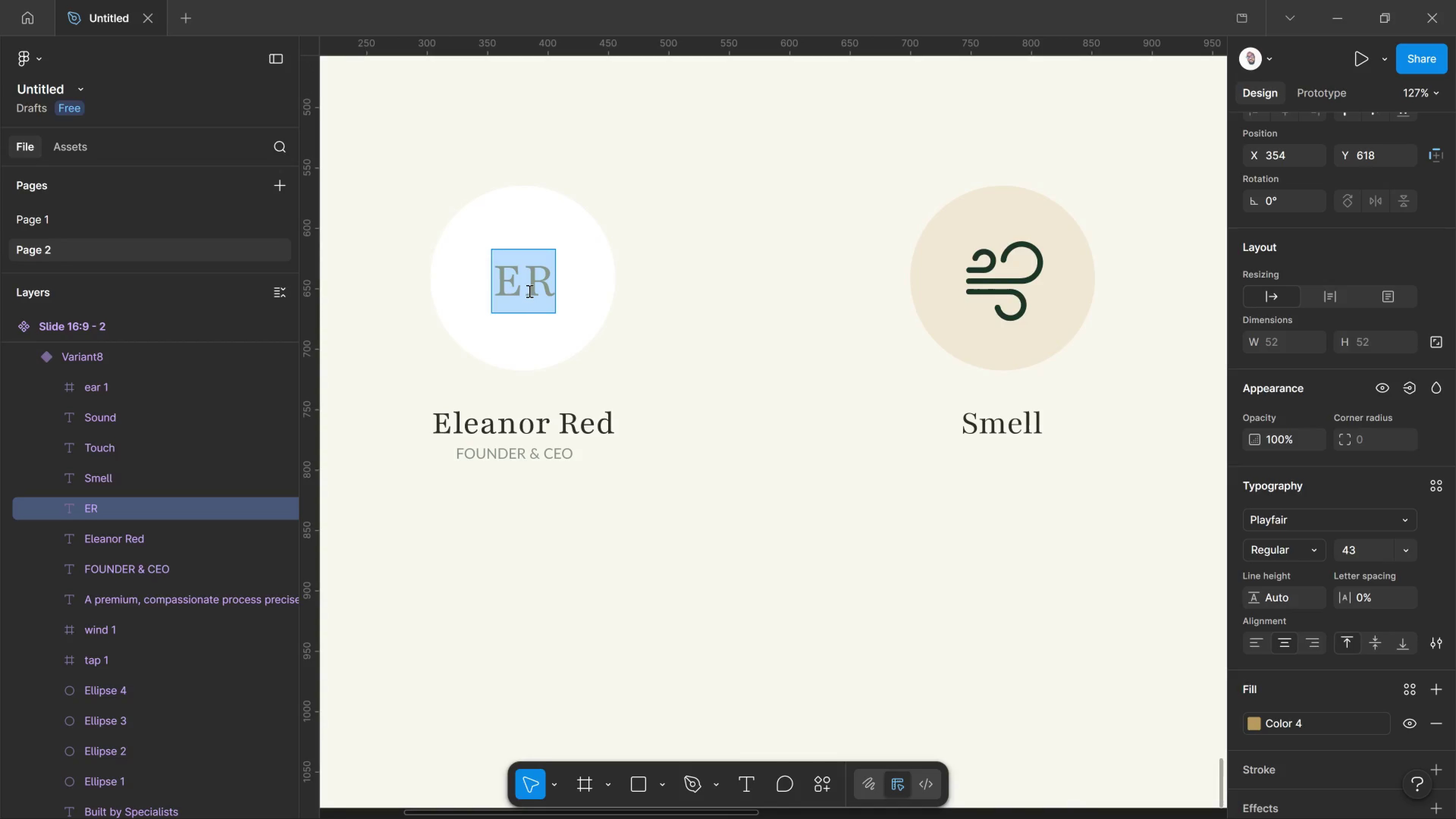 
key(Control+Shift+Period)
 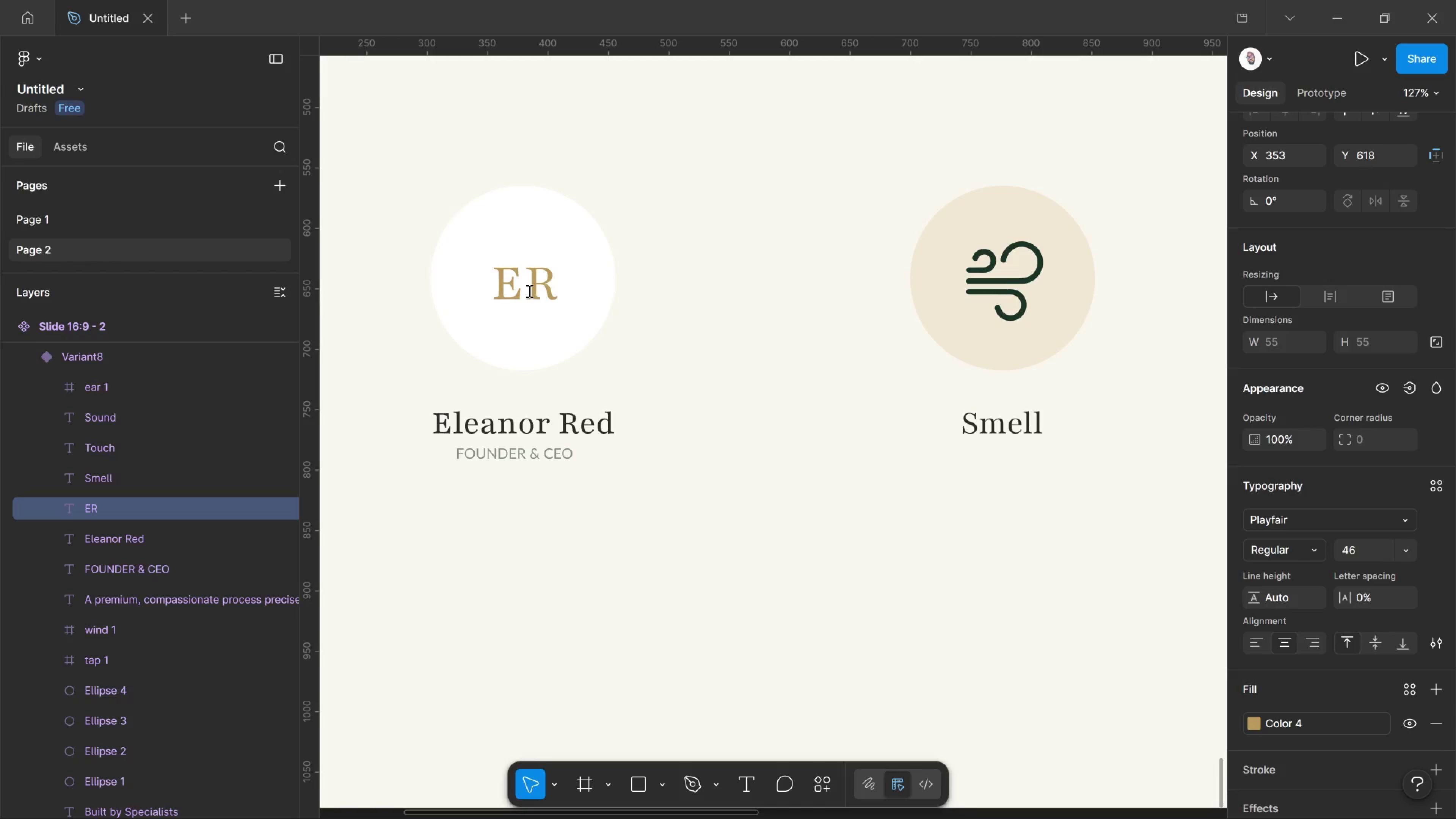 
key(Control+Shift+Period)
 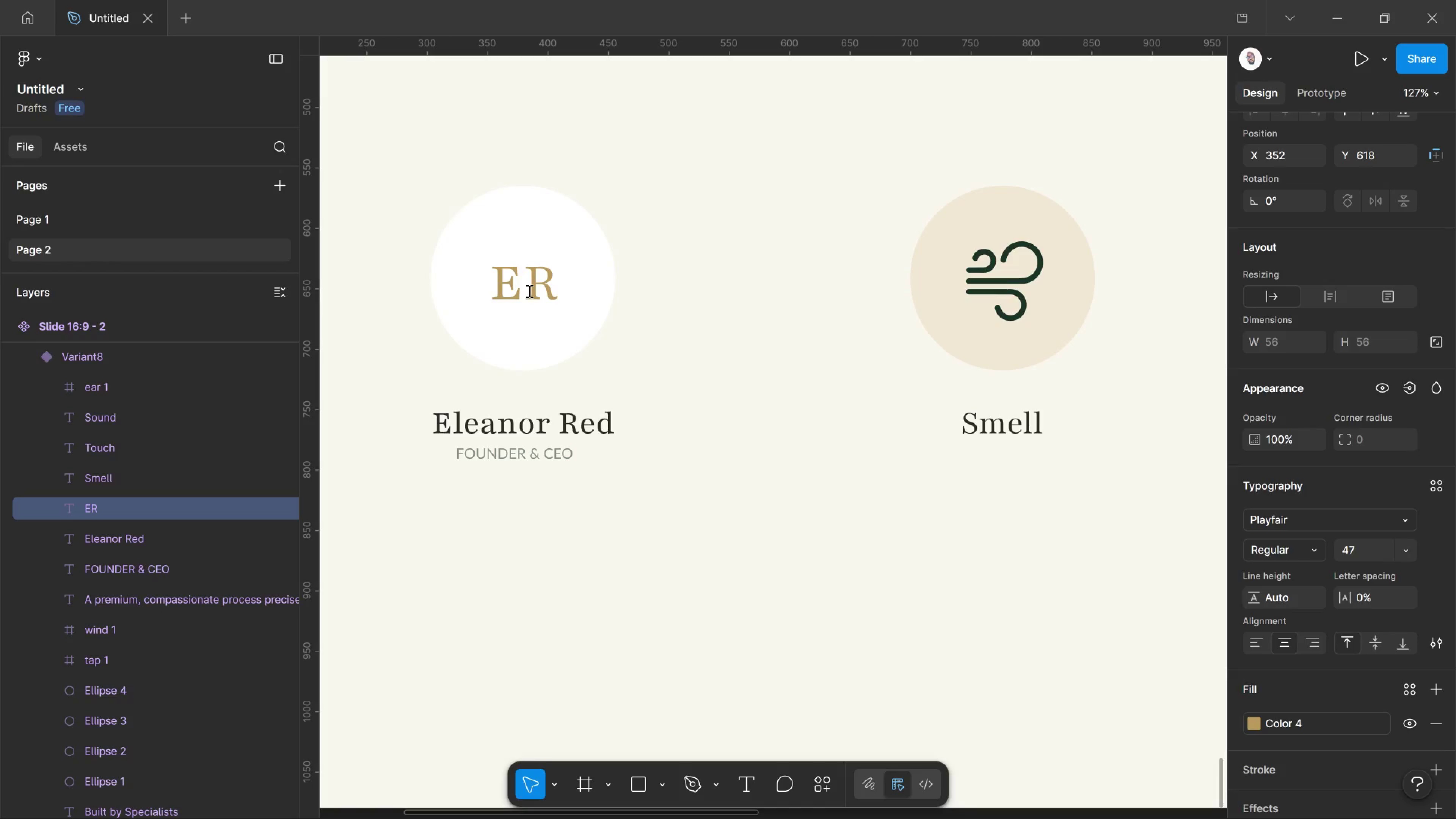 
key(Control+Shift+Period)
 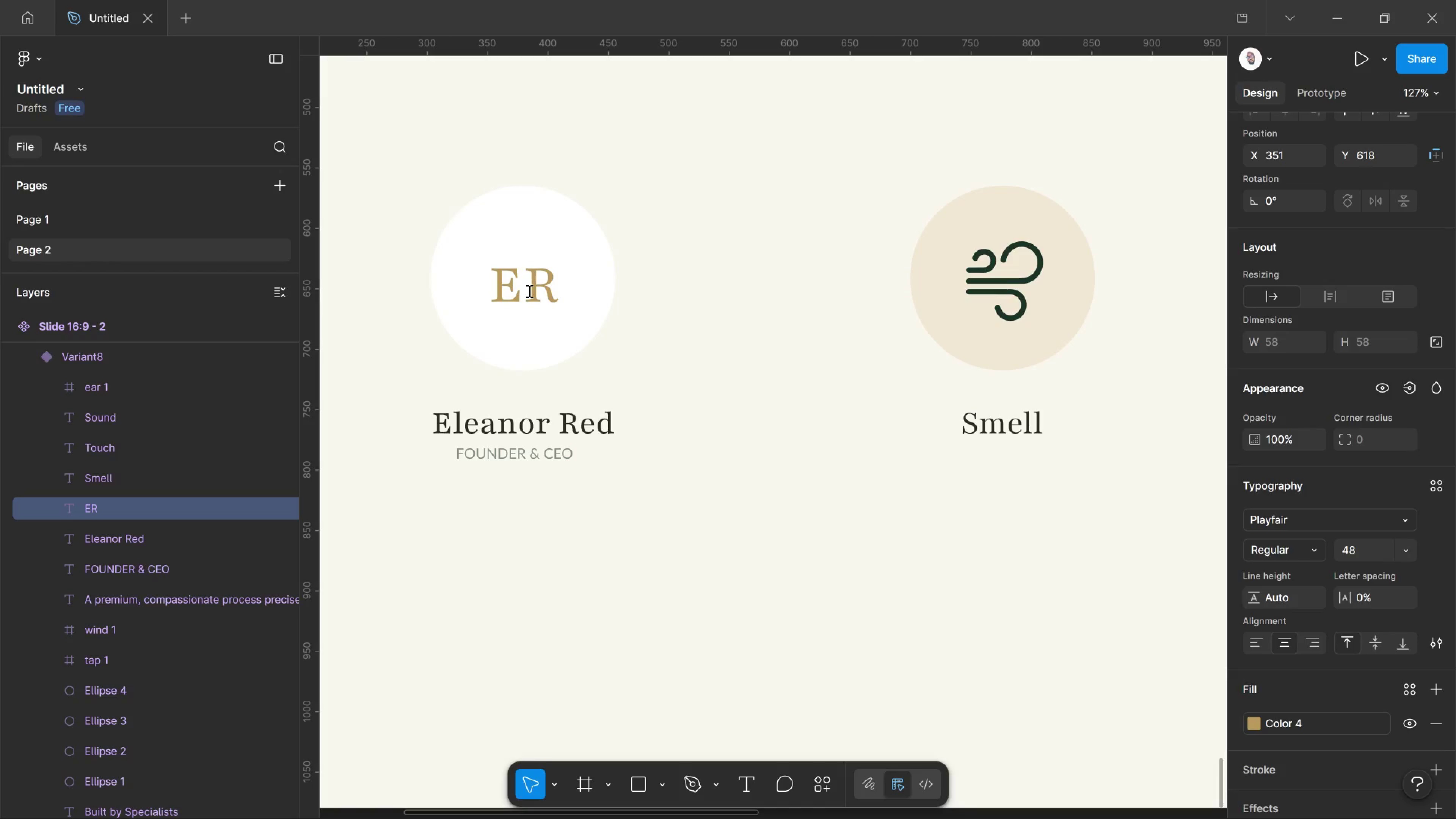 
key(Control+Shift+Period)
 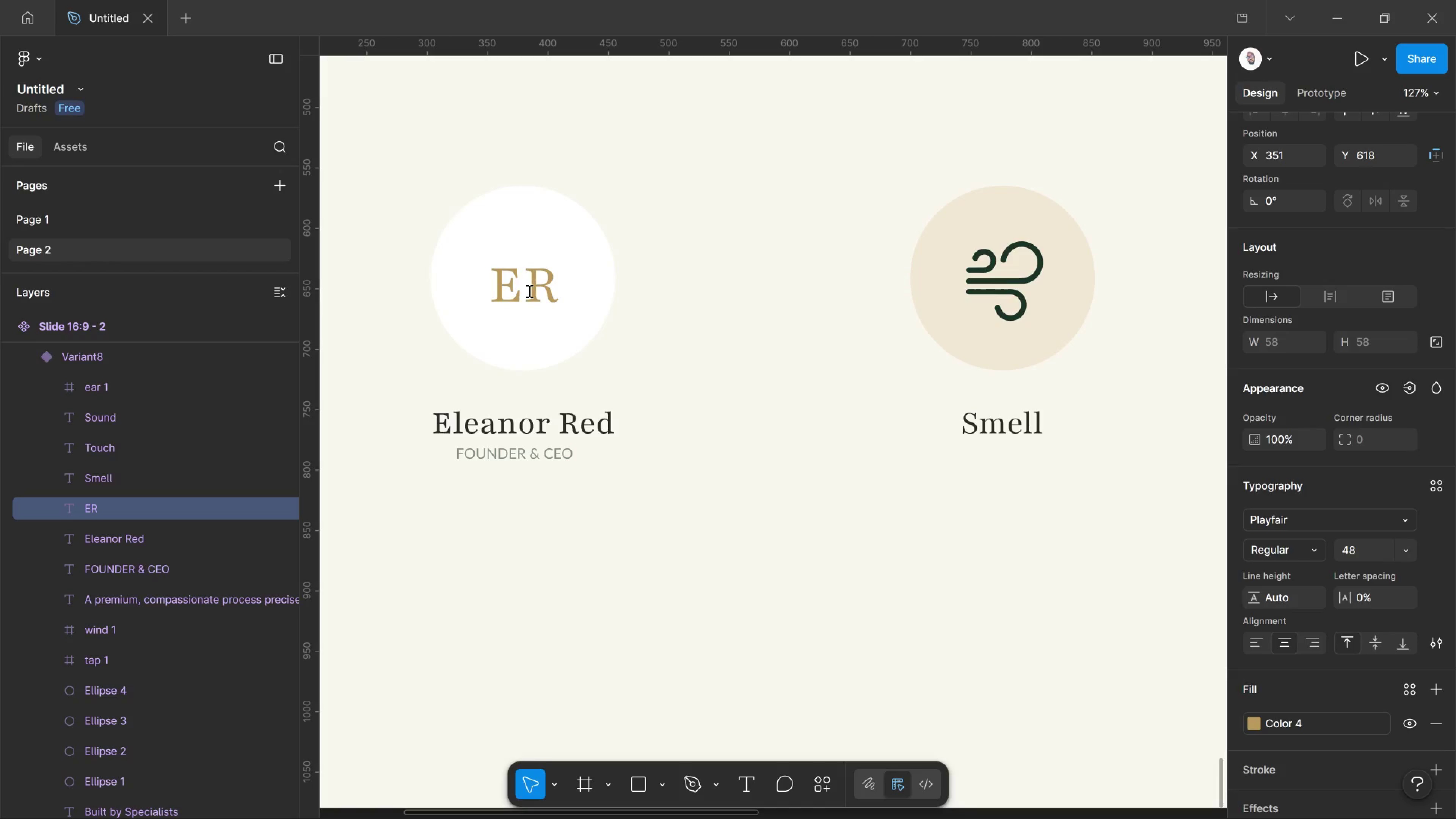 
key(Control+Shift+Period)
 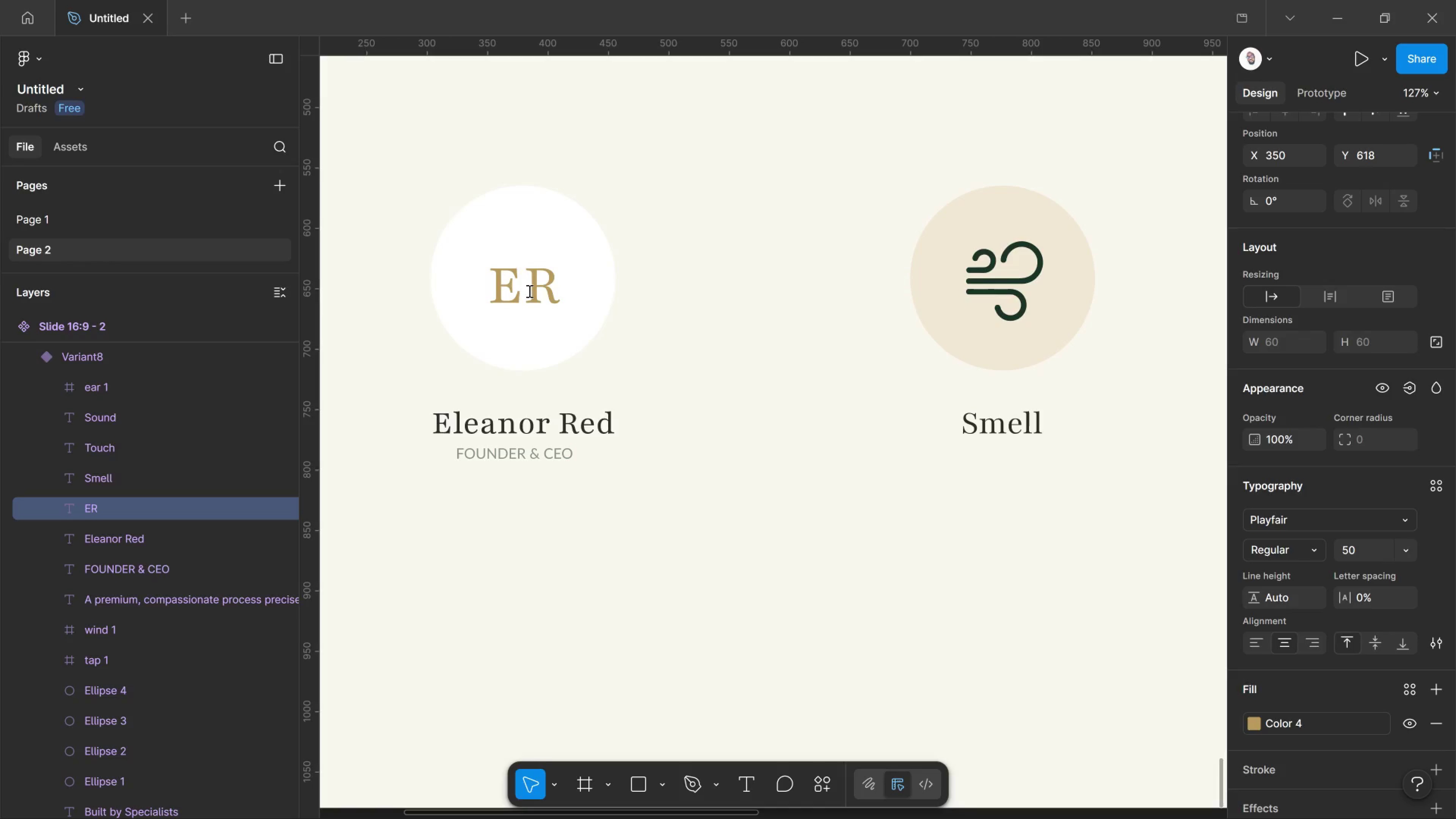 
key(Control+Shift+Period)
 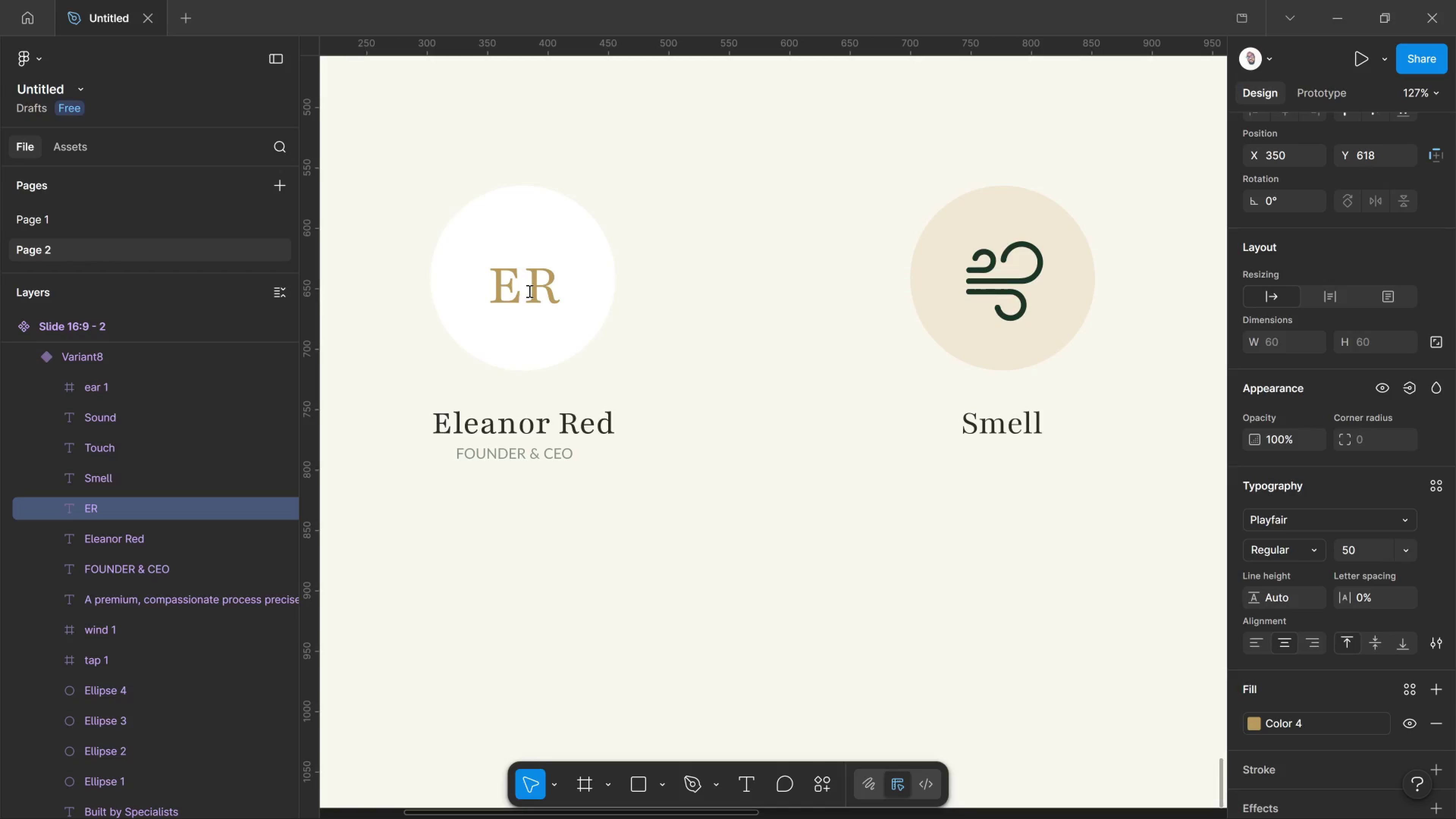 
key(Control+Shift+Period)
 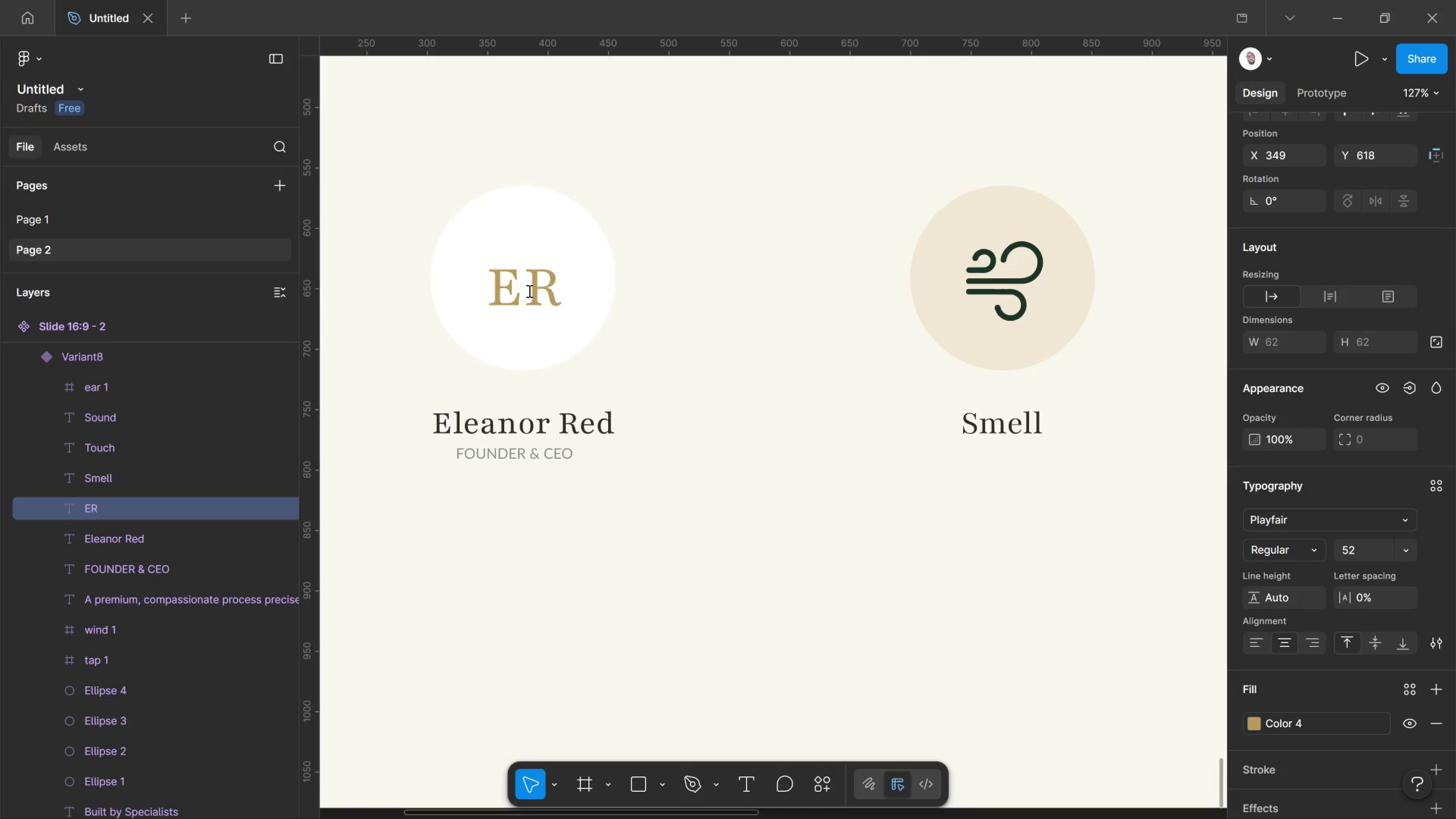 
key(Control+Shift+Period)
 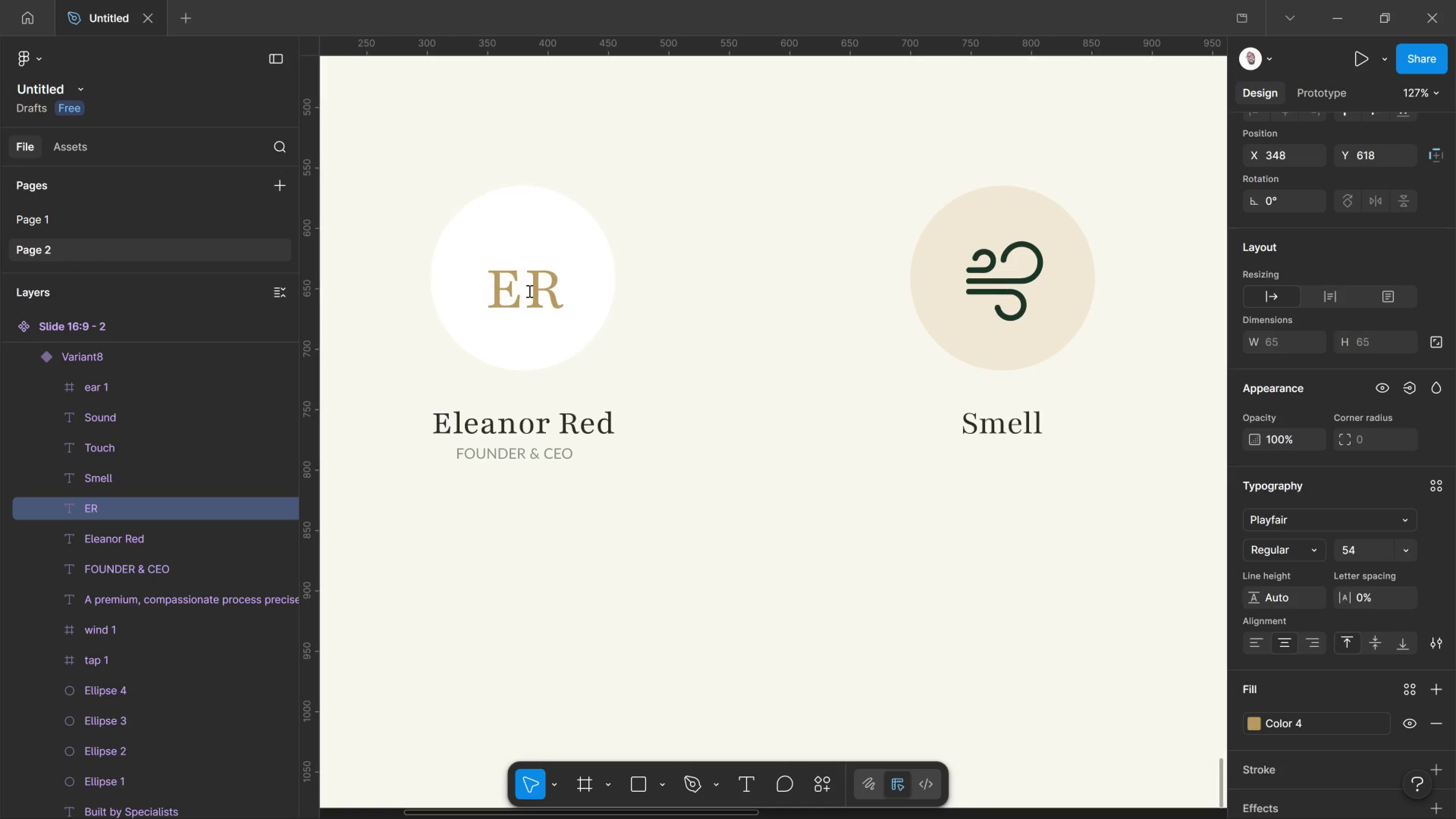 
key(Control+Shift+Period)
 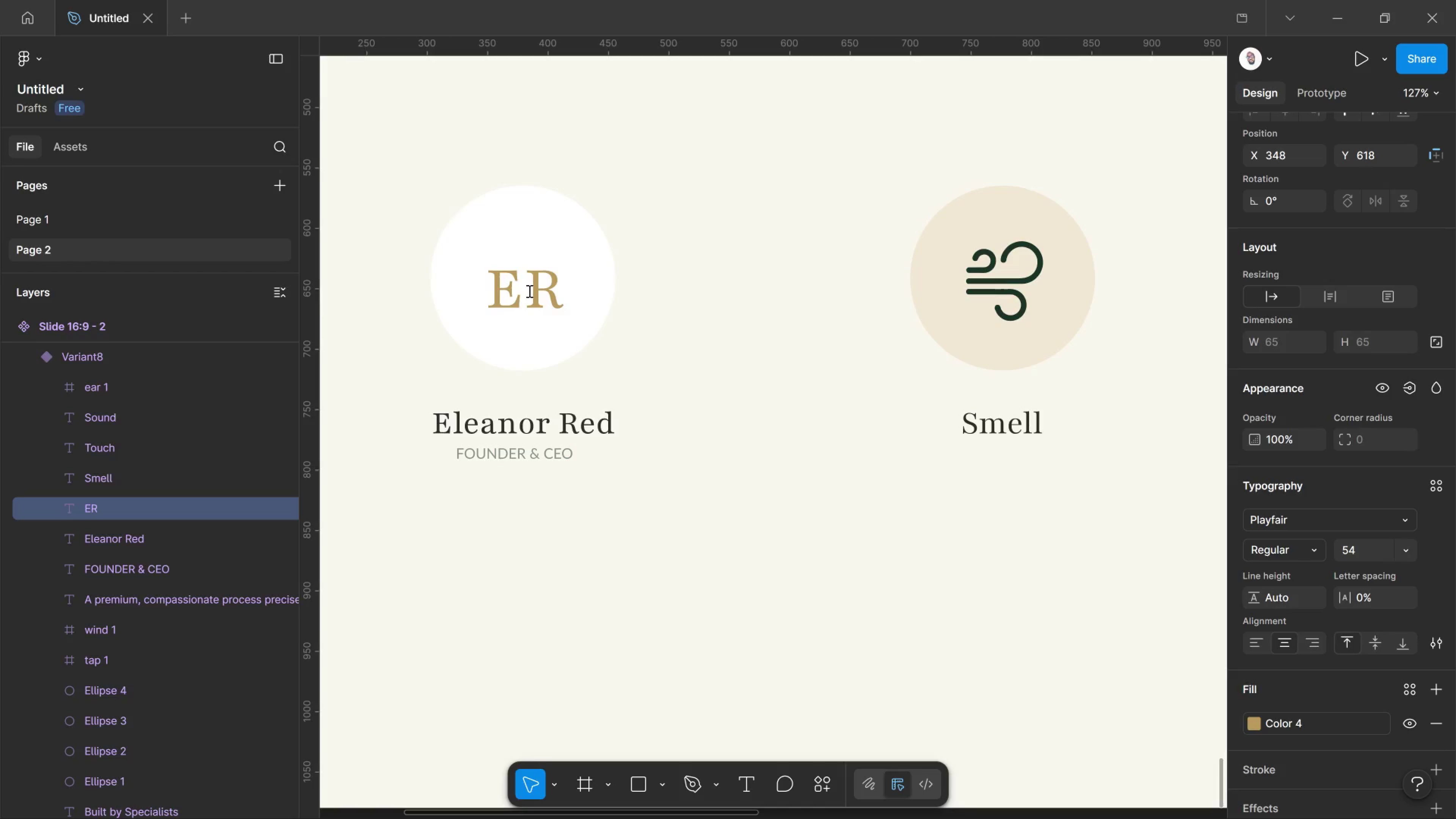 
key(Control+Shift+Period)
 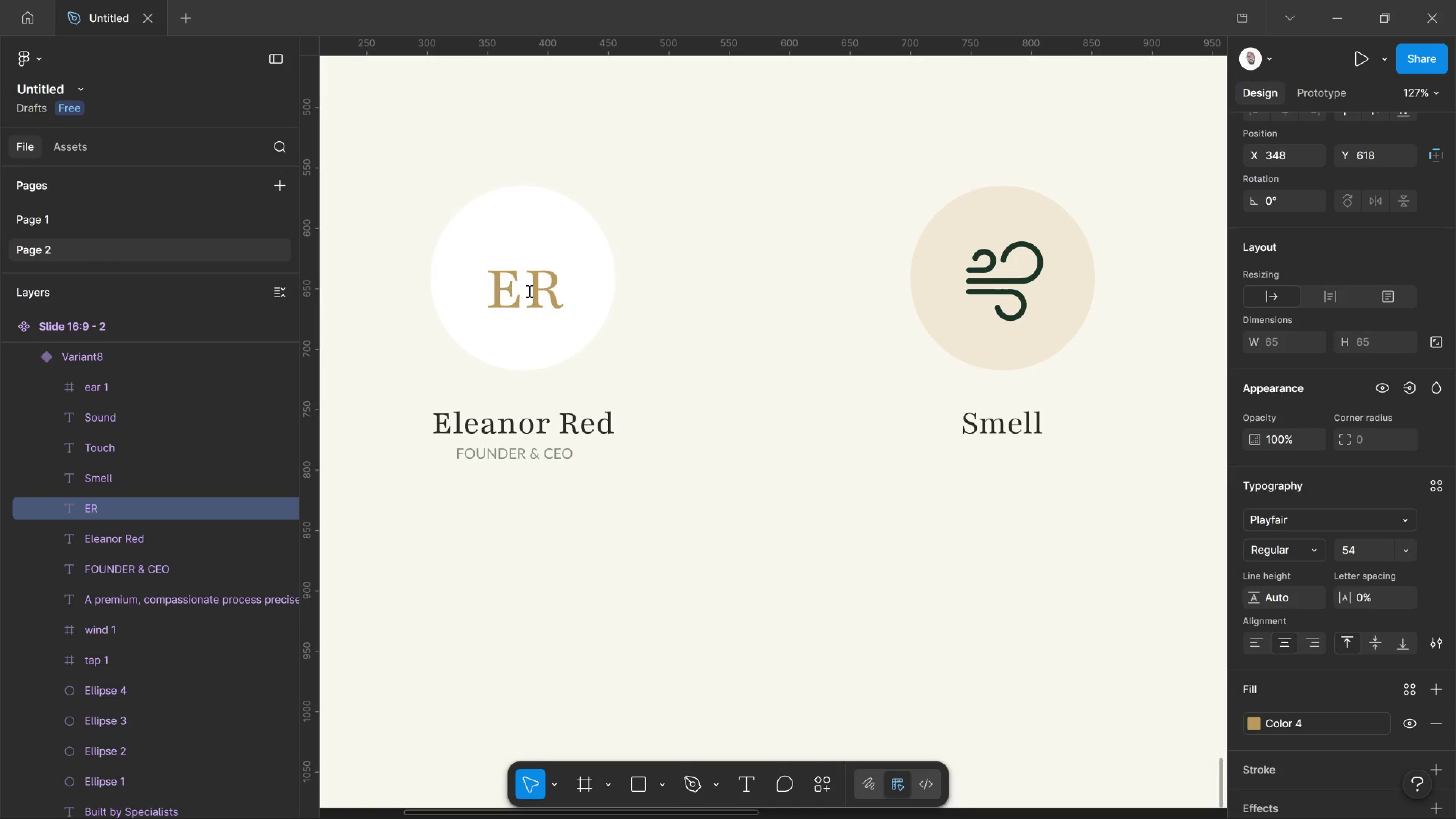 
key(Control+Shift+Period)
 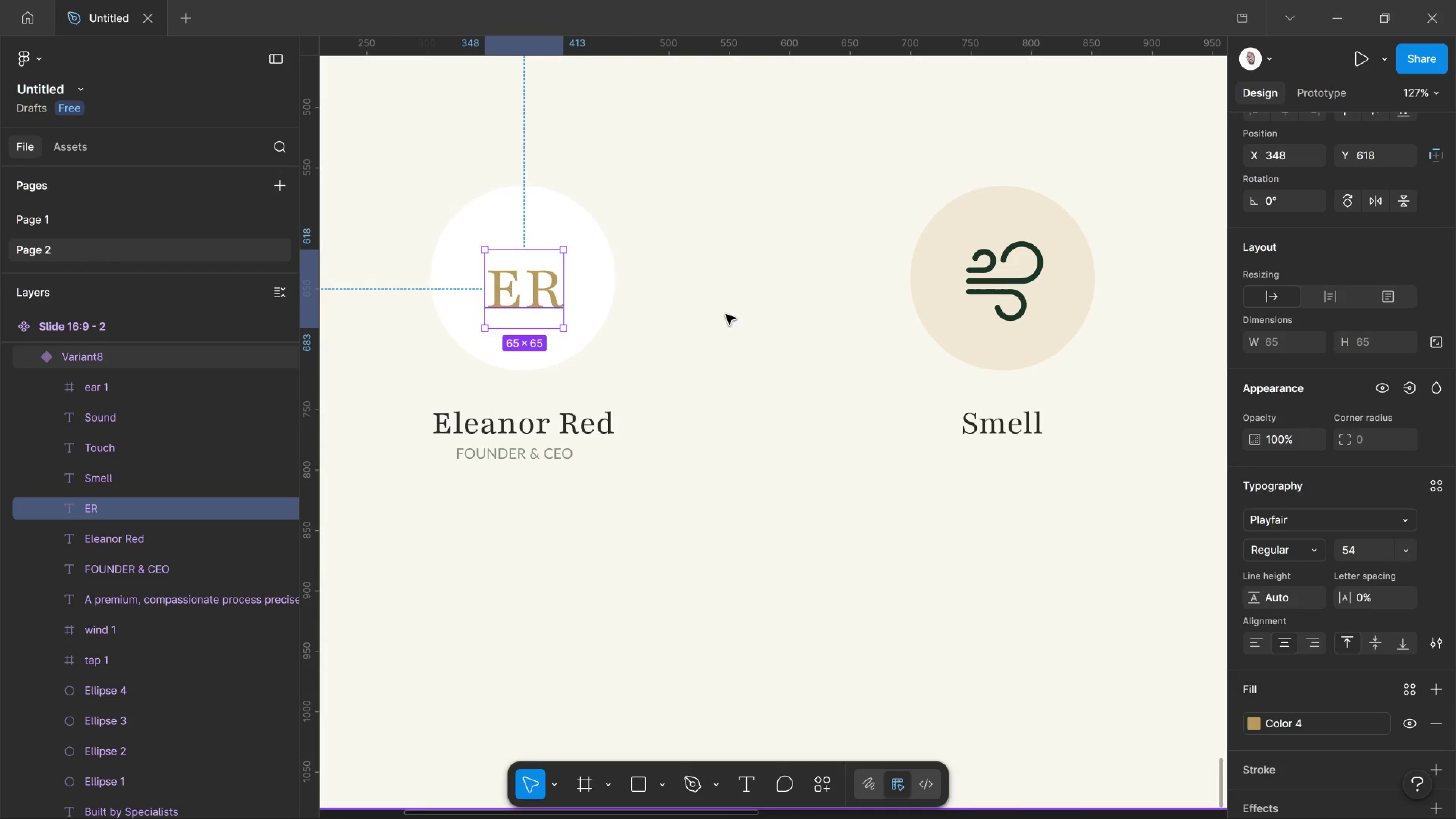 
left_click([726, 314])
 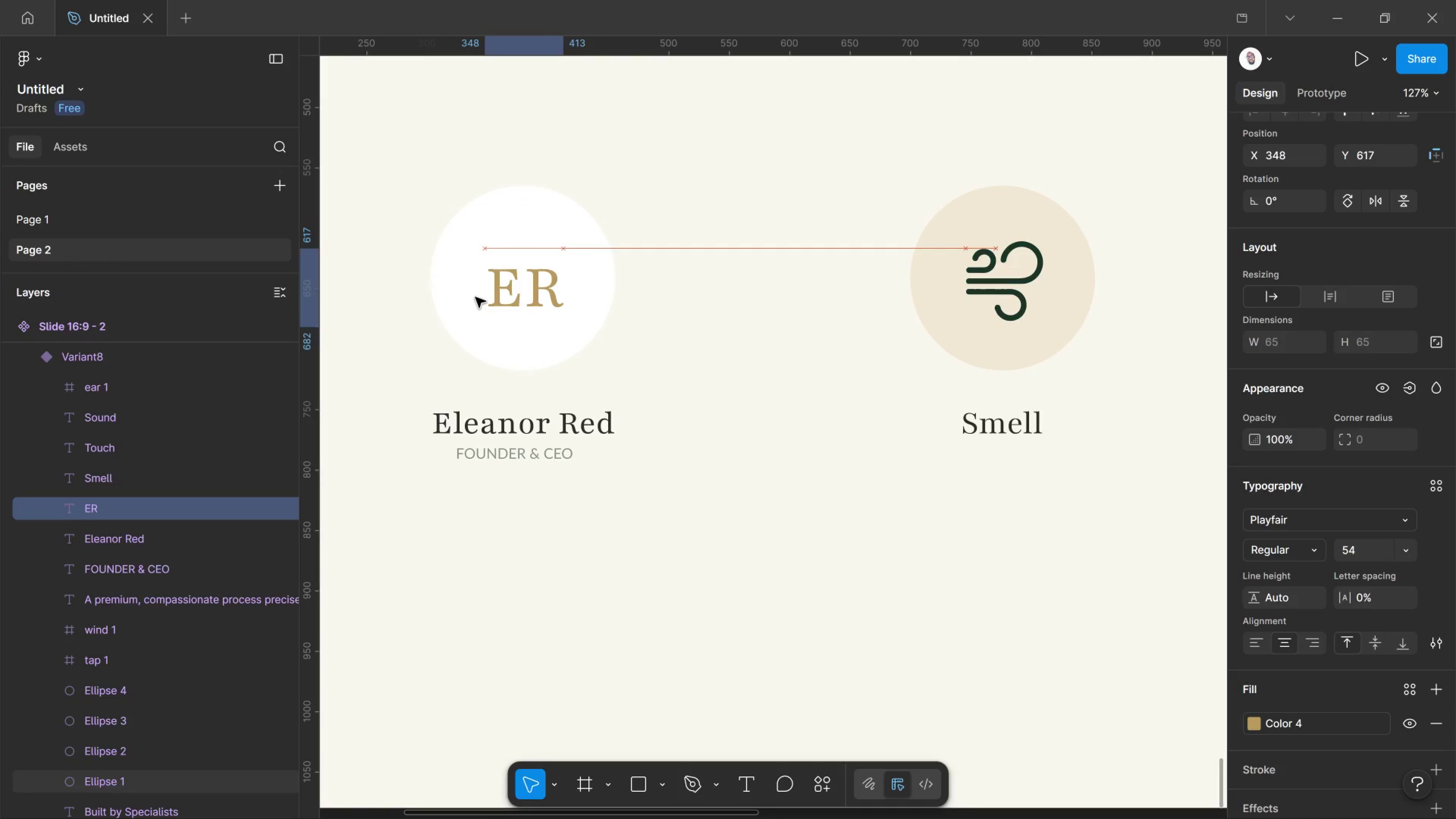 
key(ArrowUp)
 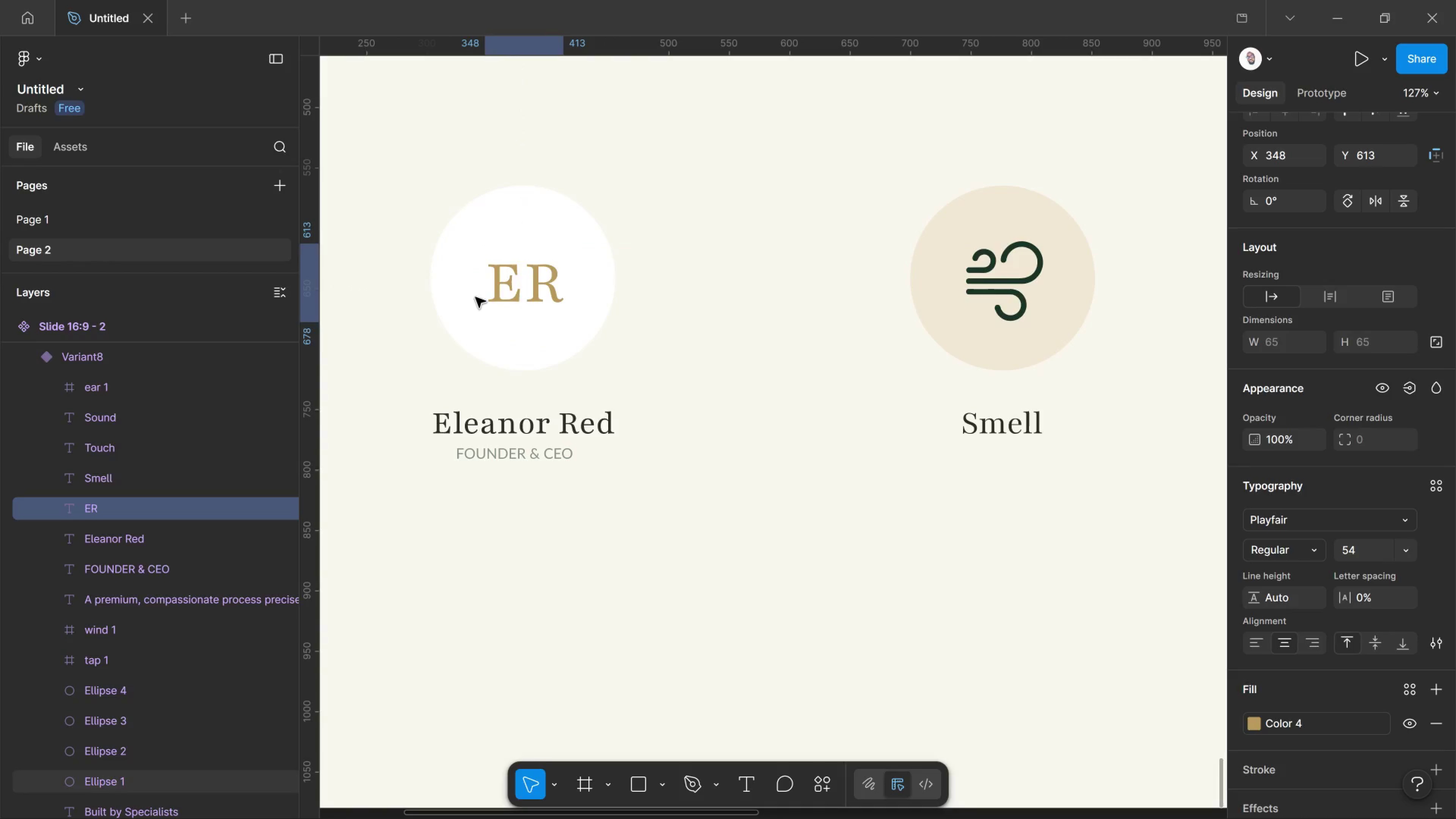 
key(ArrowUp)
 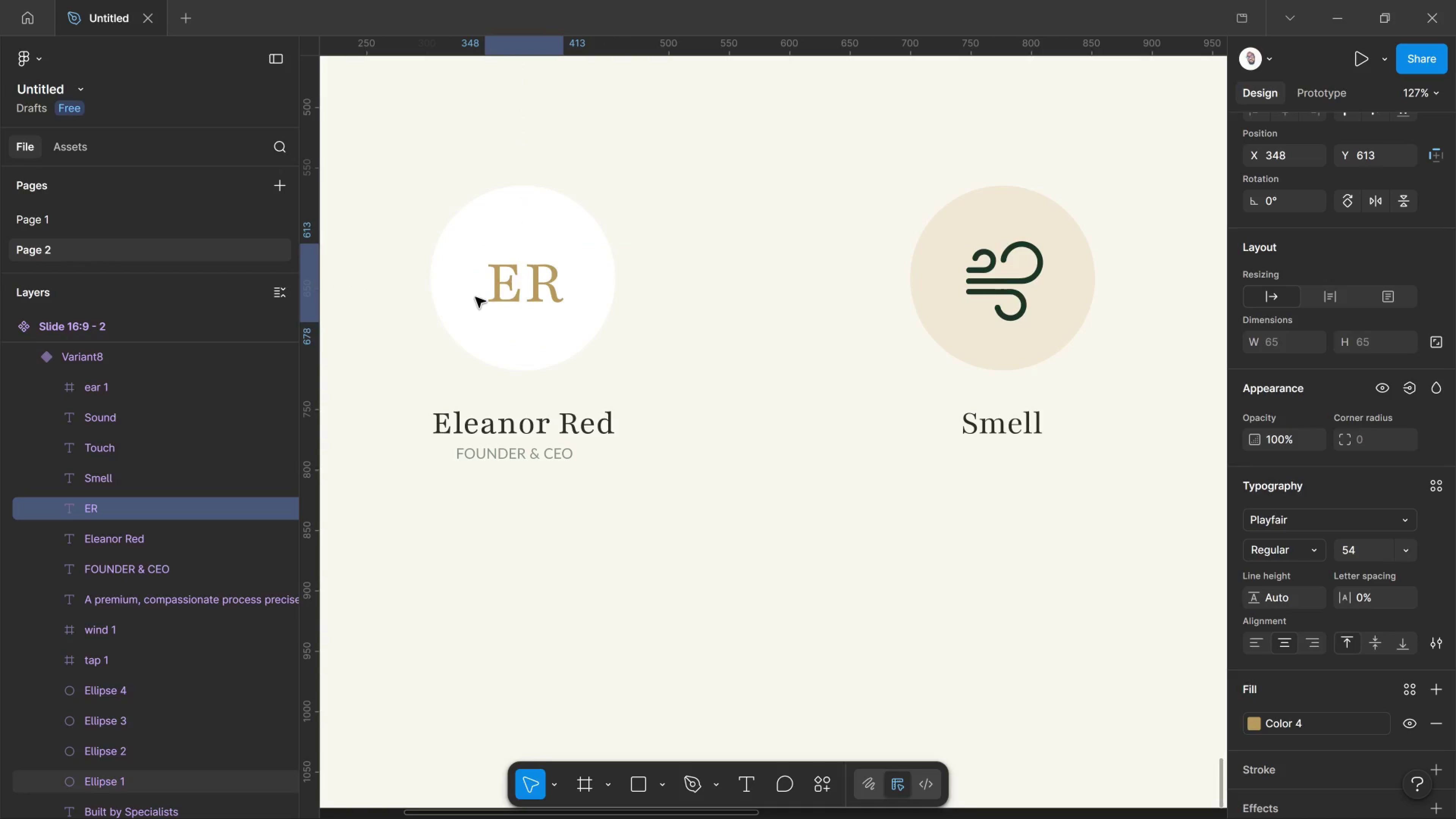 
key(ArrowUp)
 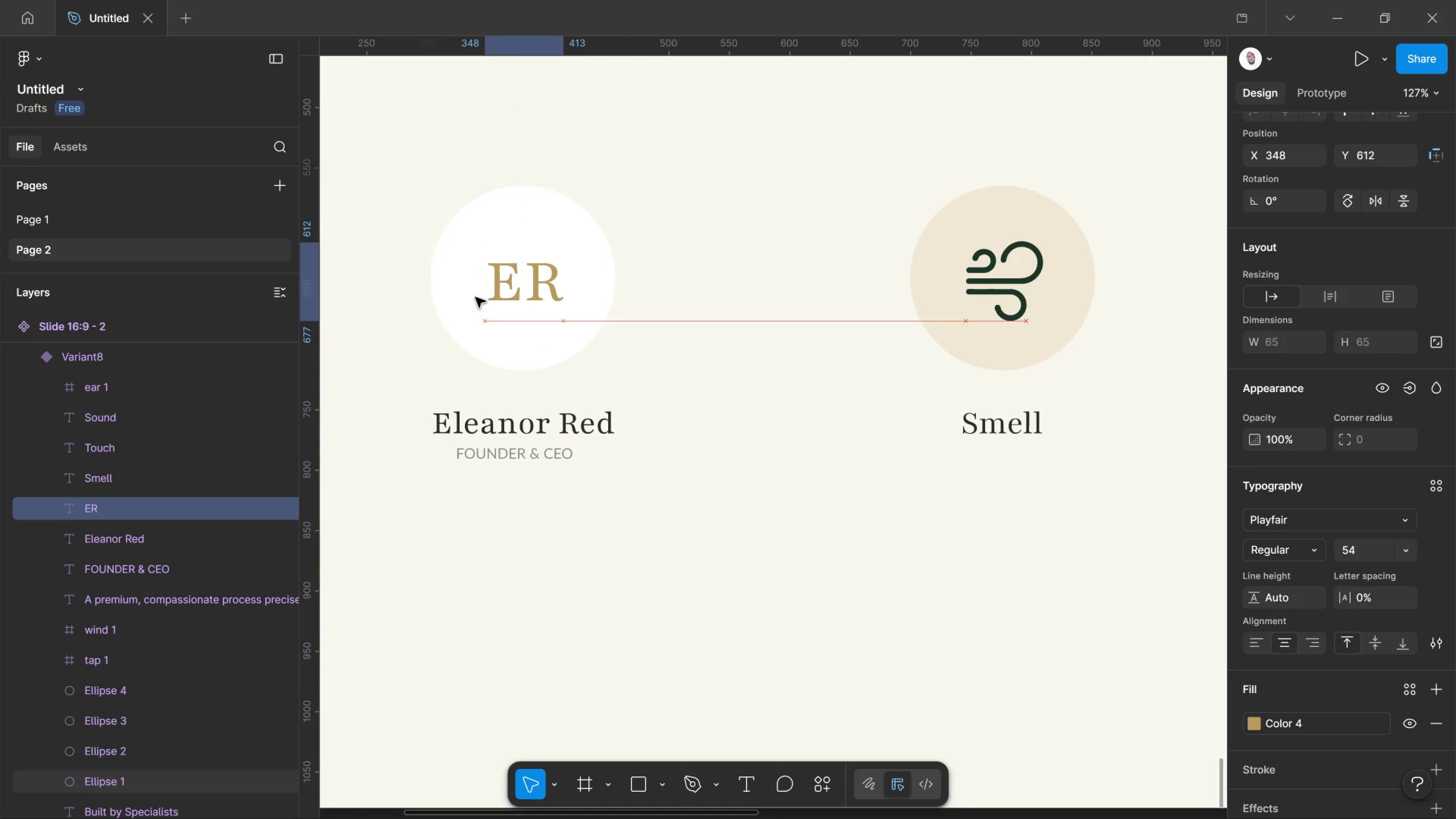 
key(ArrowUp)
 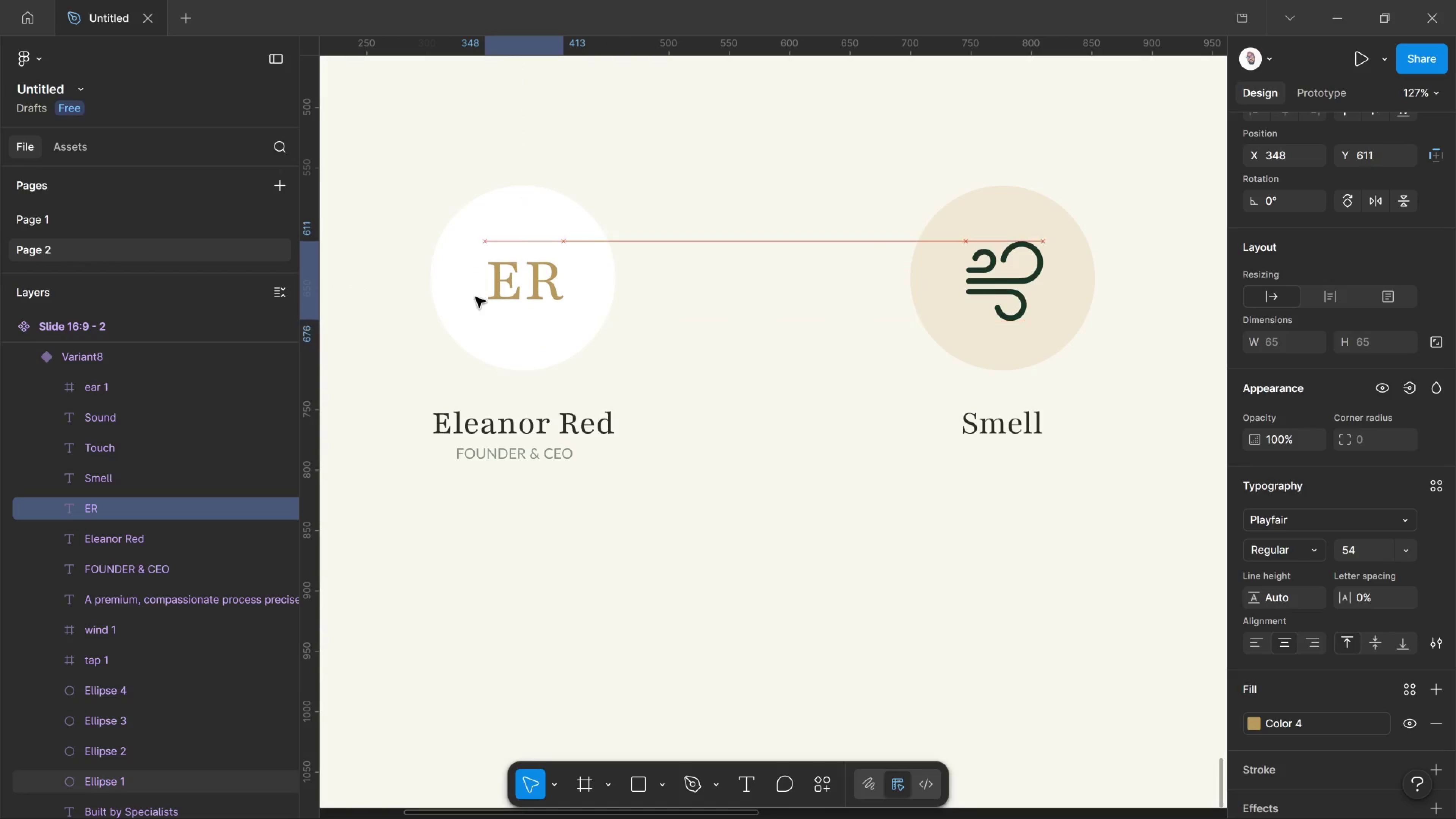 
key(ArrowUp)
 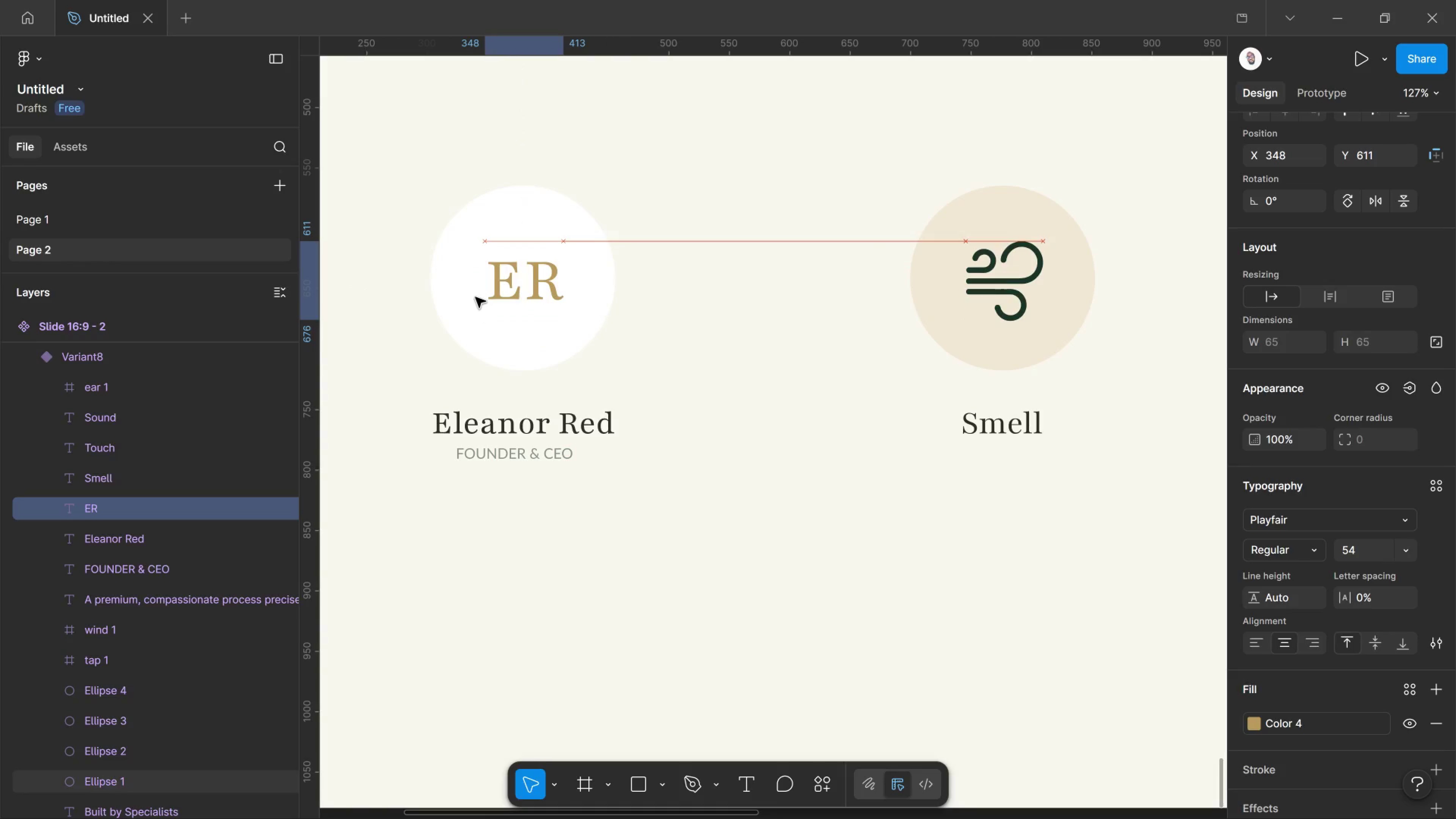 
key(ArrowUp)
 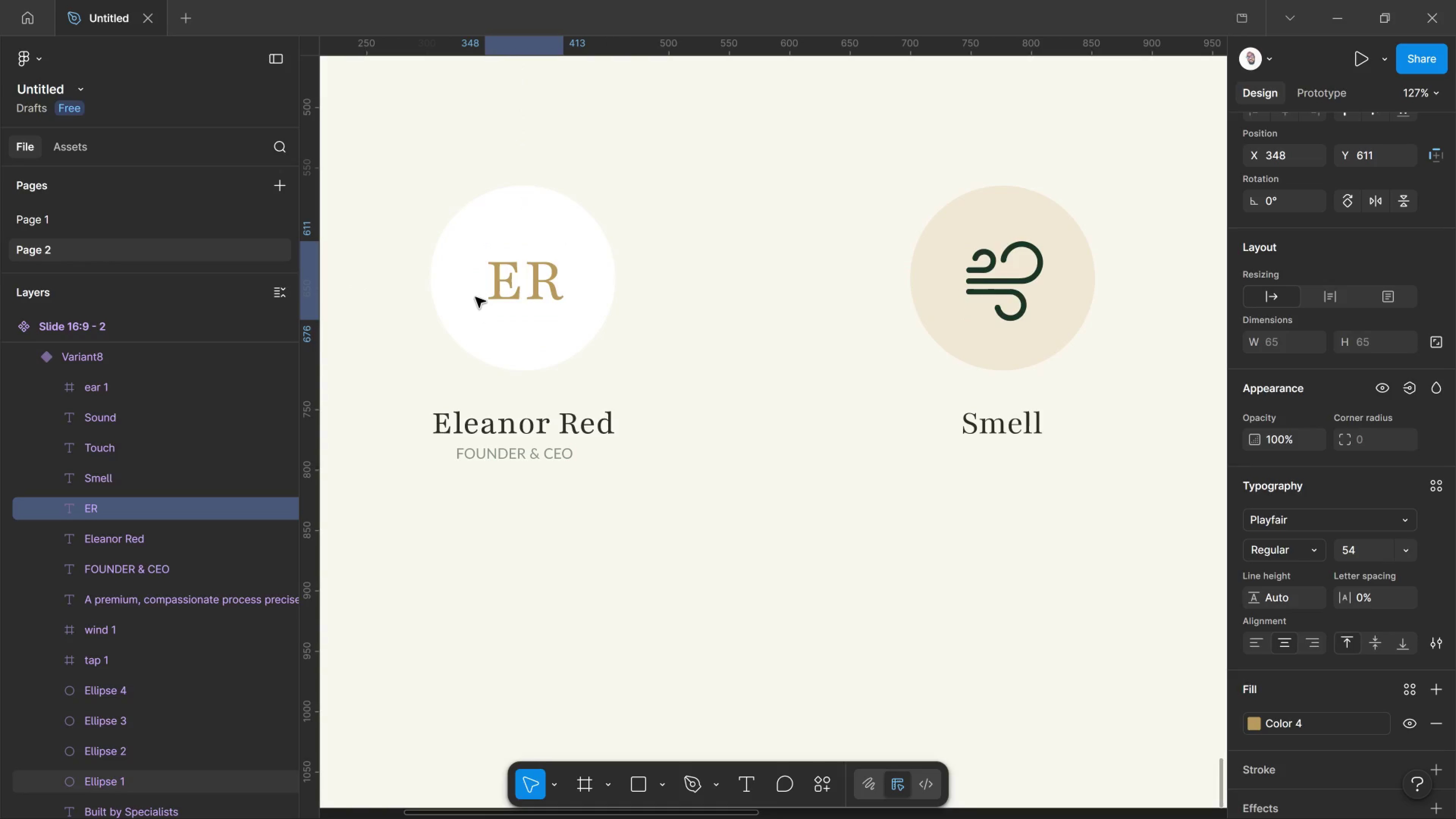 
key(ArrowUp)
 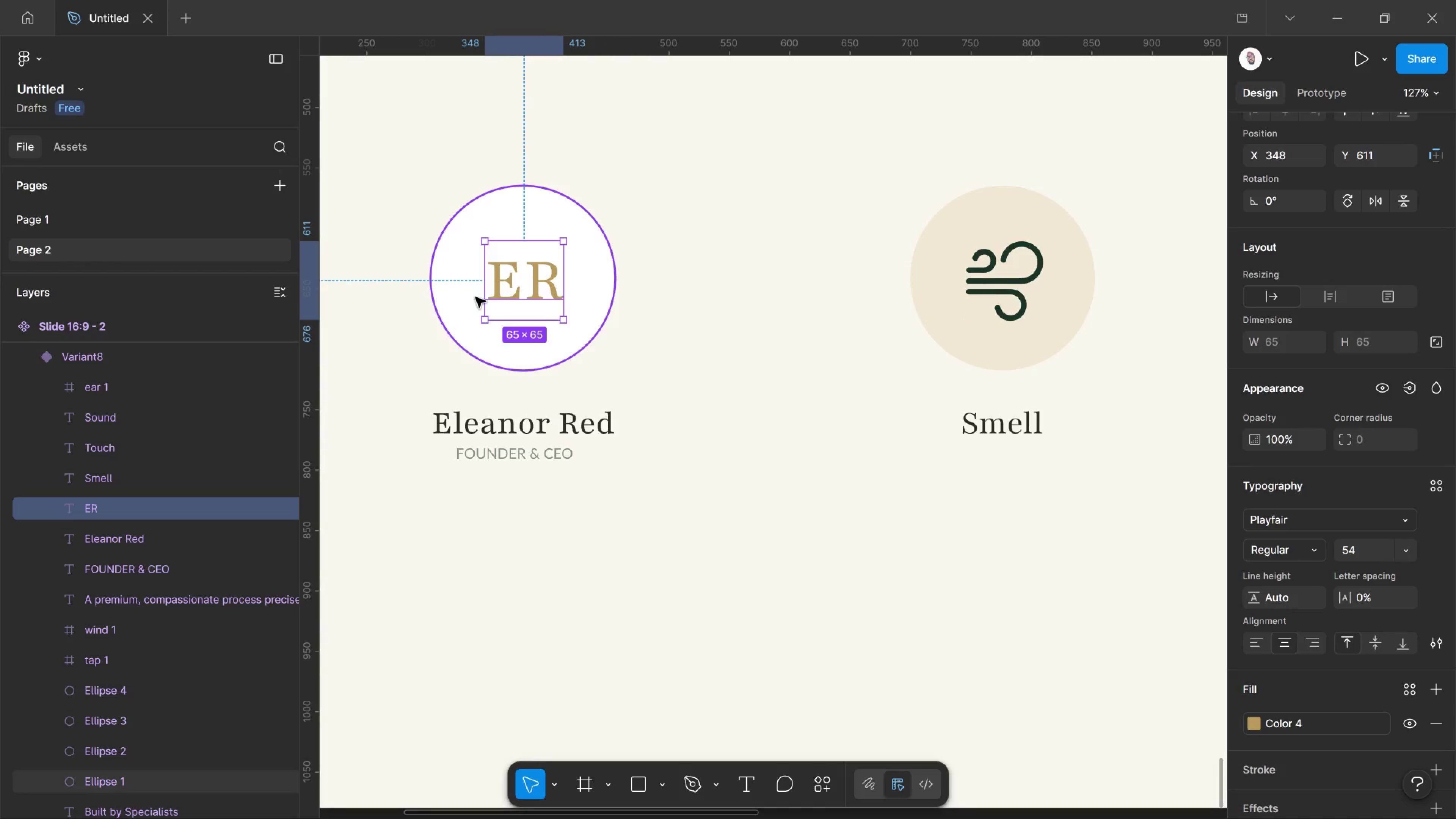 
wait(9.08)
 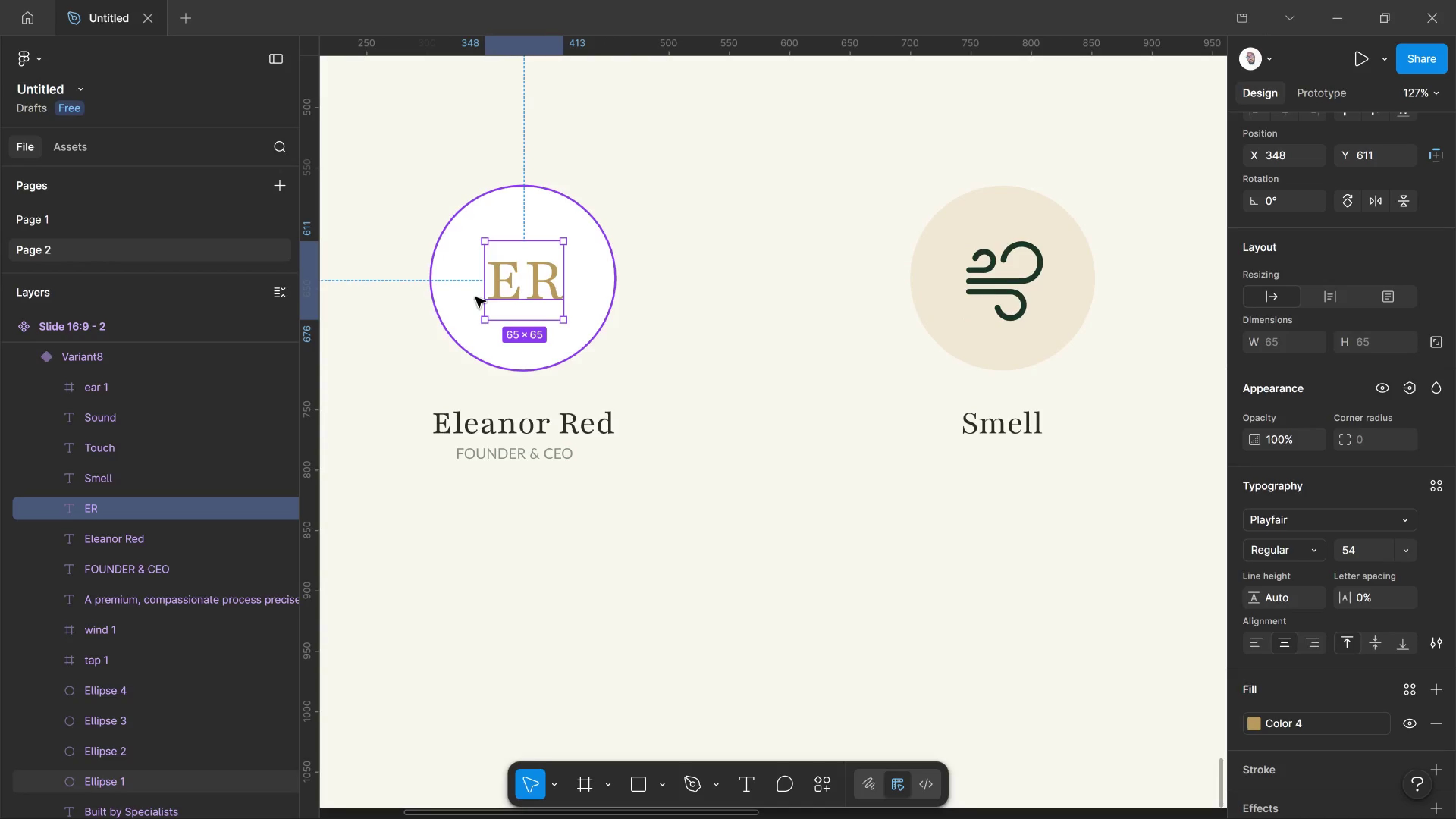 
hold_key(key=ShiftLeft, duration=2.84)
left_click([595, 286])
 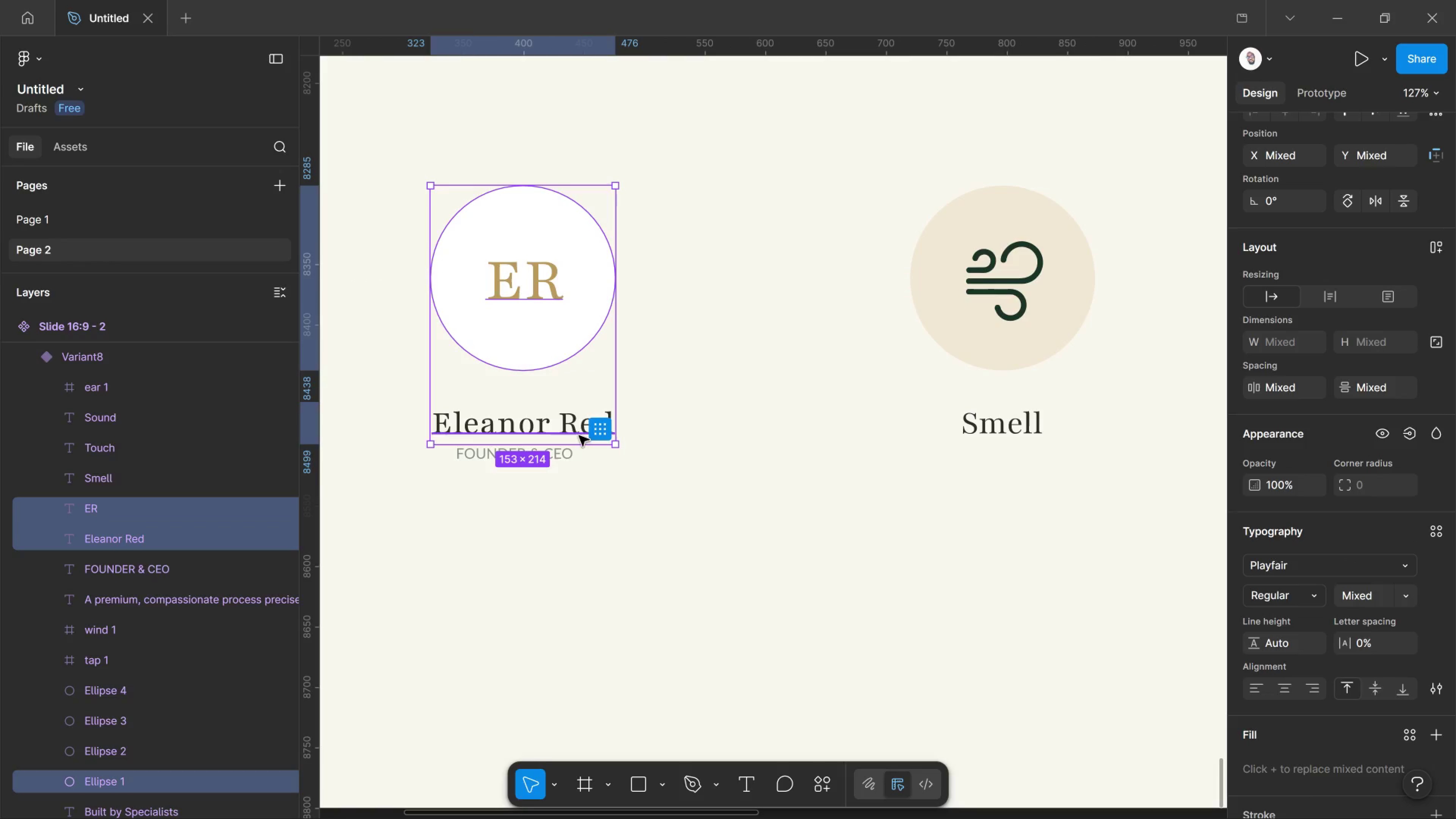 
left_click([581, 429])
 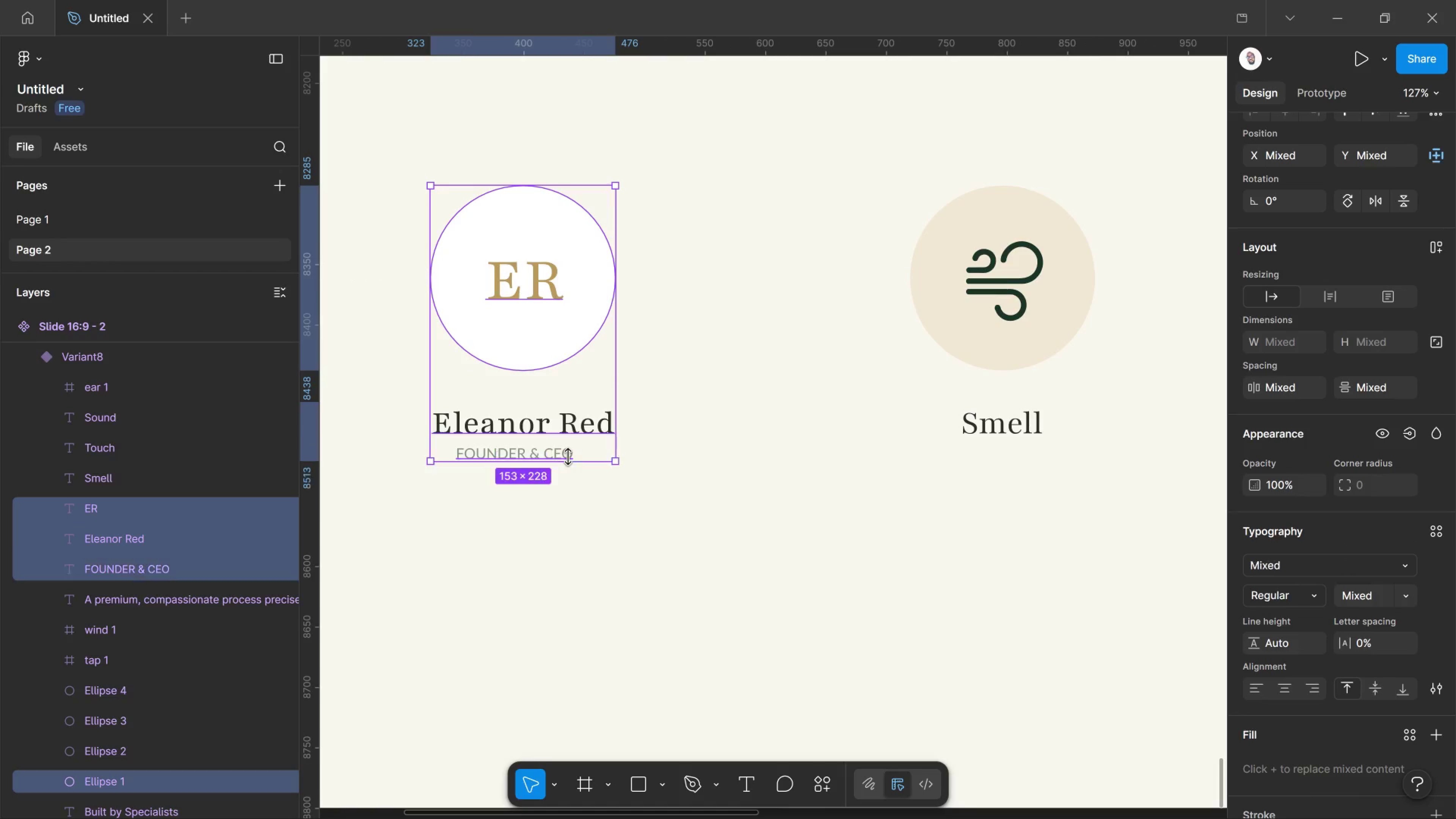 
left_click([568, 457])
 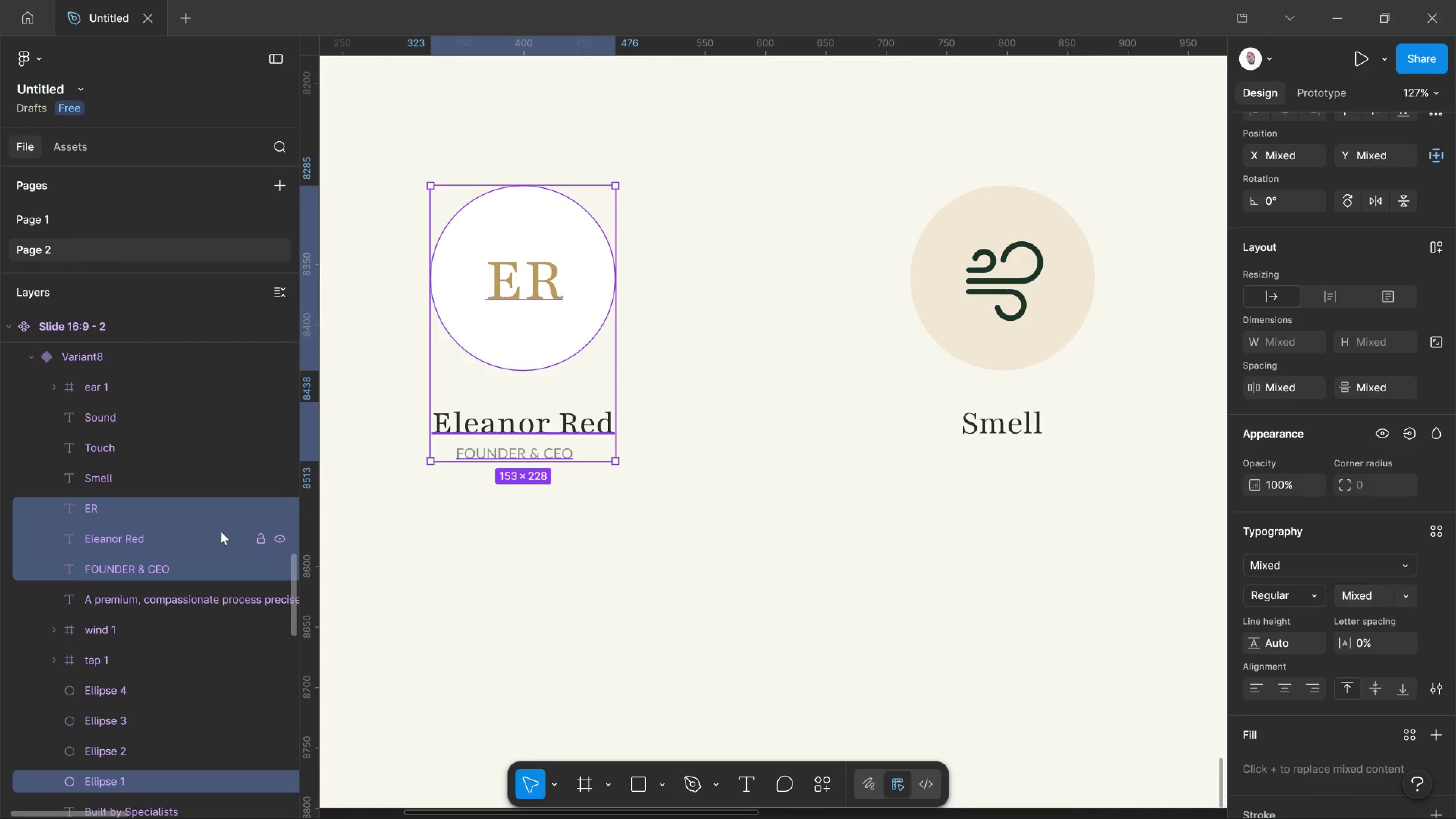 
right_click([221, 531])
 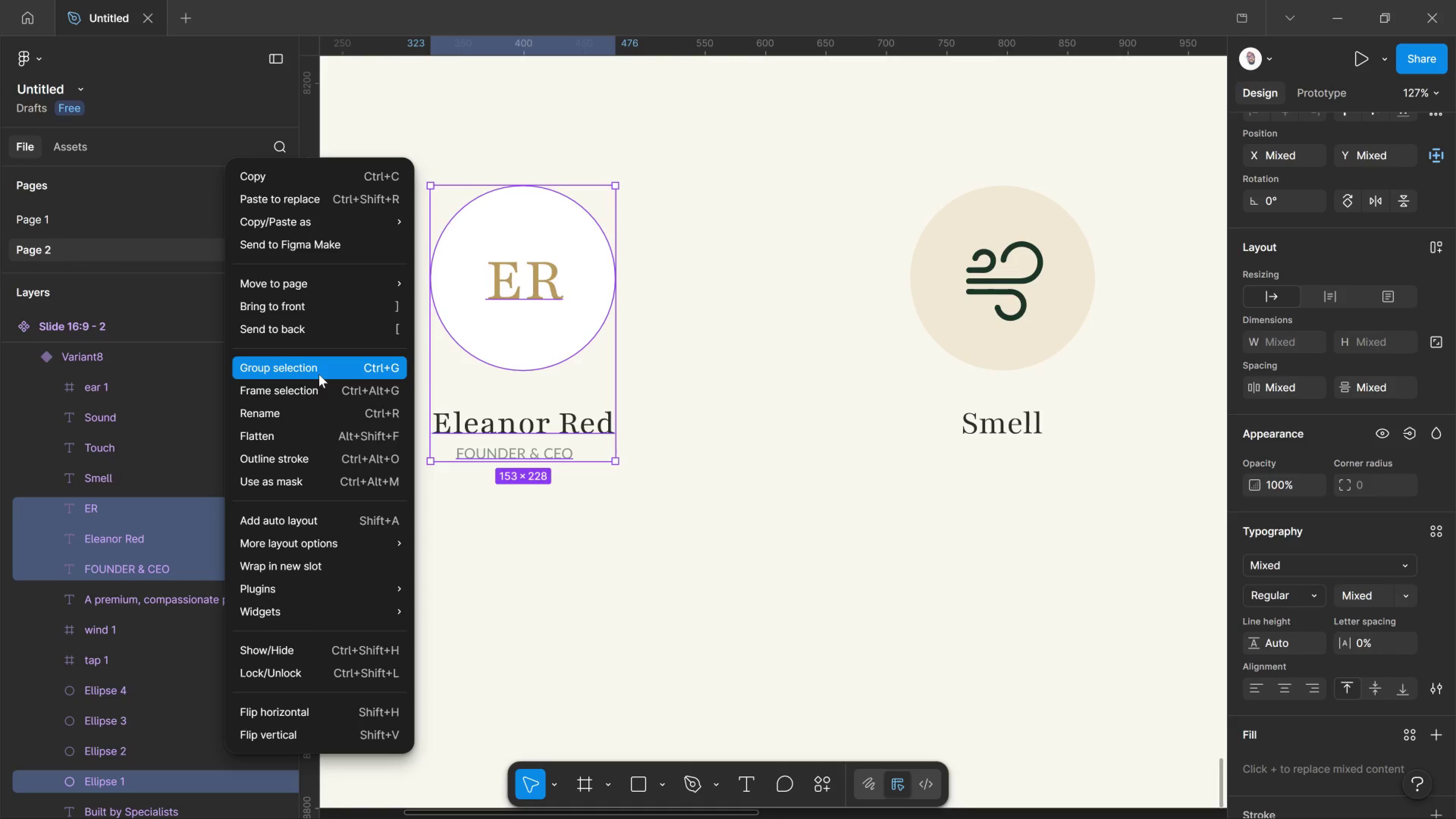 
left_click([319, 374])
 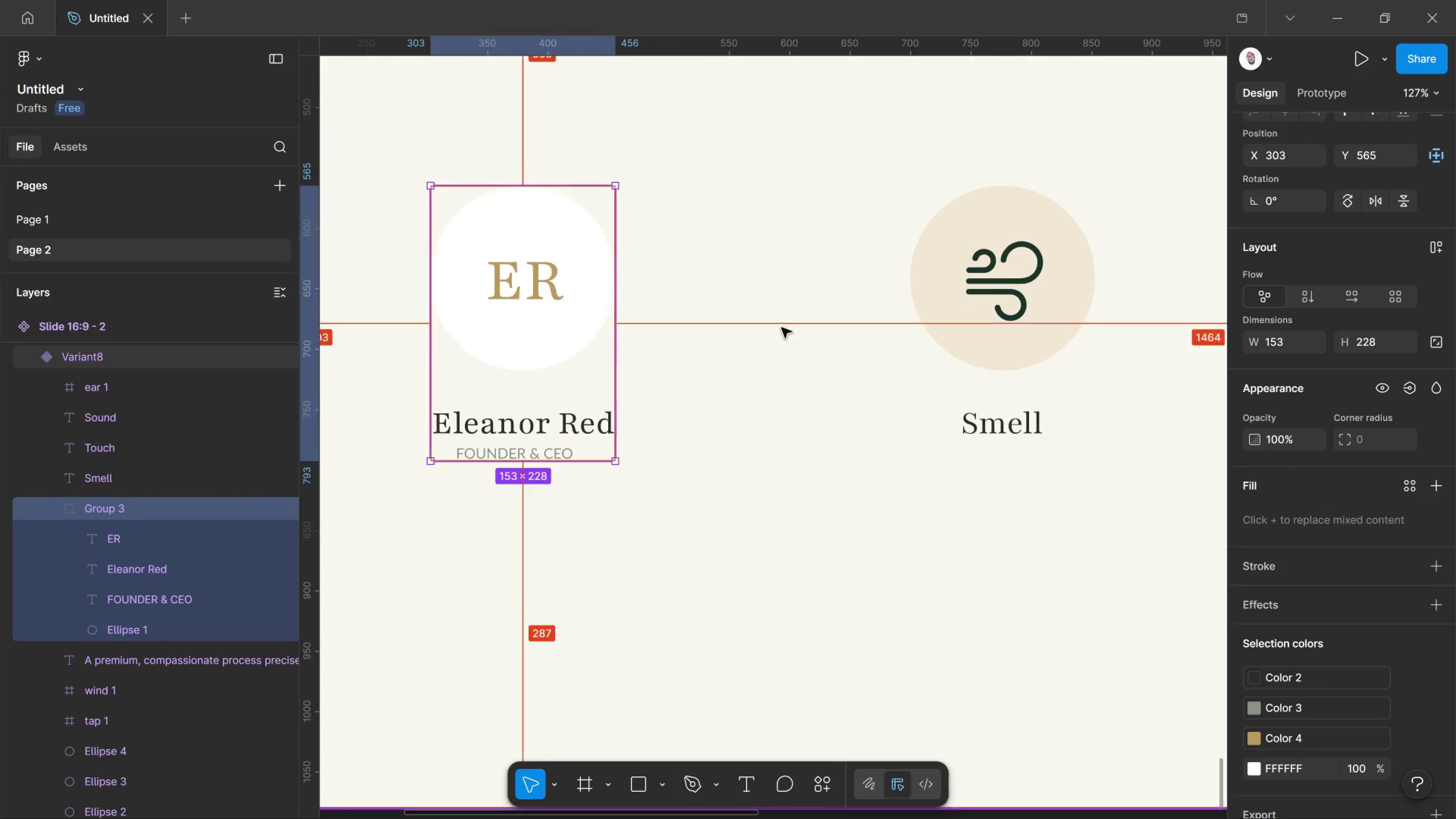 
hold_key(key=AltLeft, duration=0.39)
hold_key(key=ControlLeft, duration=0.61)
scroll: coordinate [838, 314], scroll_direction: down, amount: 7.0
 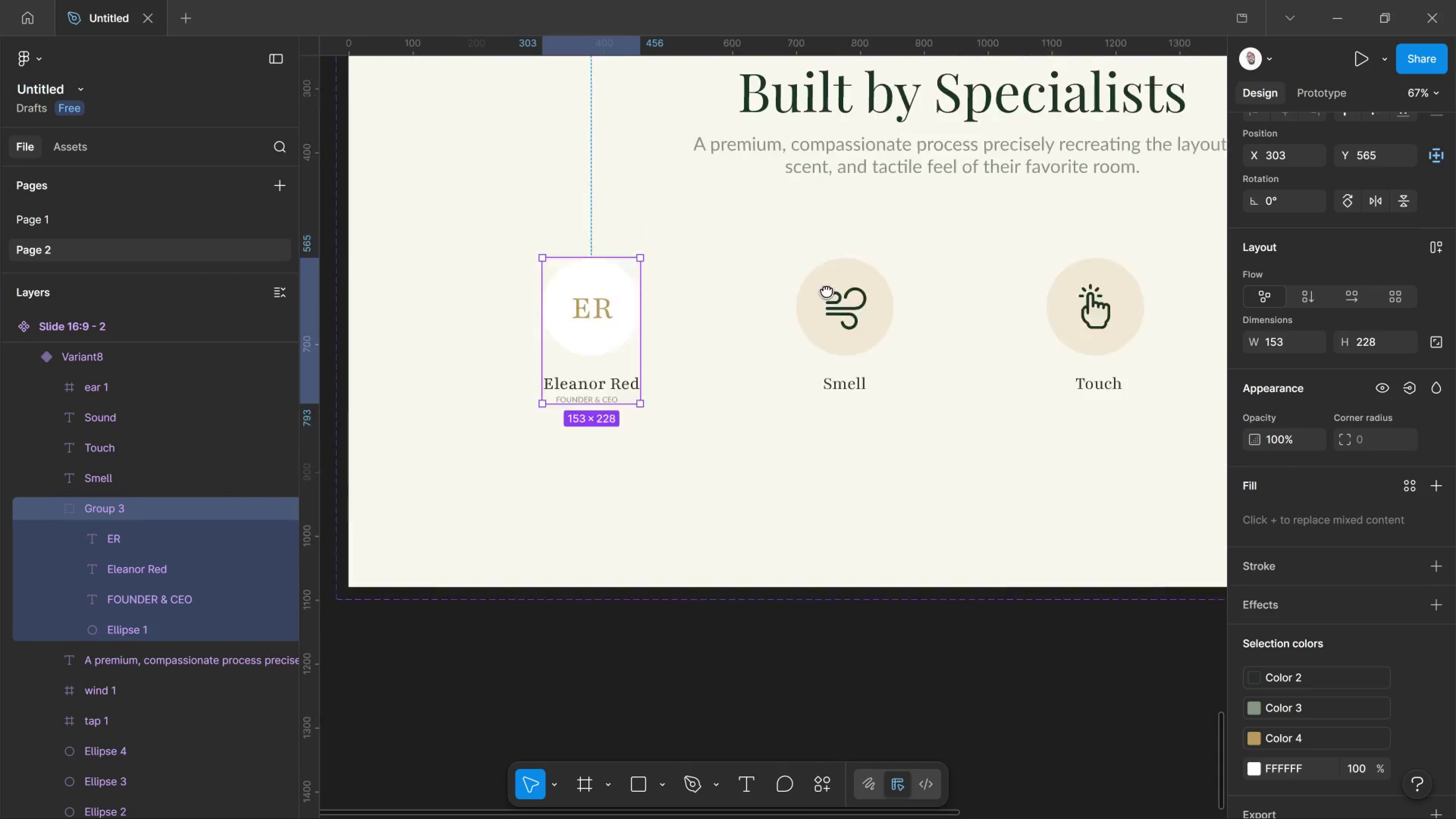 
hold_key(key=Space, duration=0.74)
 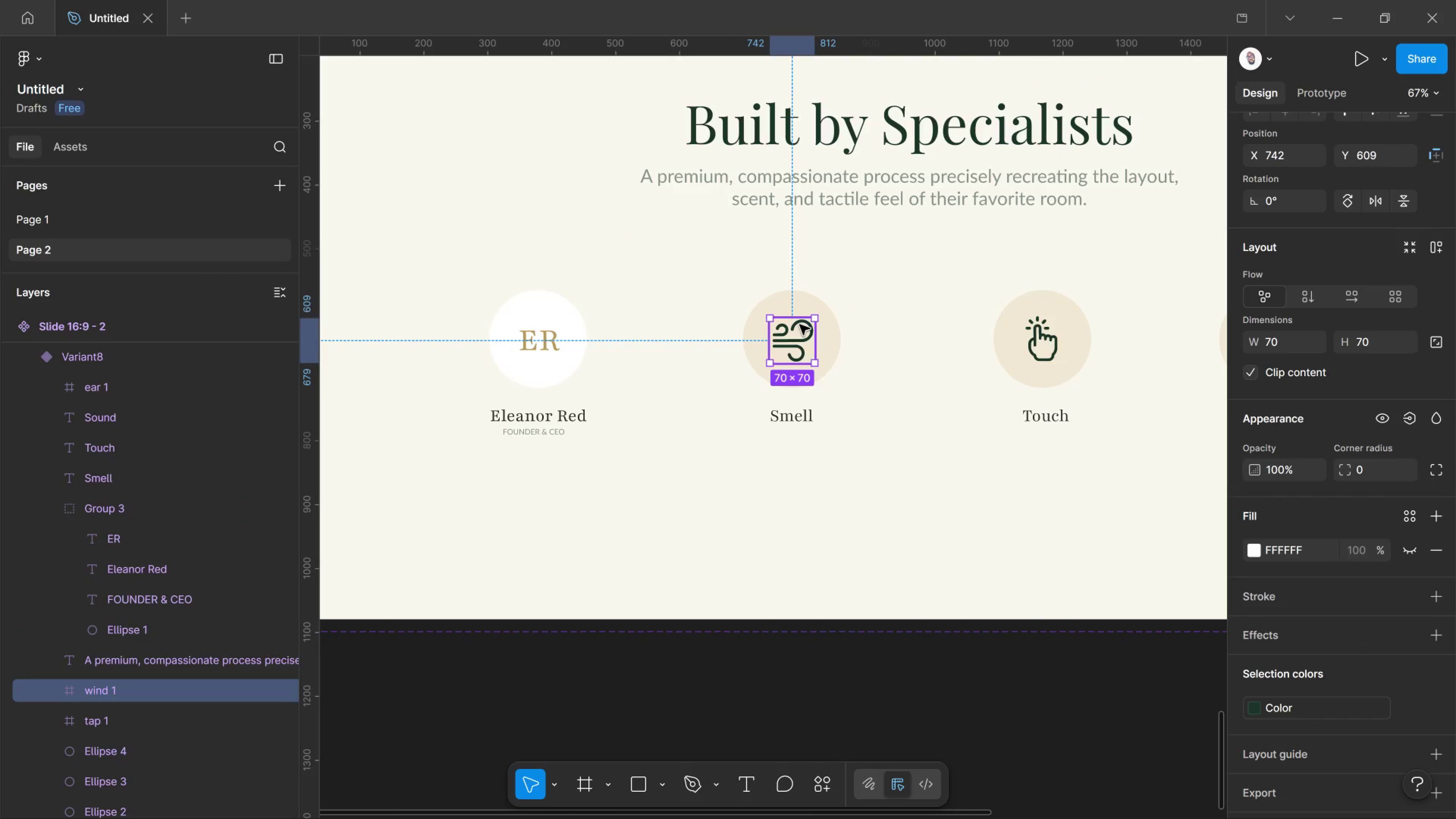 
left_click_drag(start_coordinate=[937, 214], to_coordinate=[805, 304])
 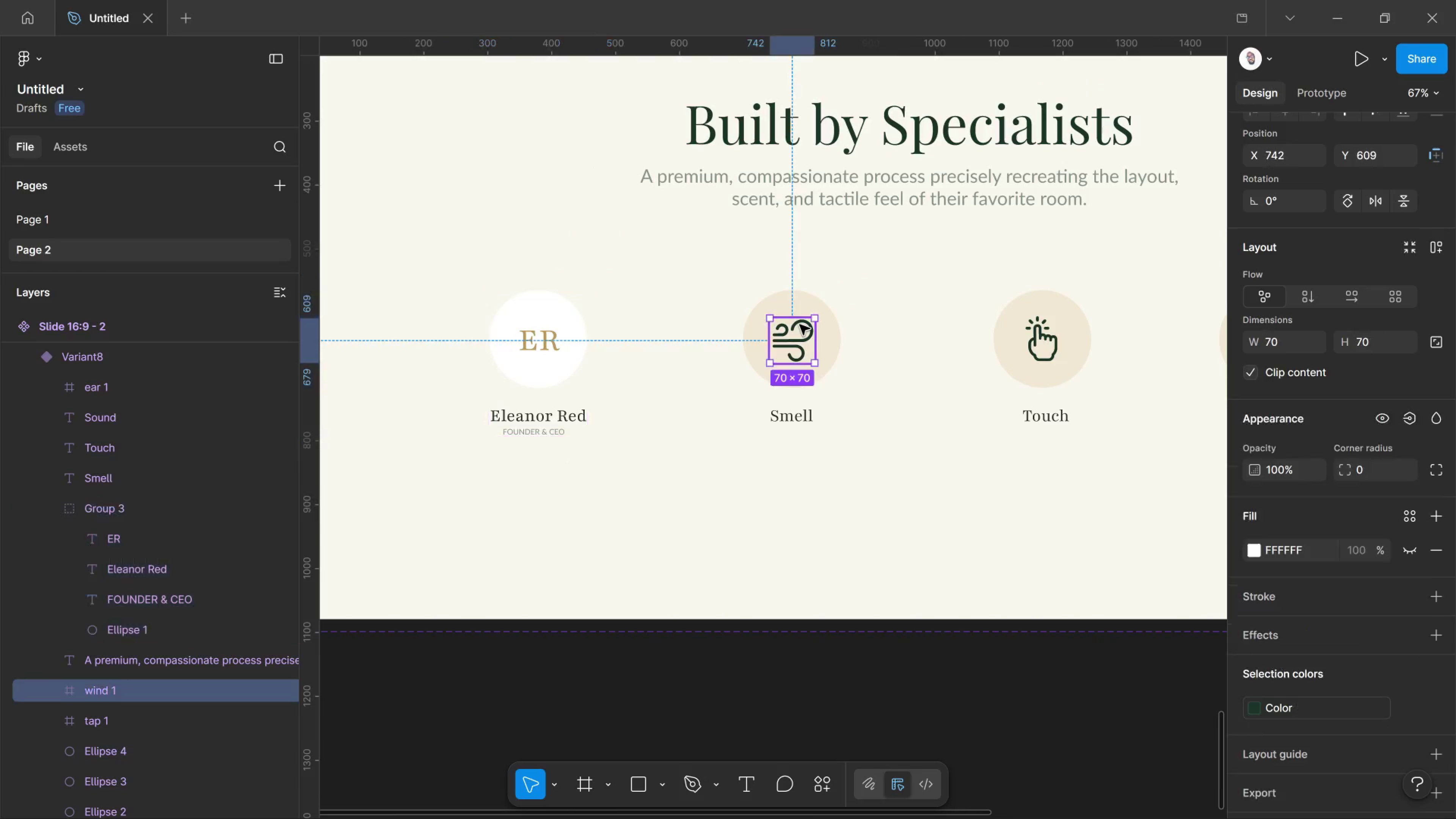 
left_click([800, 325])
 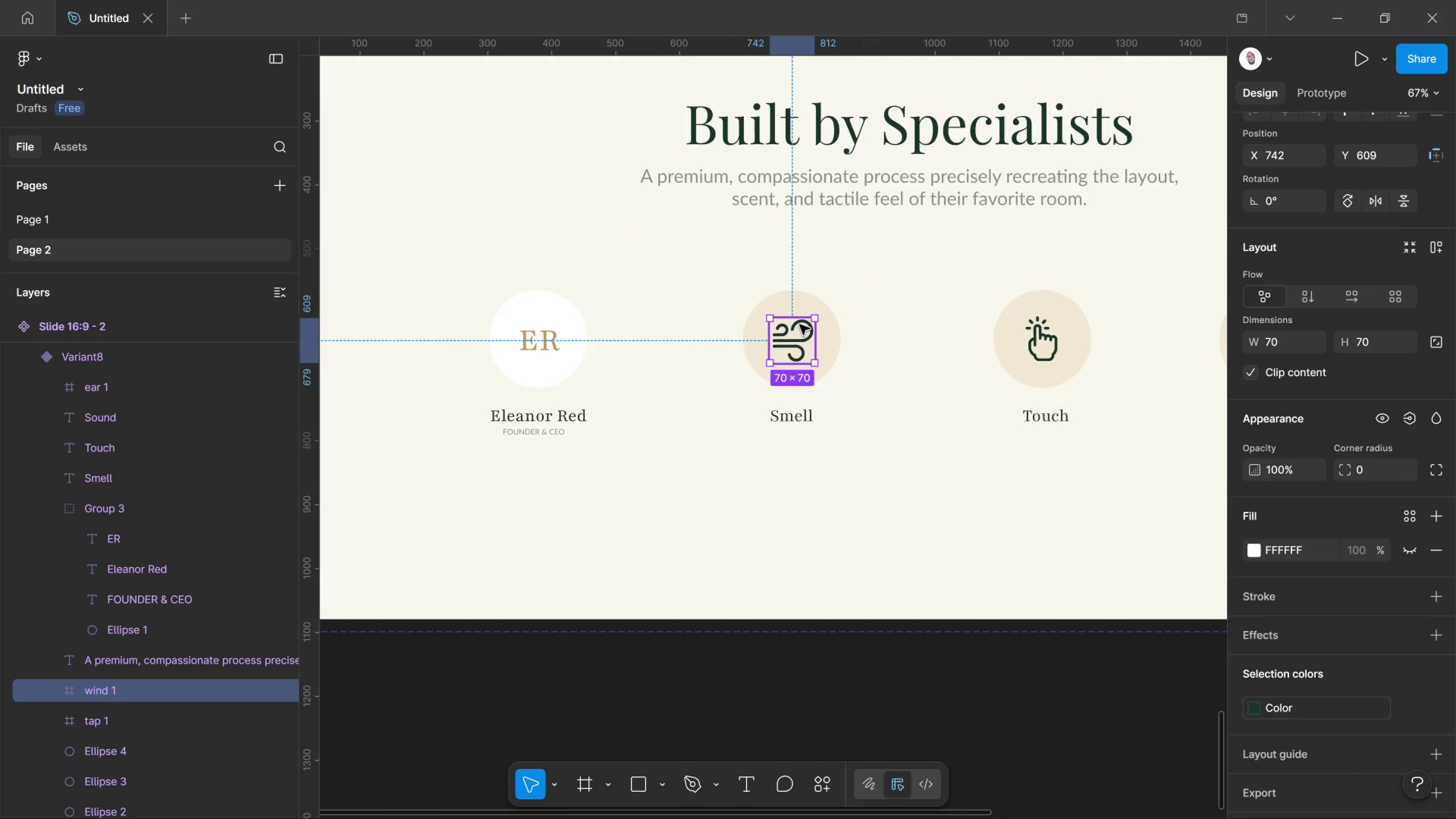 
key(Delete)
 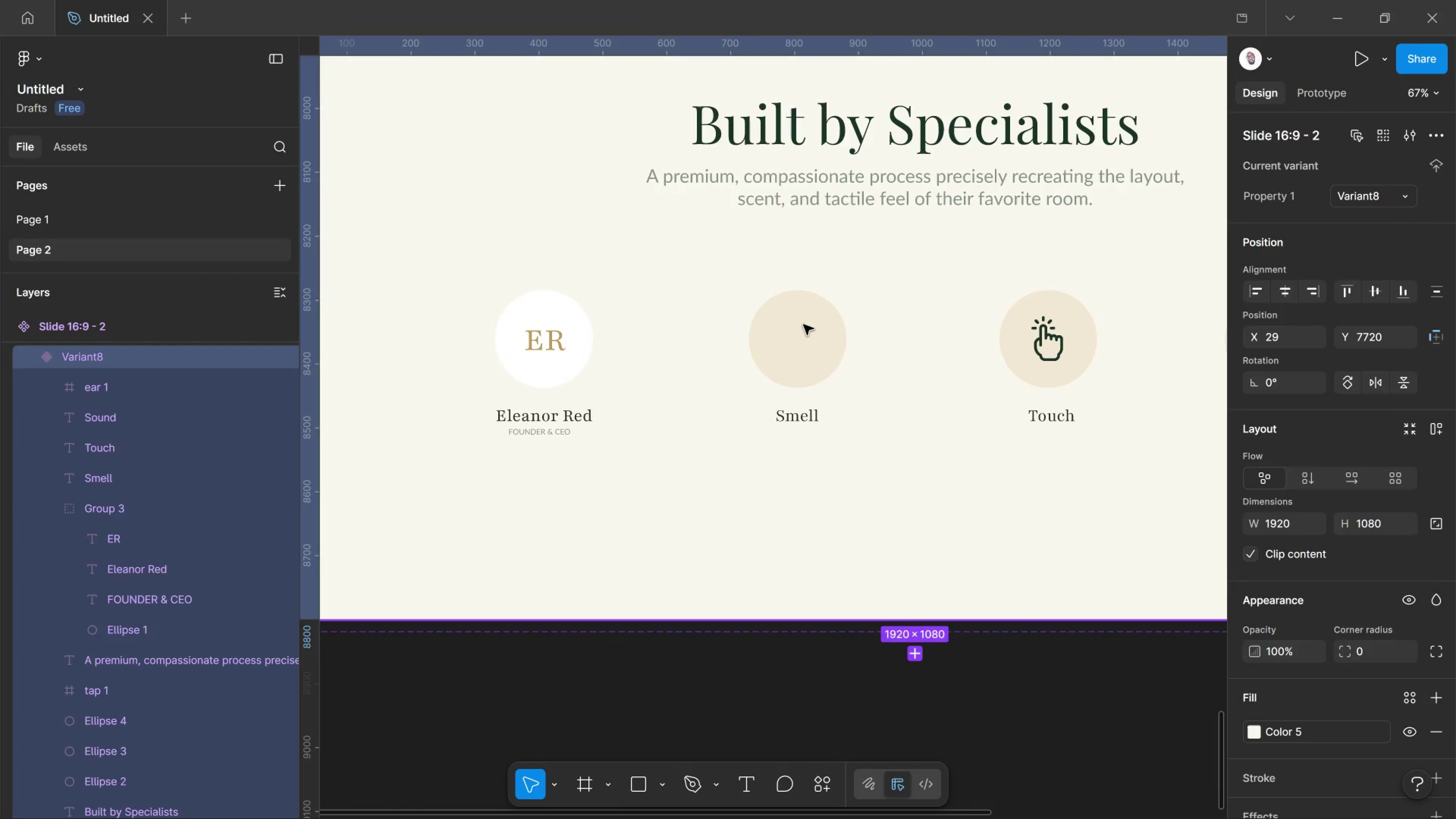 
left_click_drag(start_coordinate=[798, 325], to_coordinate=[803, 325])
 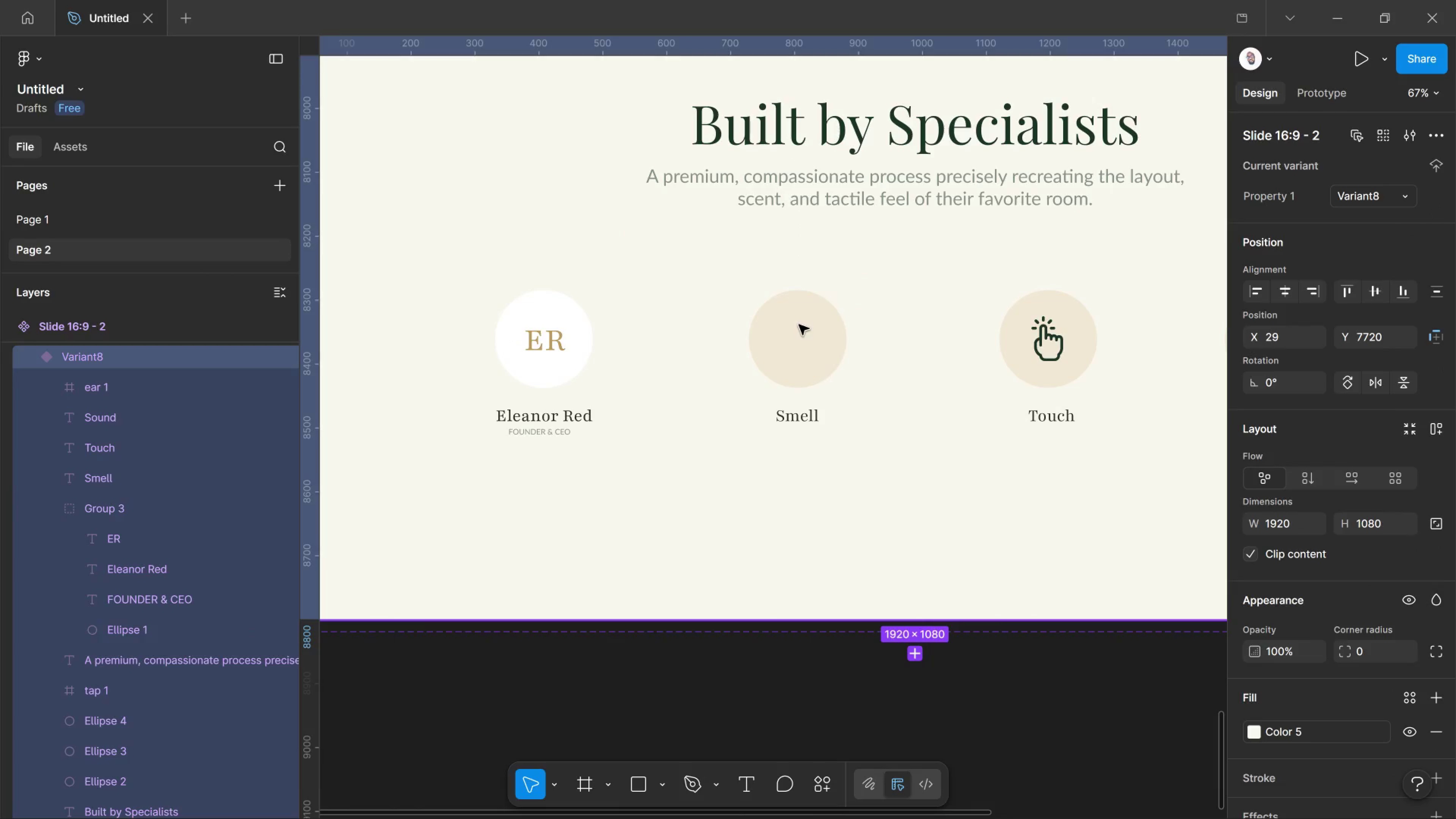 
key(Control+Z)
 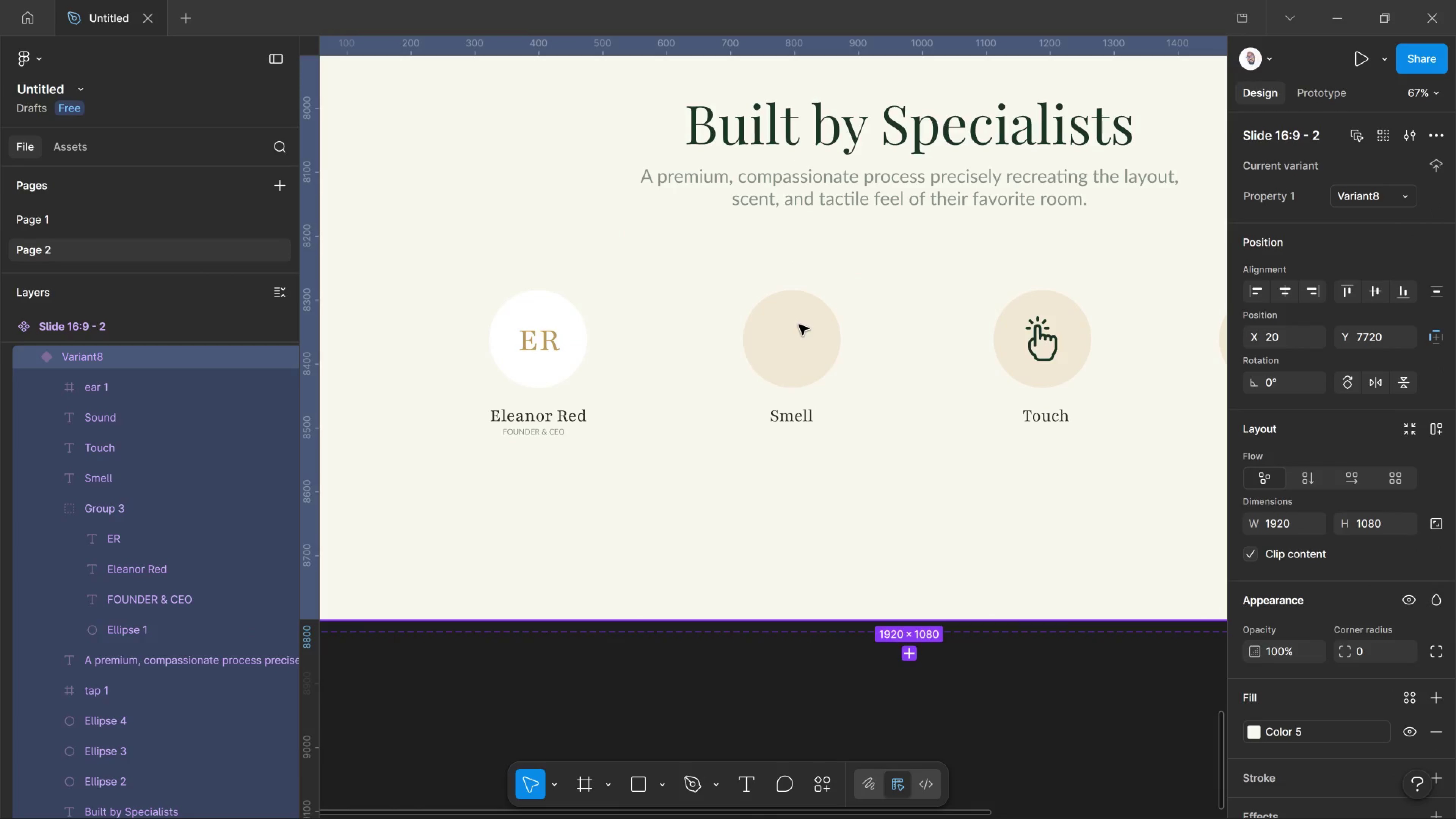 
left_click([799, 325])
 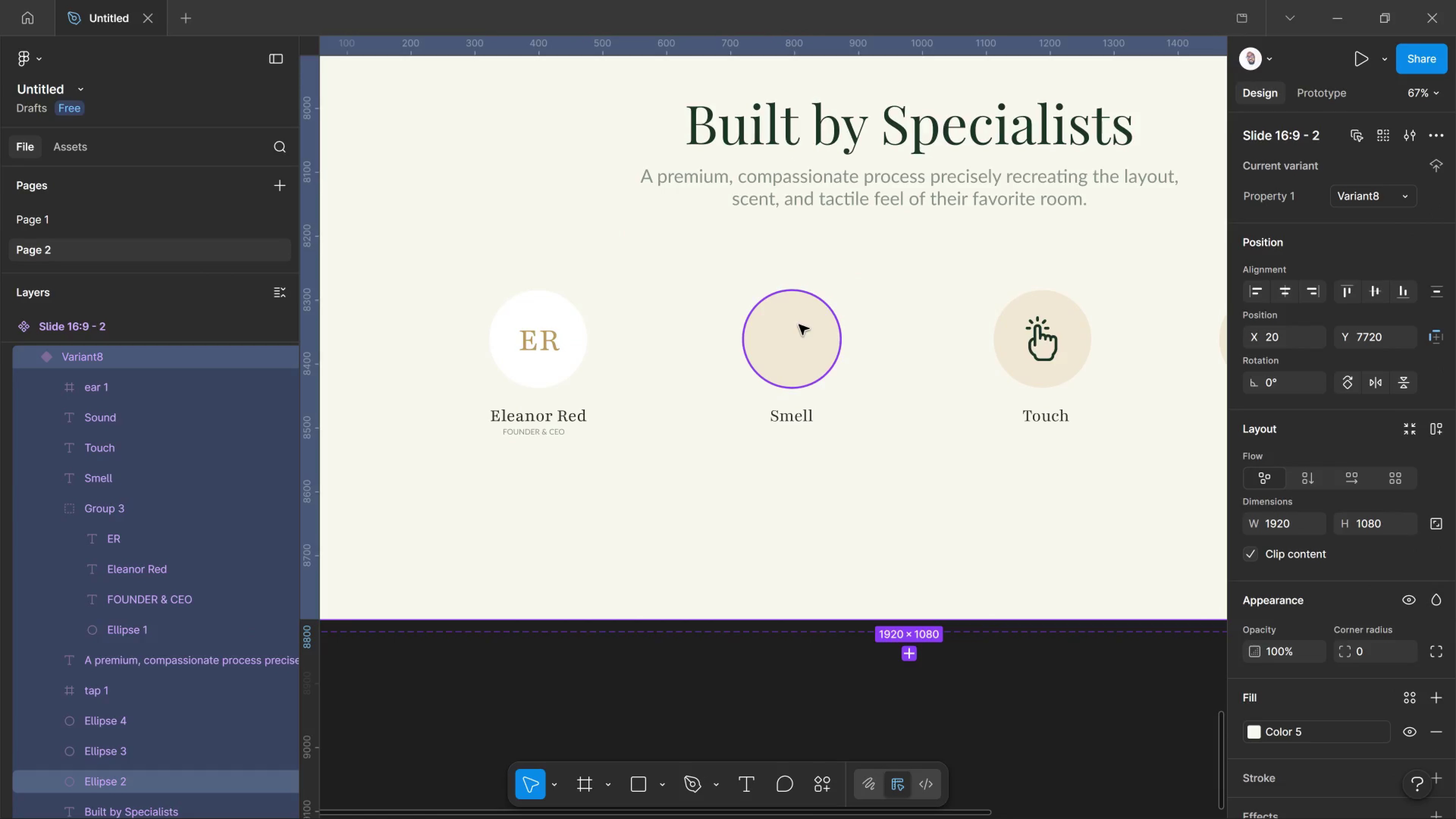 
hold_key(key=ControlLeft, duration=1.16)
left_click([799, 325])
 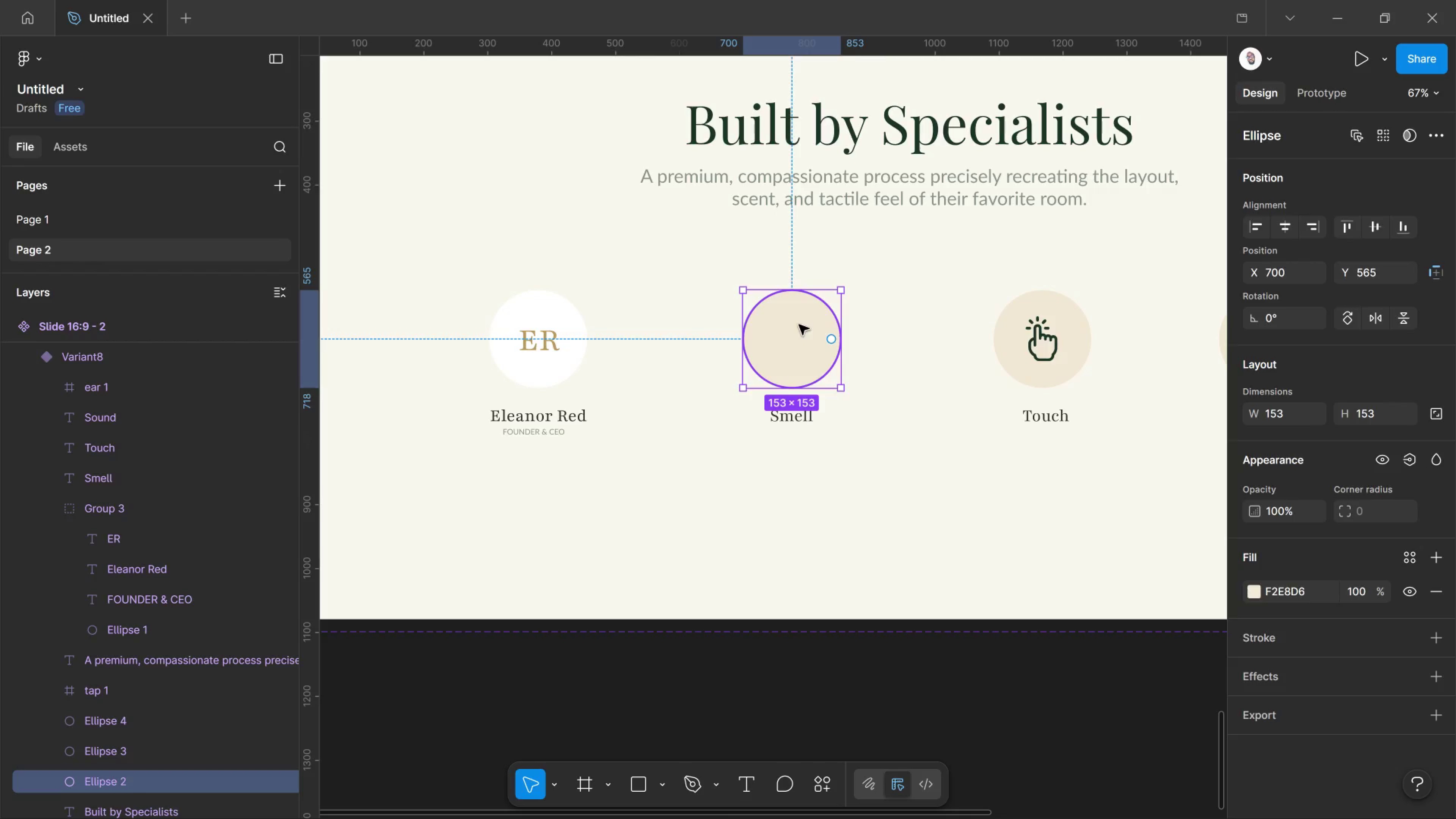 
key(Delete)
 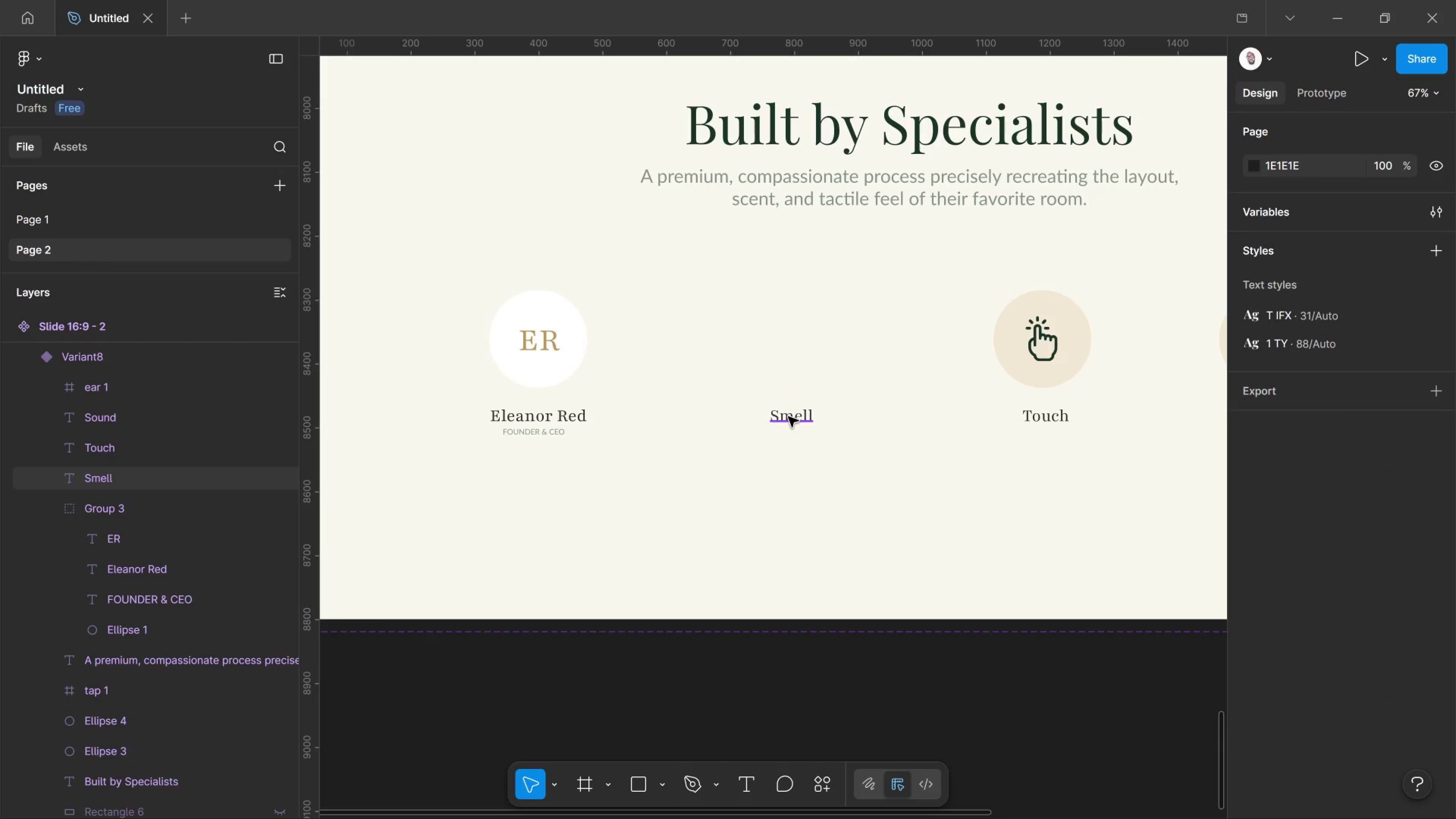 
hold_key(key=ControlLeft, duration=1.1)
left_click_drag(start_coordinate=[788, 417], to_coordinate=[790, 417])
 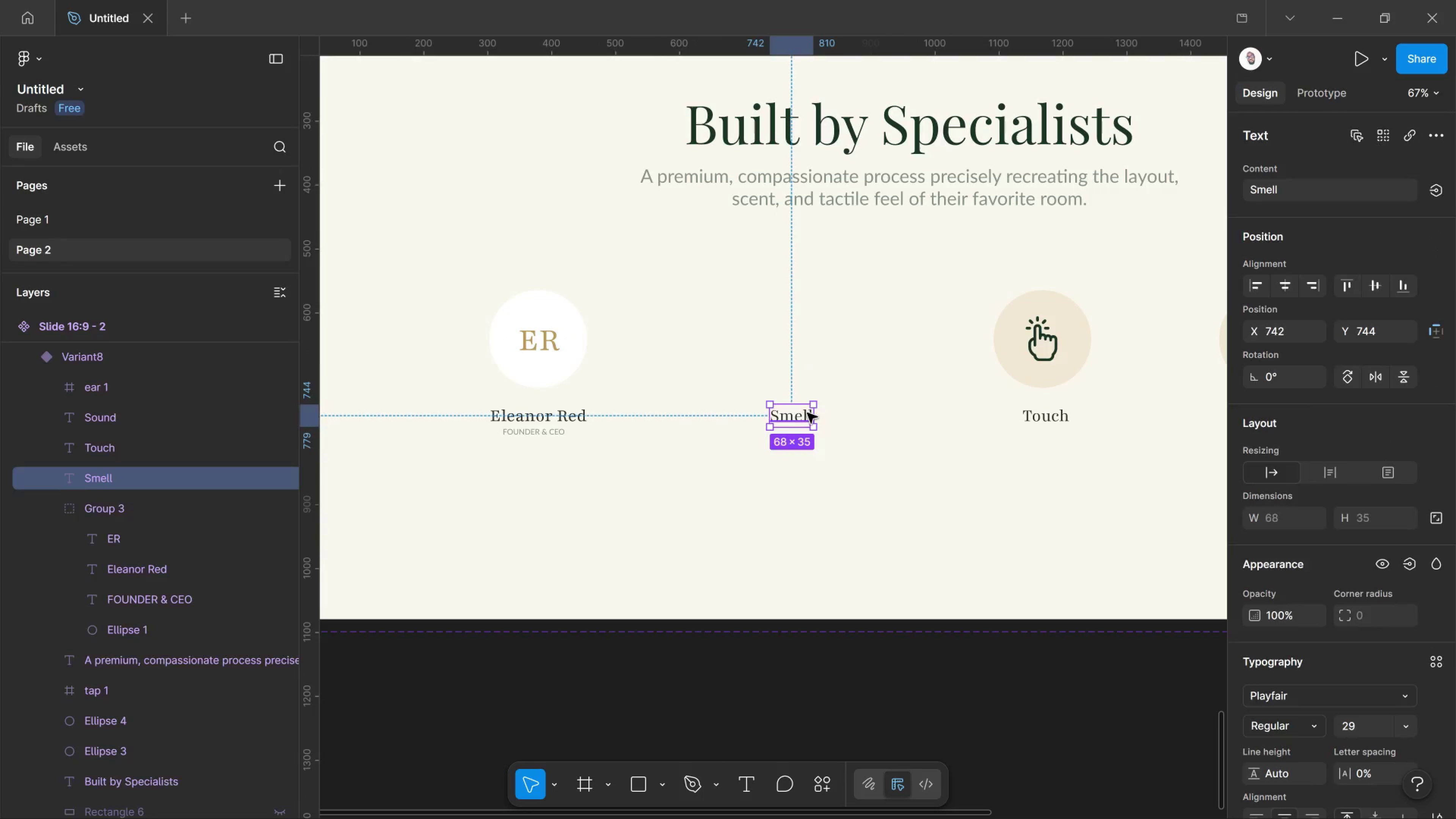 
key(Delete)
 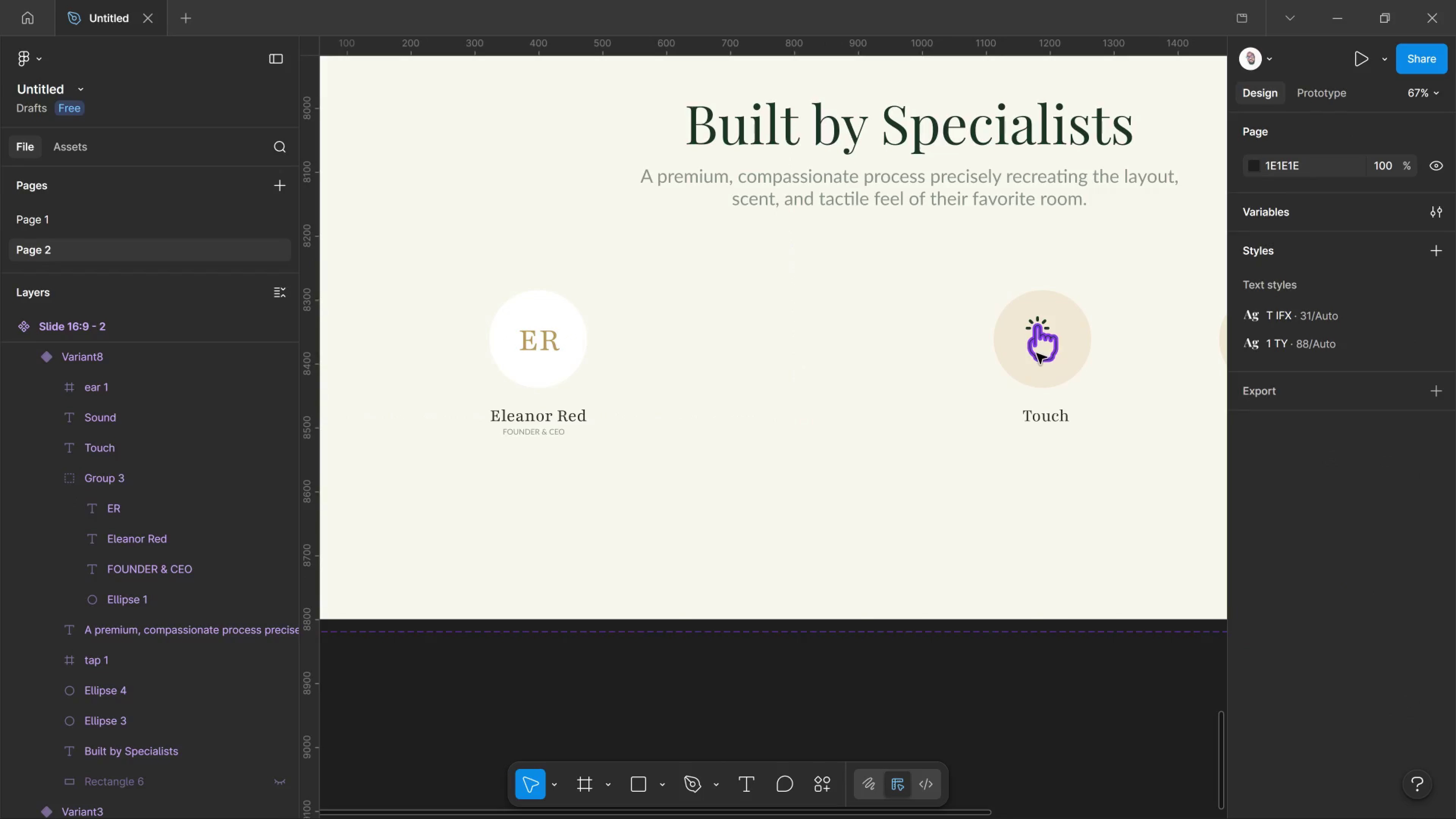 
hold_key(key=ControlLeft, duration=1.11)
left_click([1037, 353])
 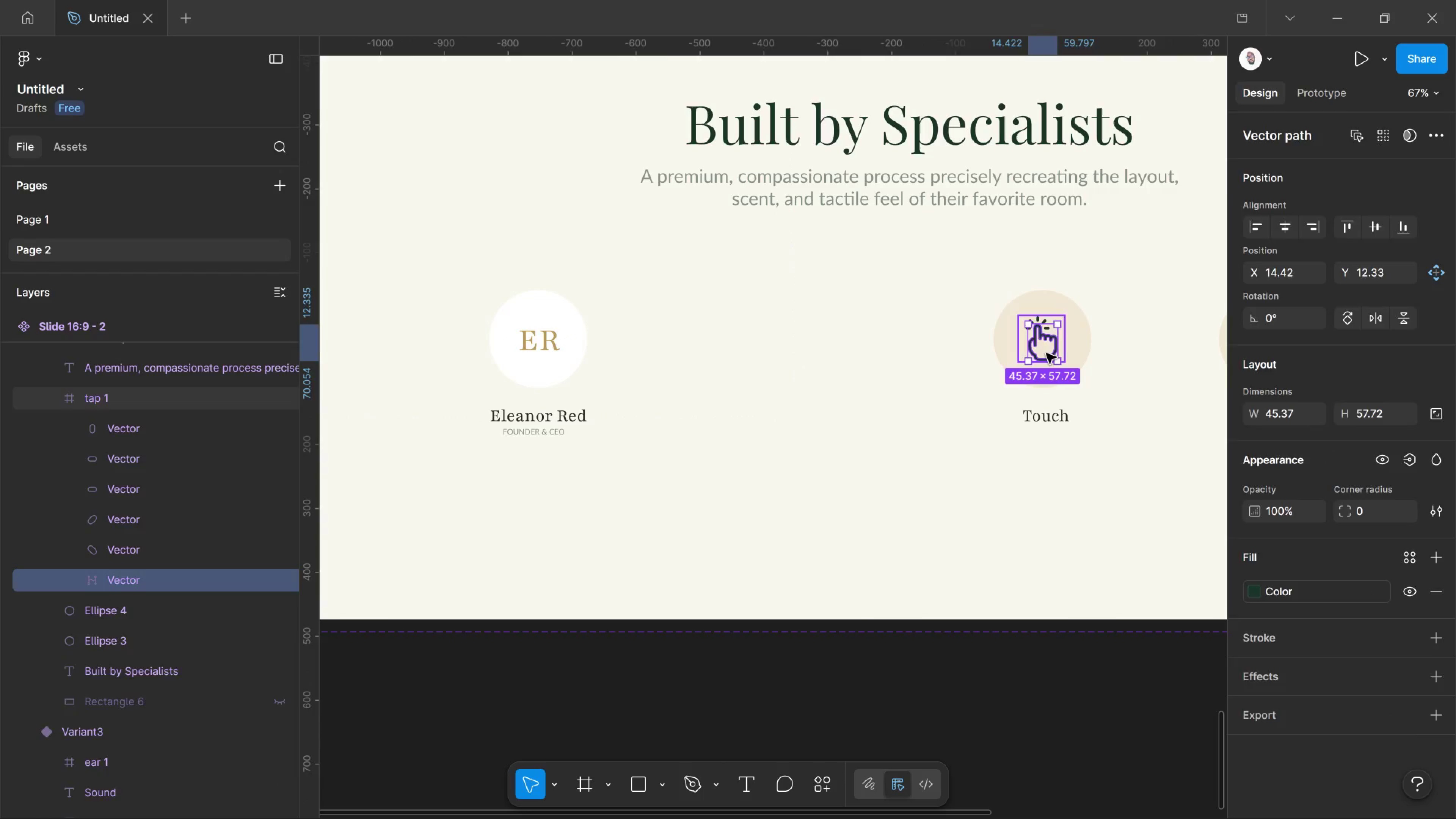 
key(Delete)
 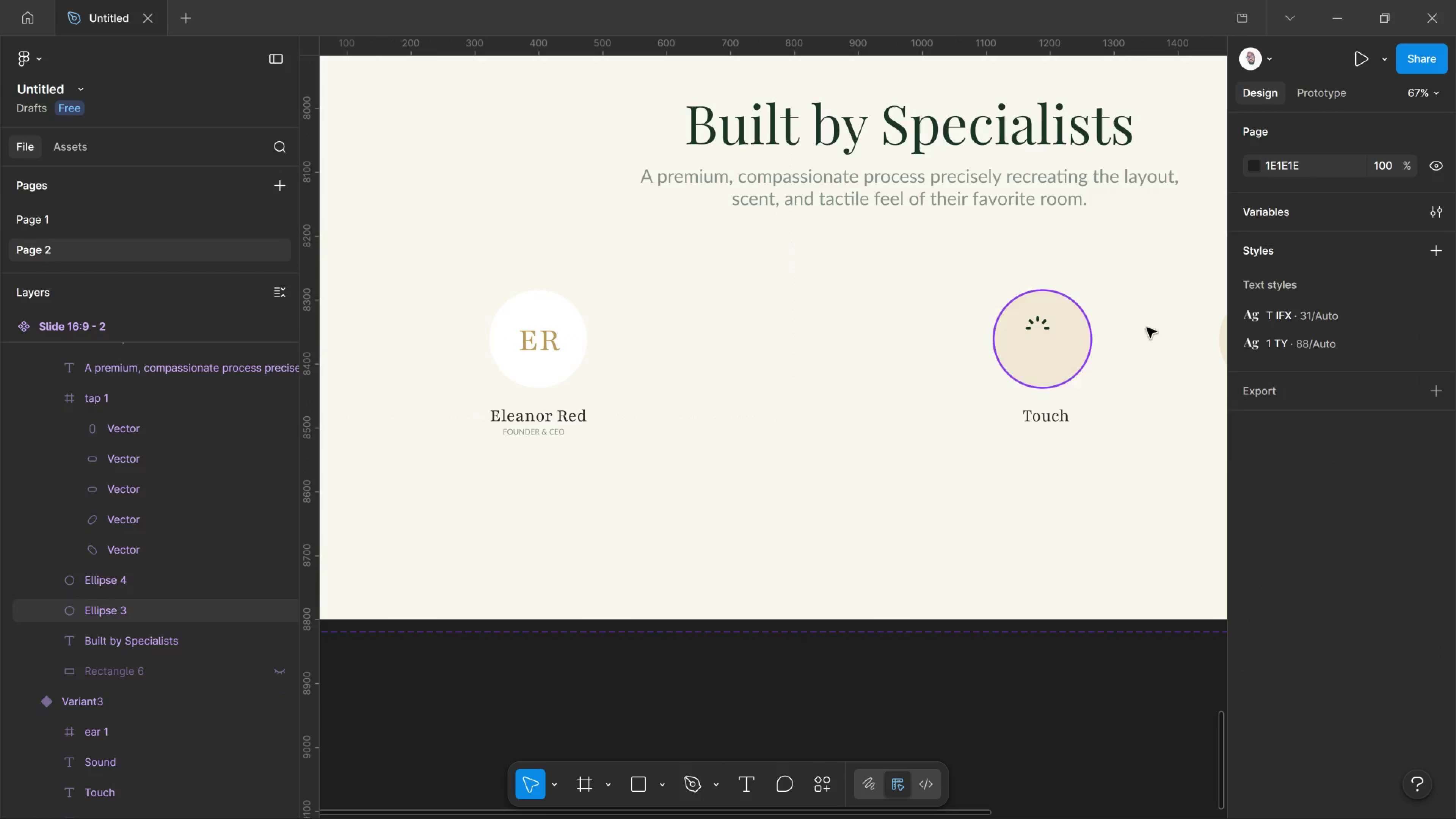 
hold_key(key=ControlLeft, duration=1.74)
left_click([1049, 351])
 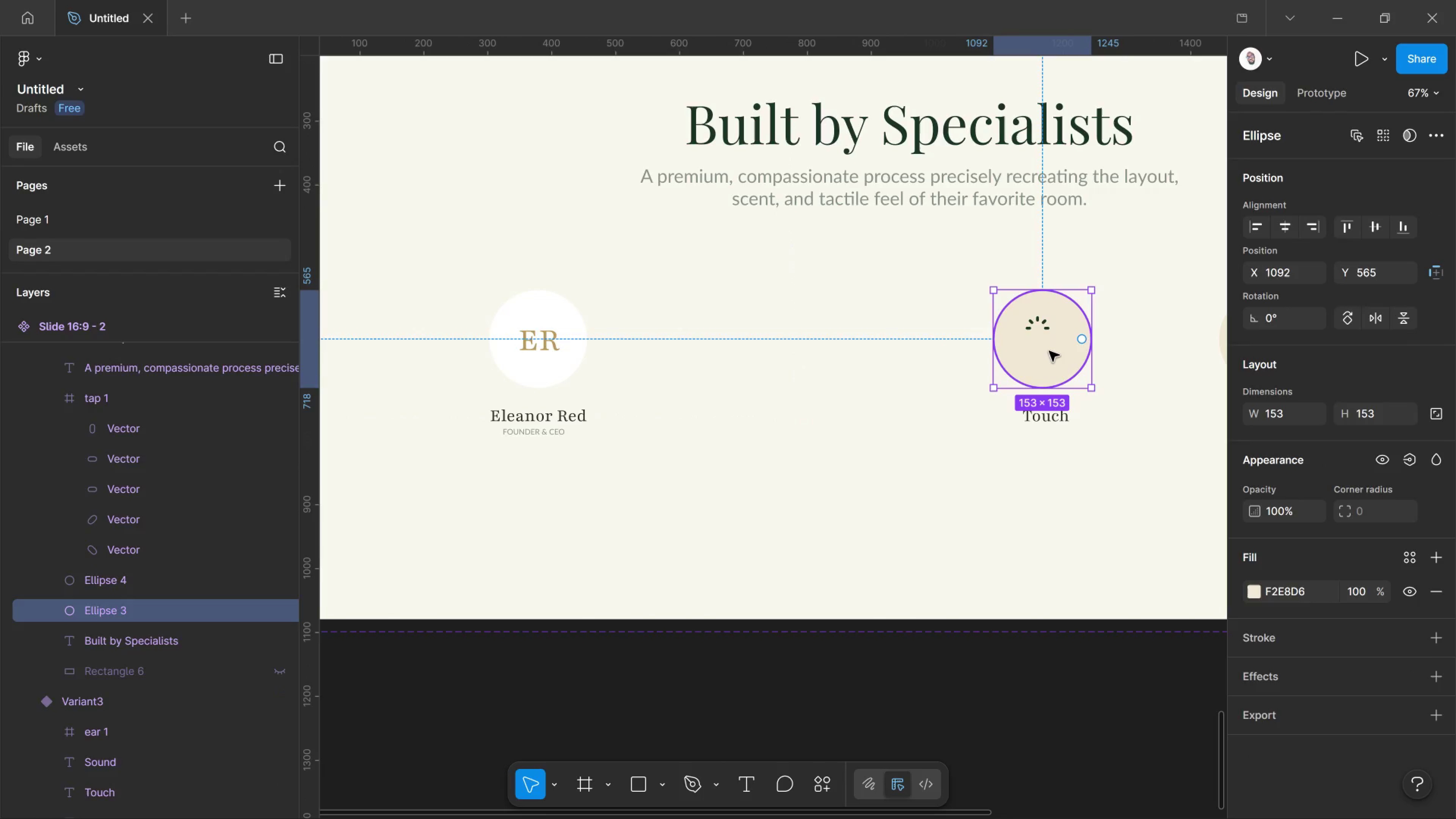 
hold_key(key=ControlLeft, duration=3.44)
 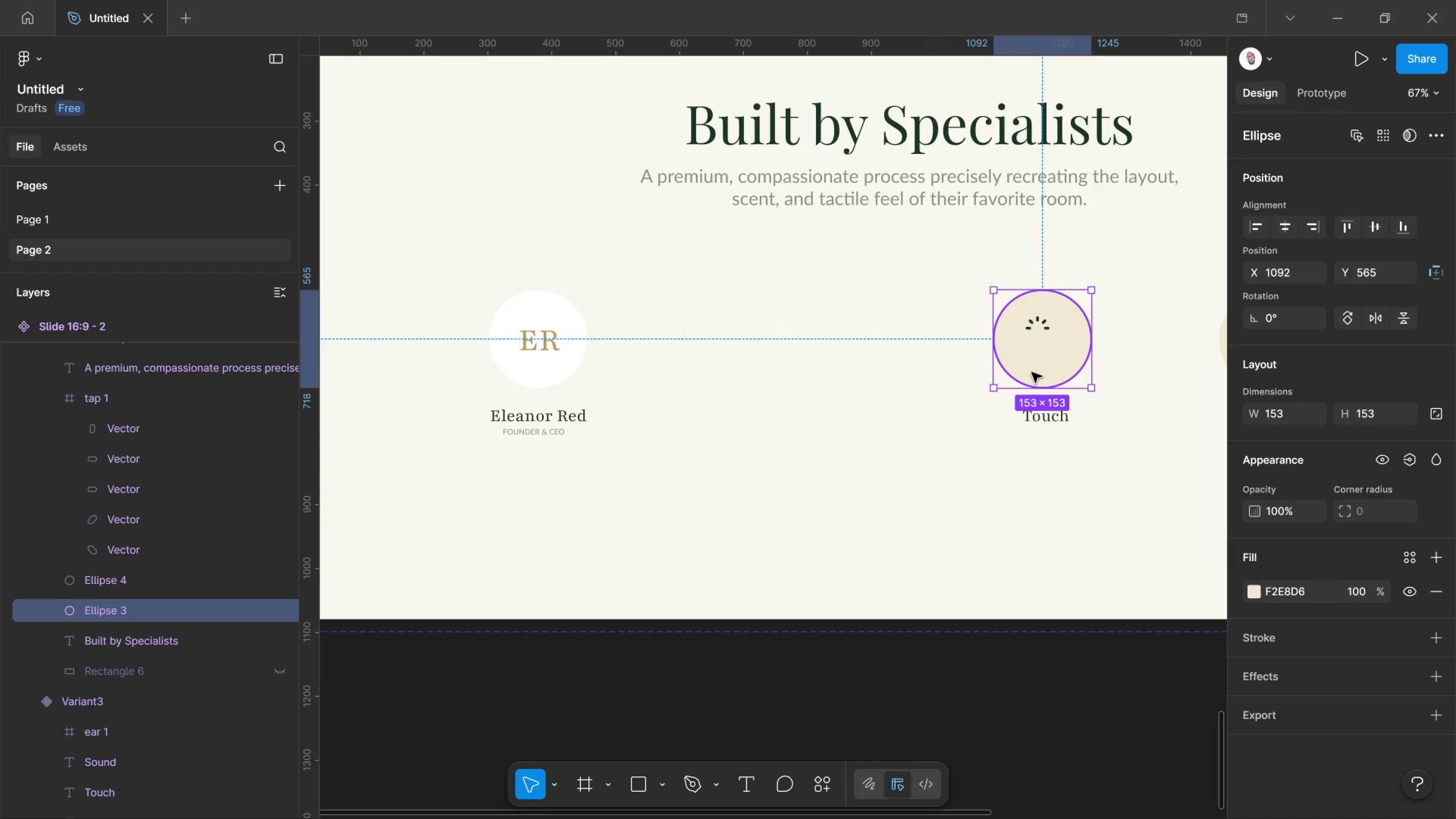 
hold_key(key=ShiftLeft, duration=0.82)
 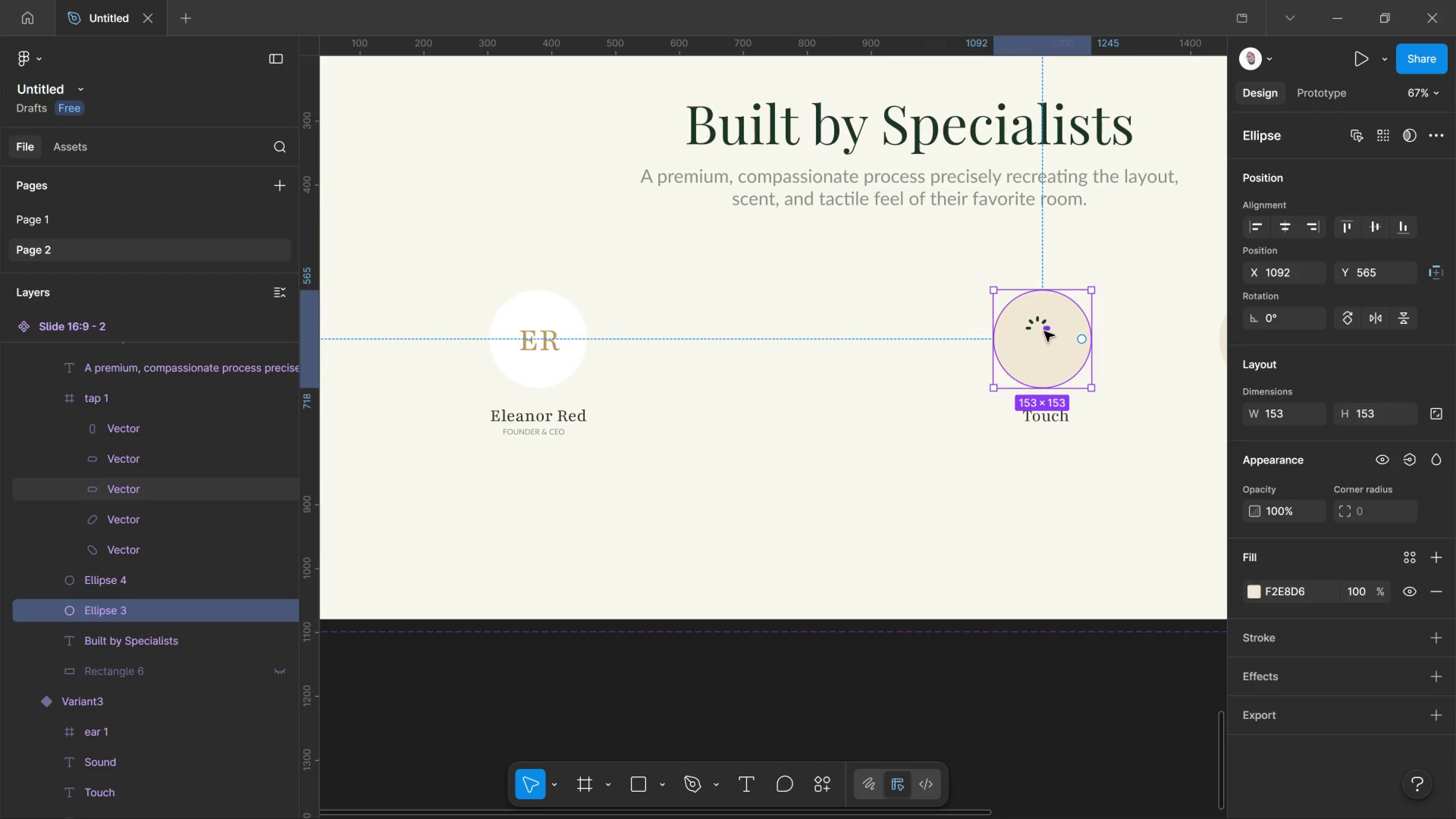 
hold_key(key=ShiftLeft, duration=1.56)
left_click([1044, 331])
 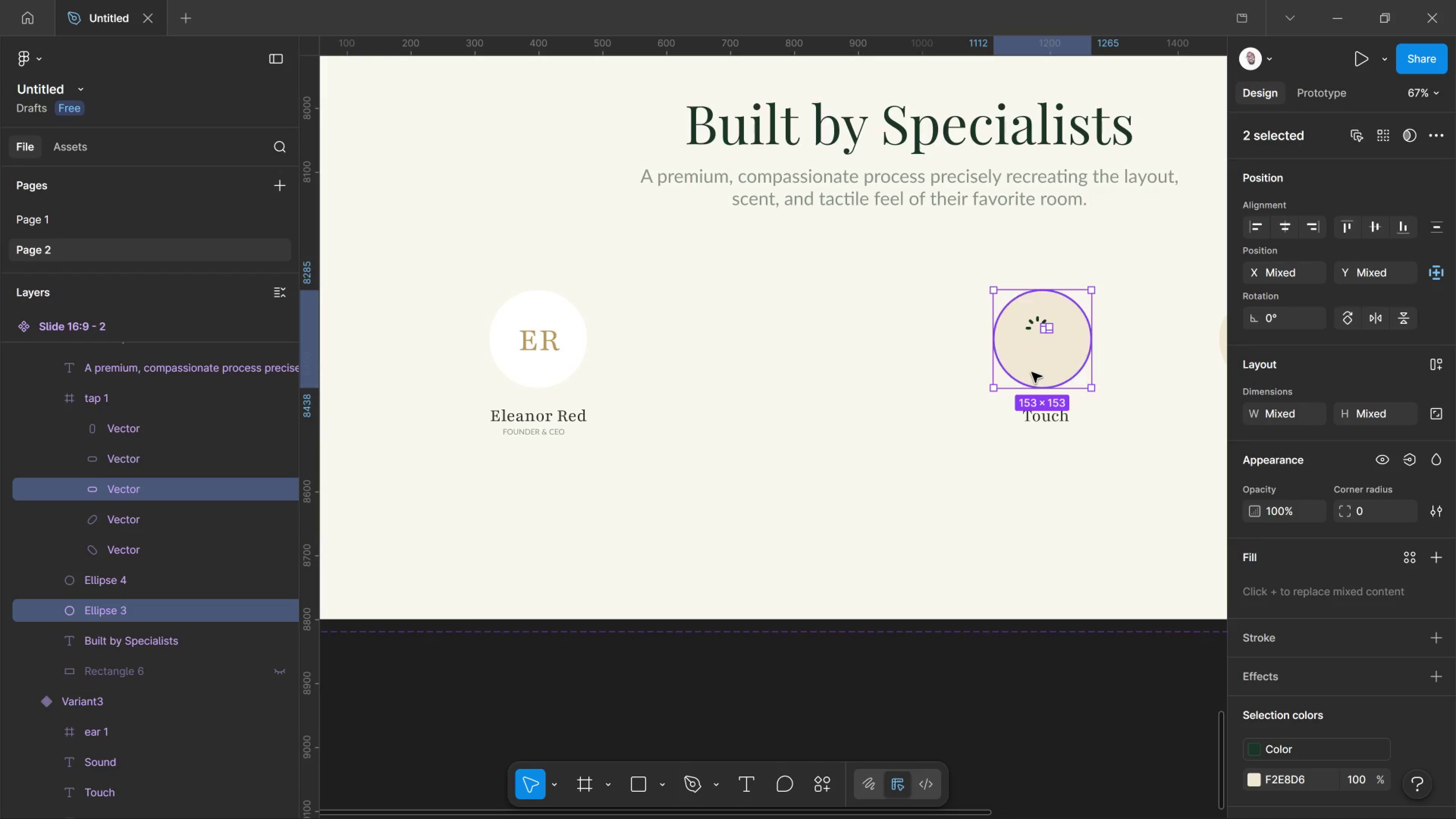 
left_click([1032, 372])
 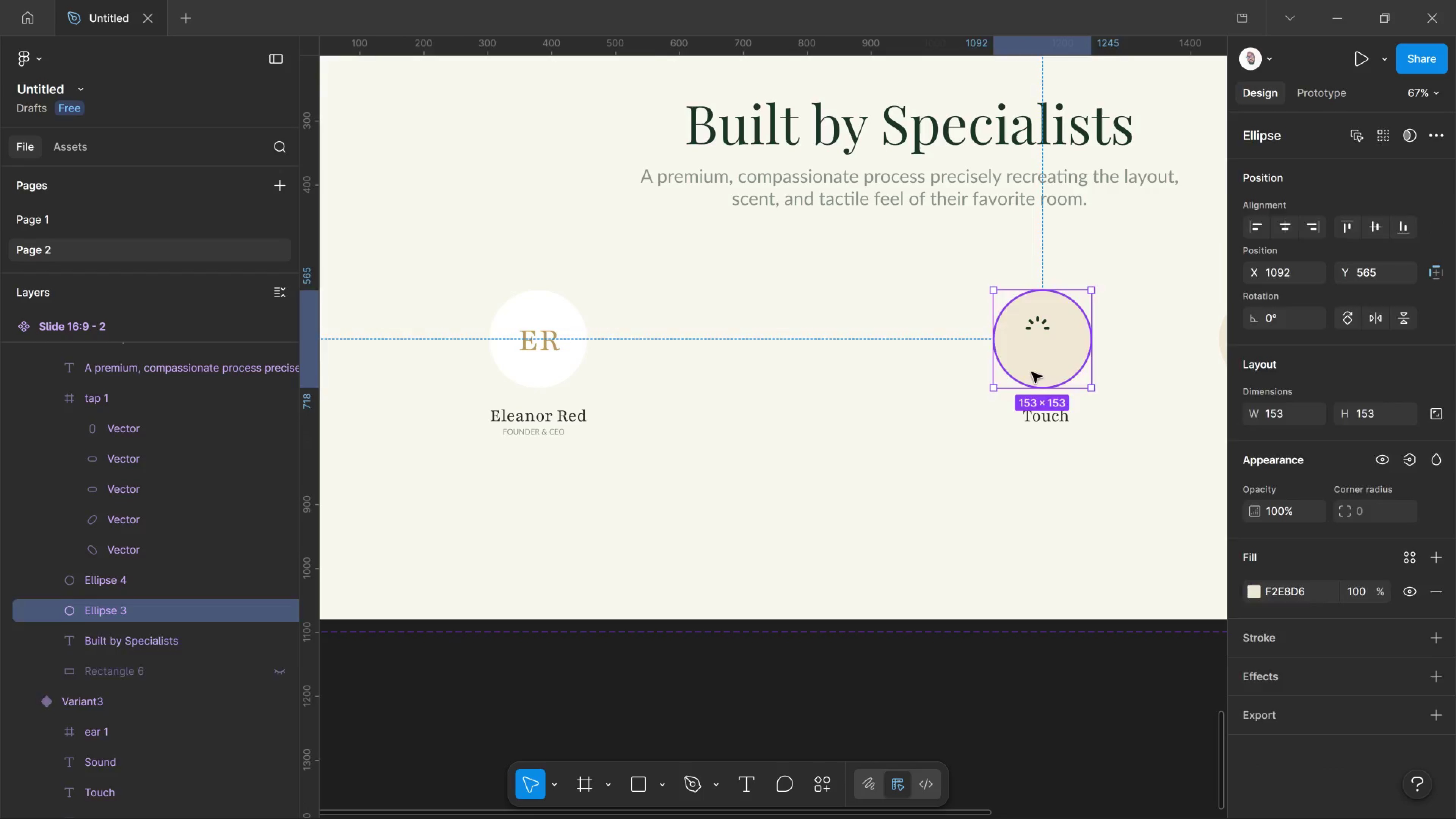 
key(Delete)
 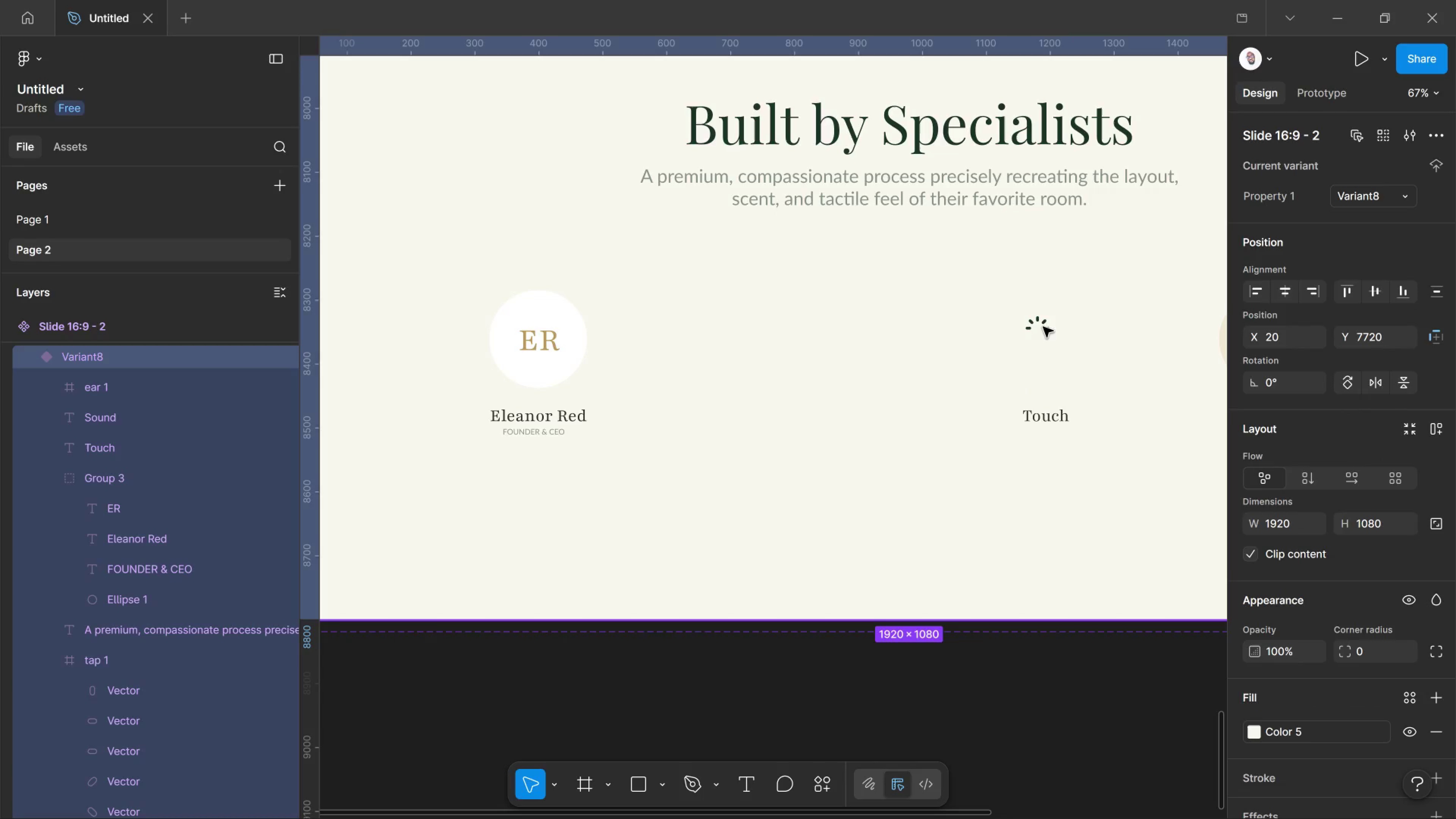 
left_click([1043, 327])
 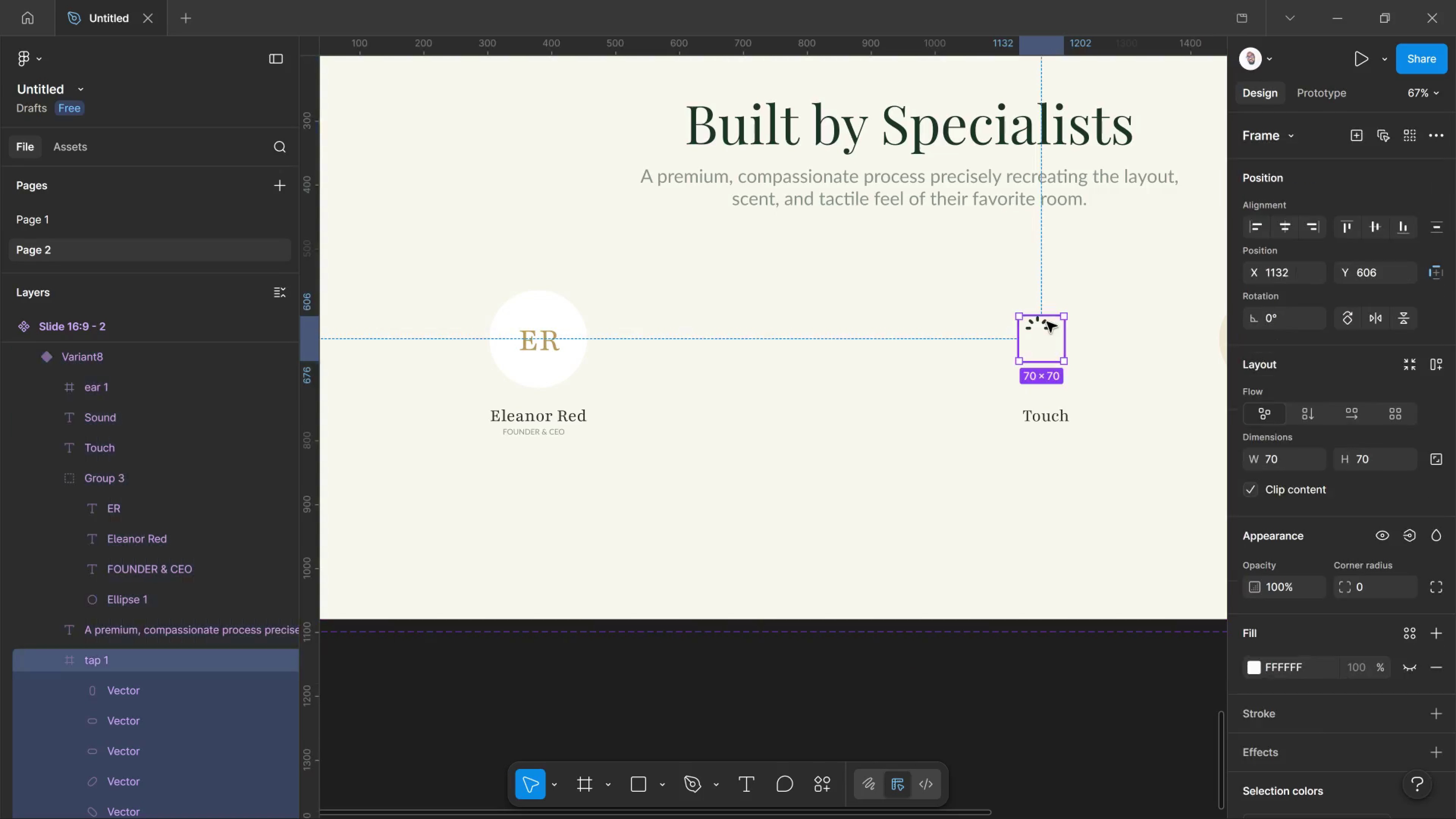 
double_click([1047, 322])
 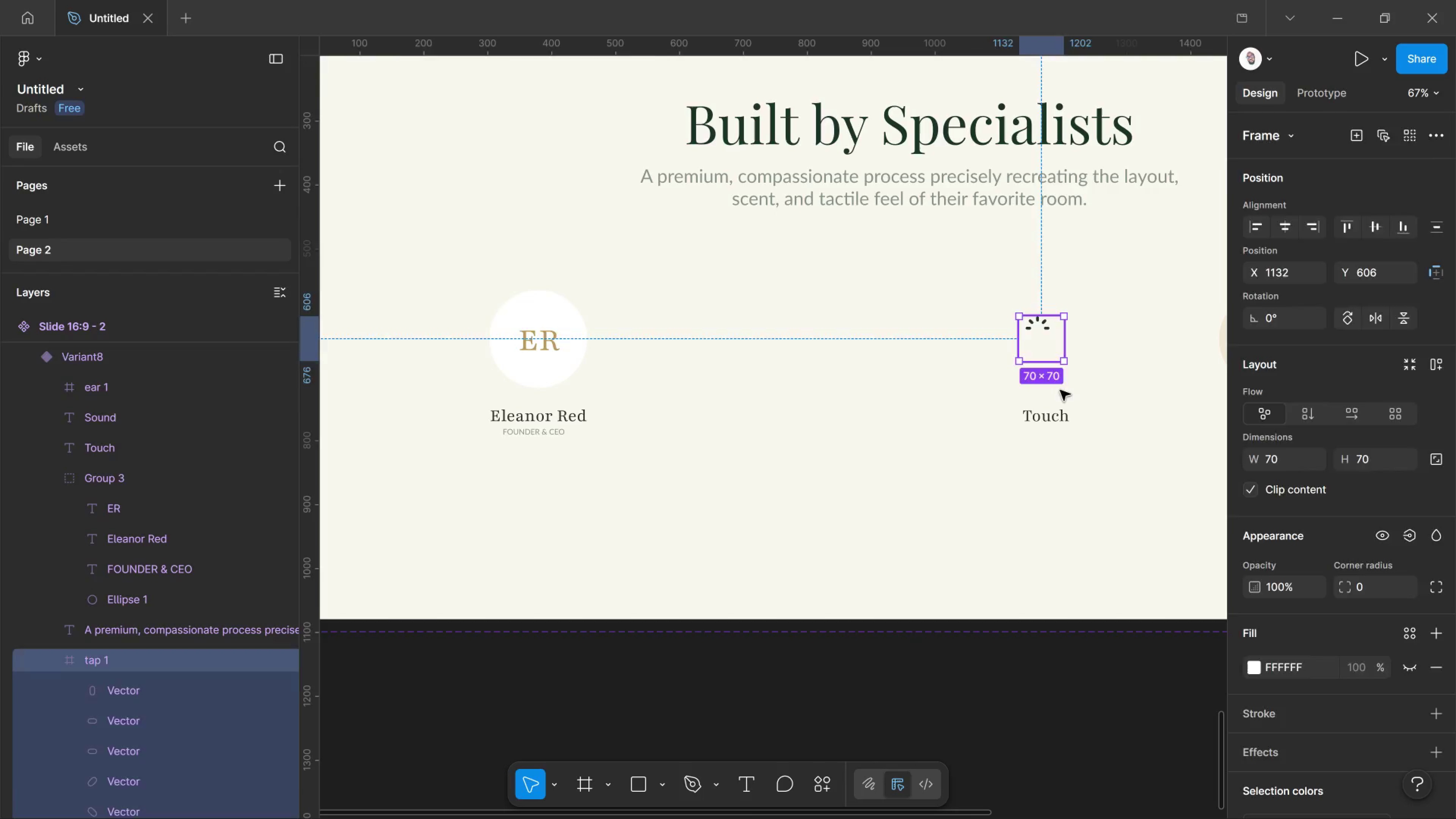 
key(Delete)
 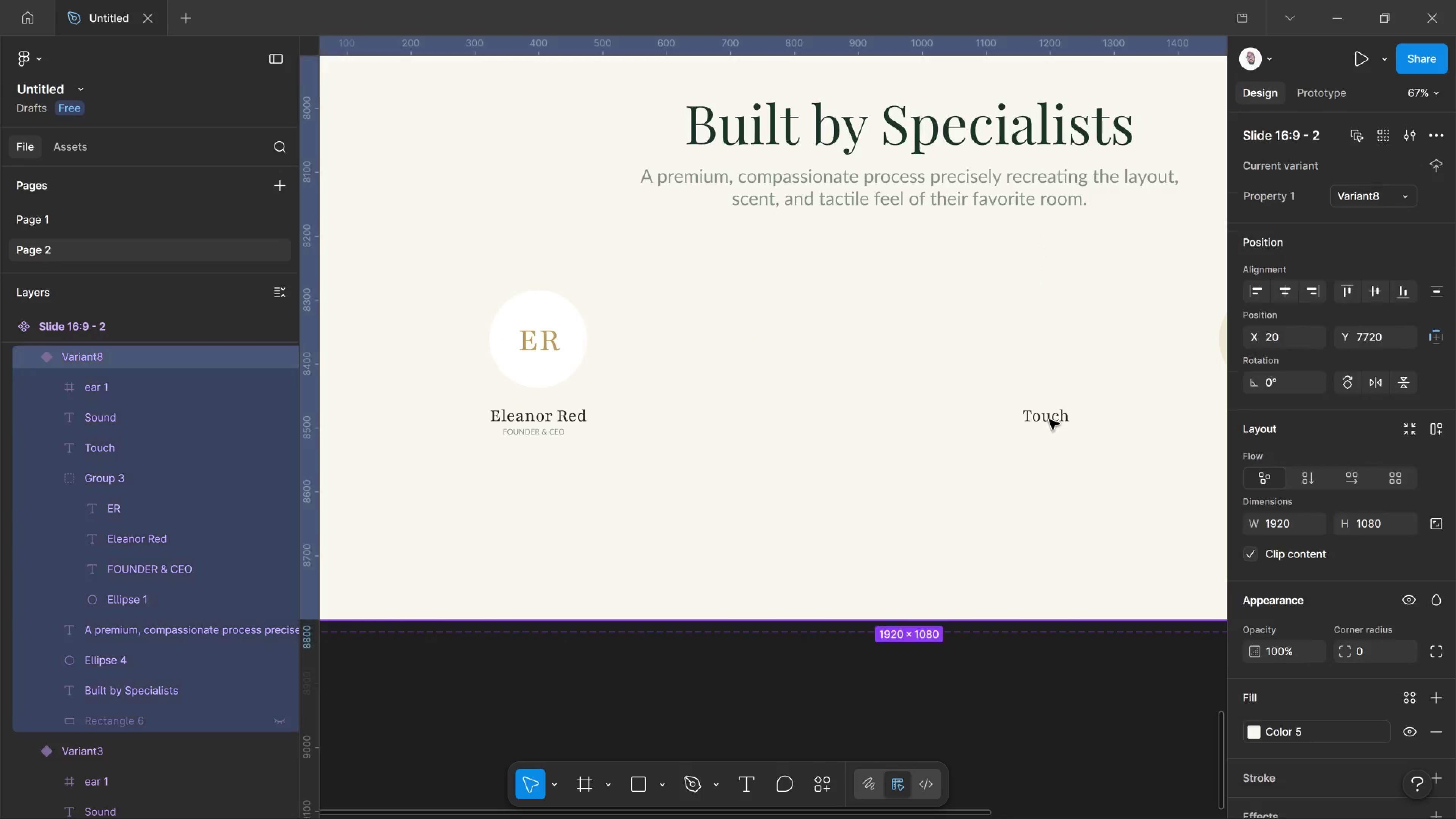 
double_click([1049, 420])
 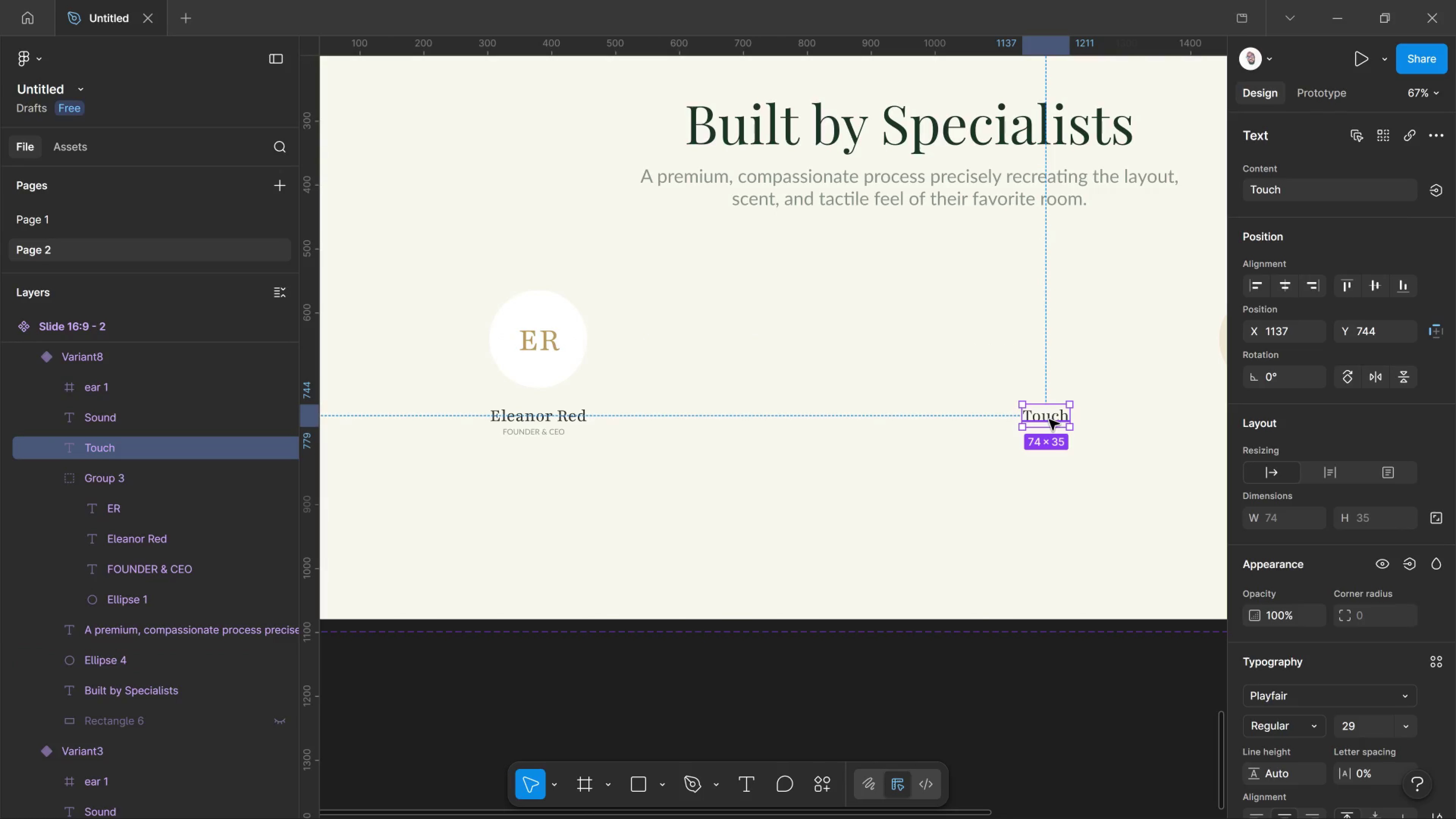 
left_click([1049, 420])
 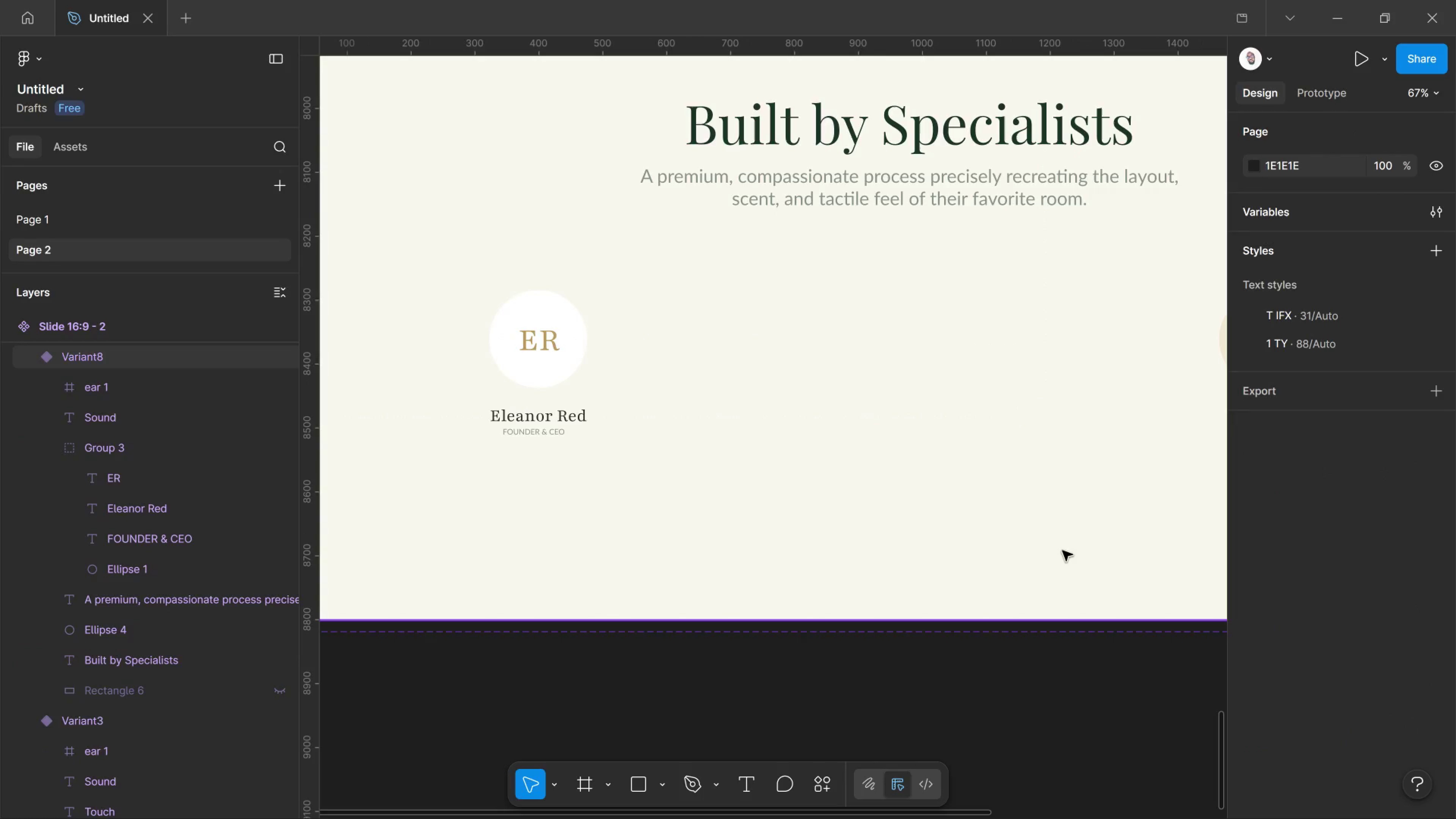 
key(Delete)
 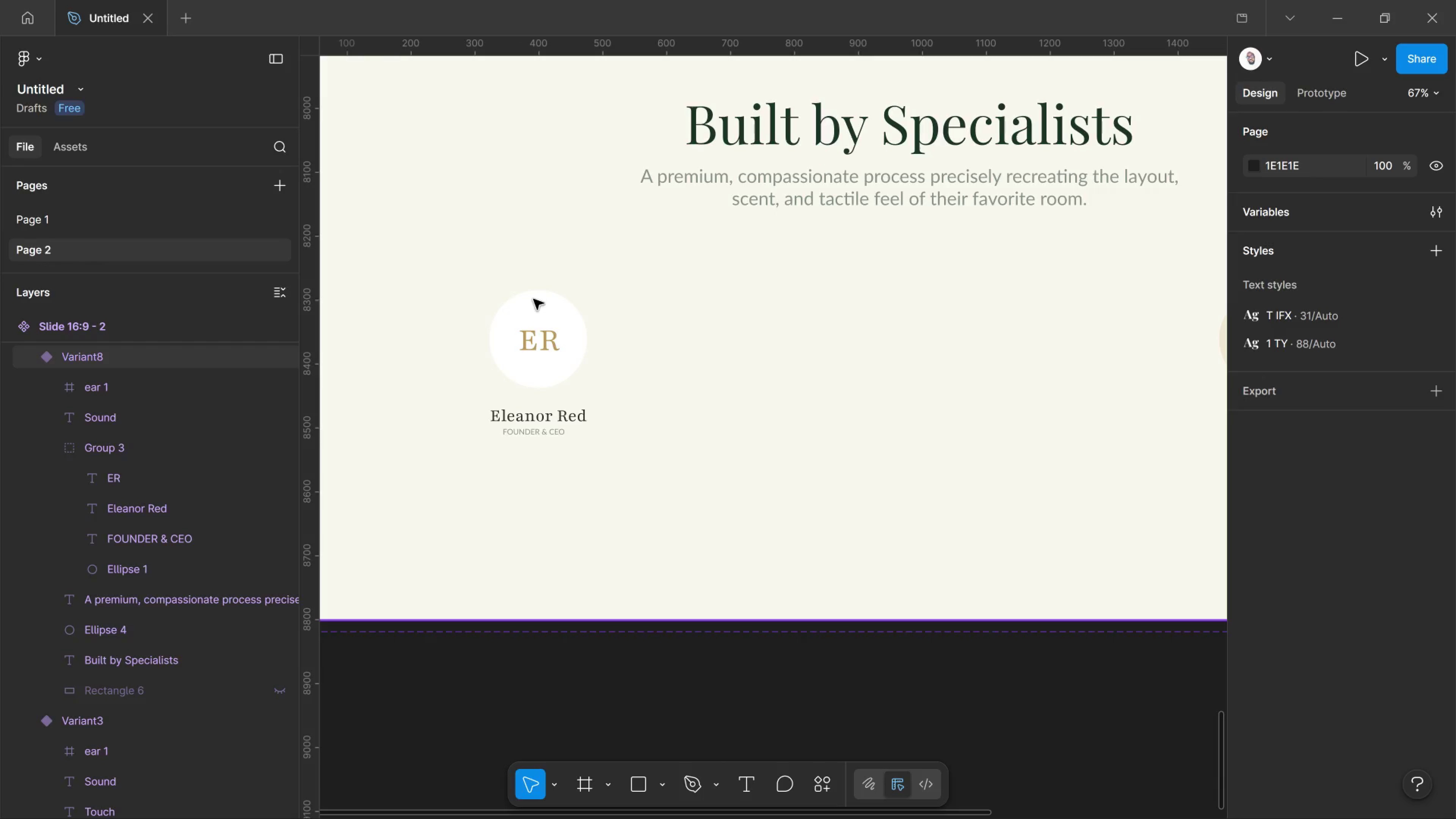 
left_click([520, 329])
 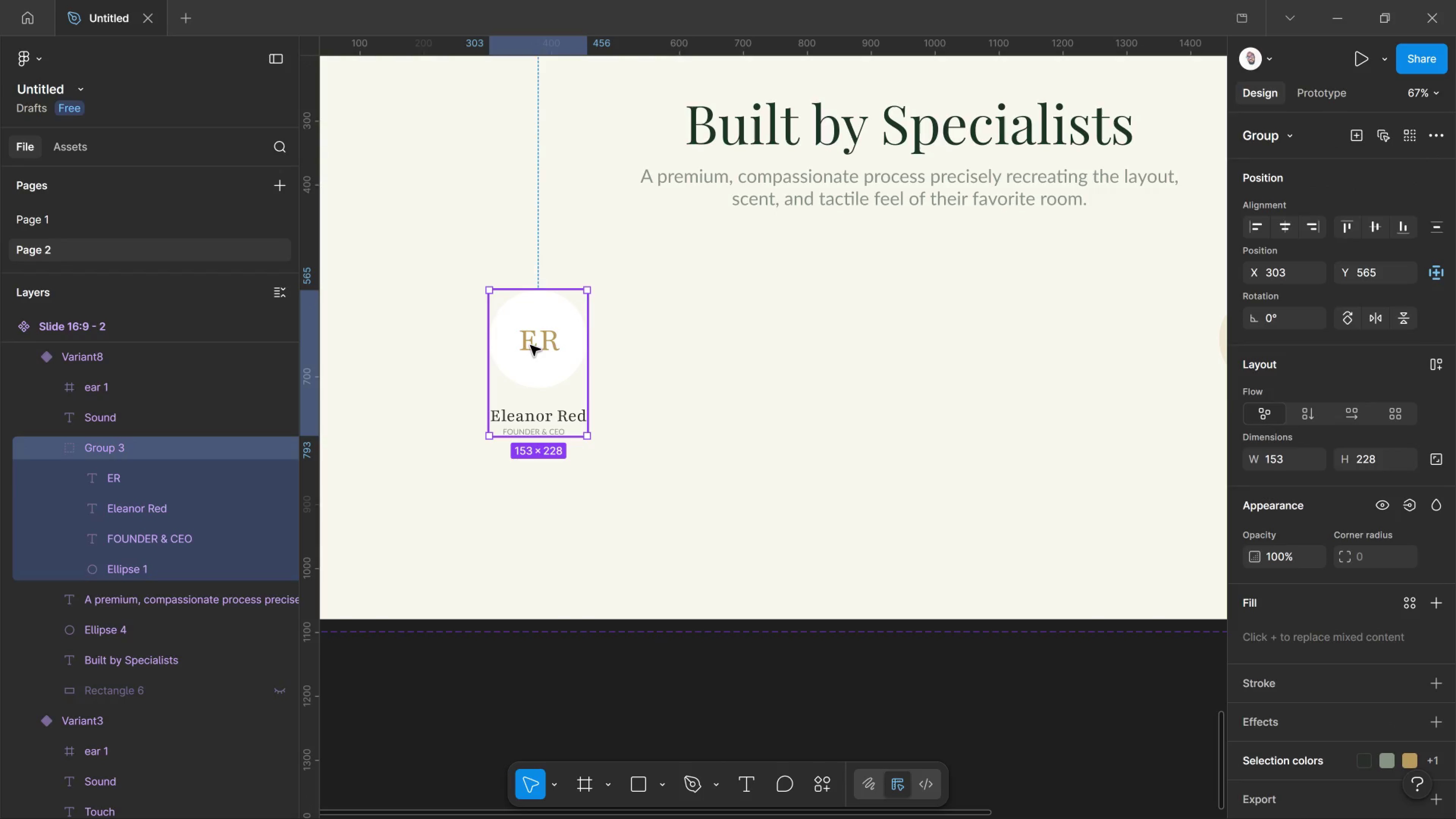 
double_click([530, 345])
 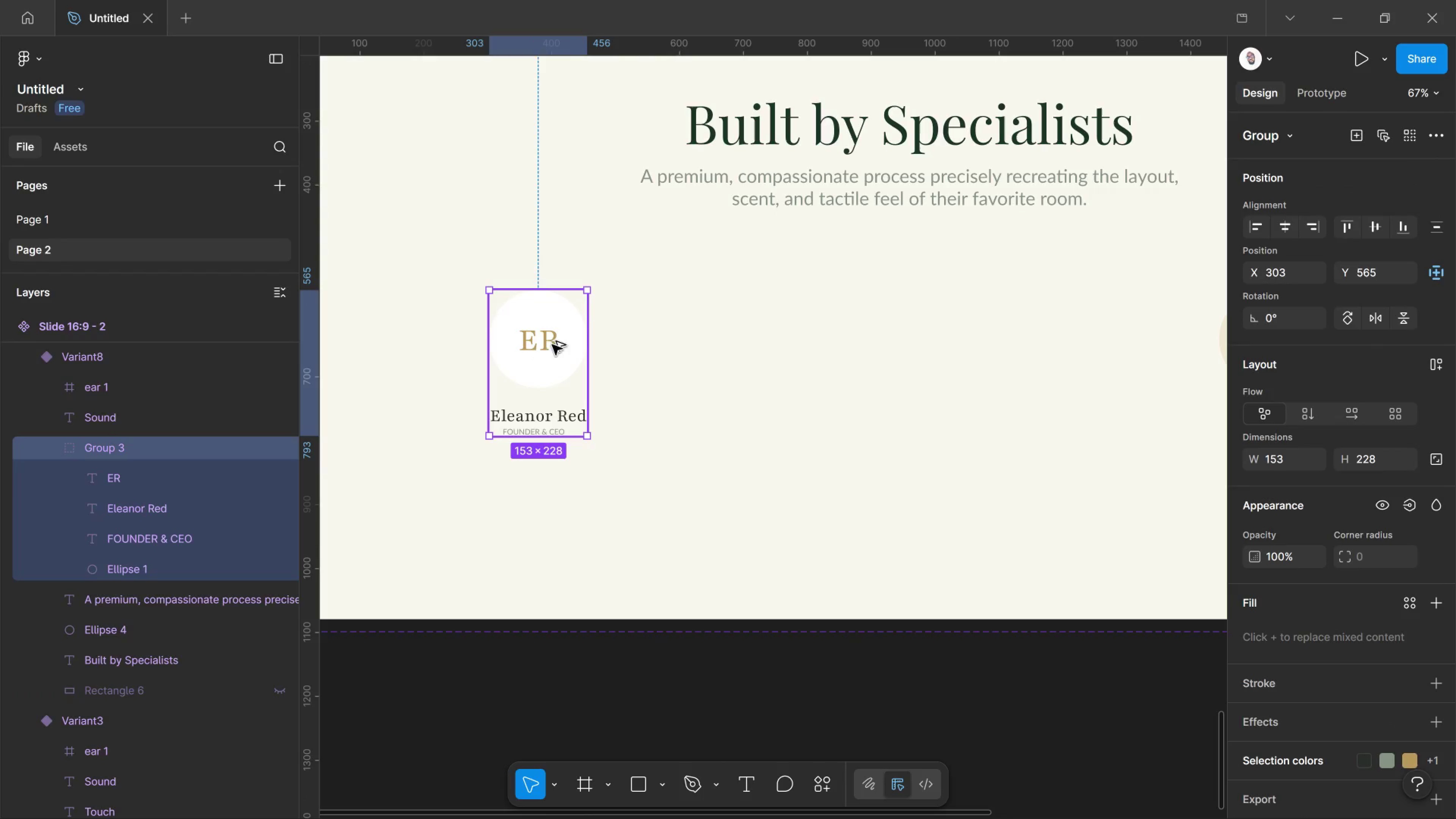 
hold_key(key=AltLeft, duration=2.63)
left_click_drag(start_coordinate=[530, 345], to_coordinate=[745, 353])
 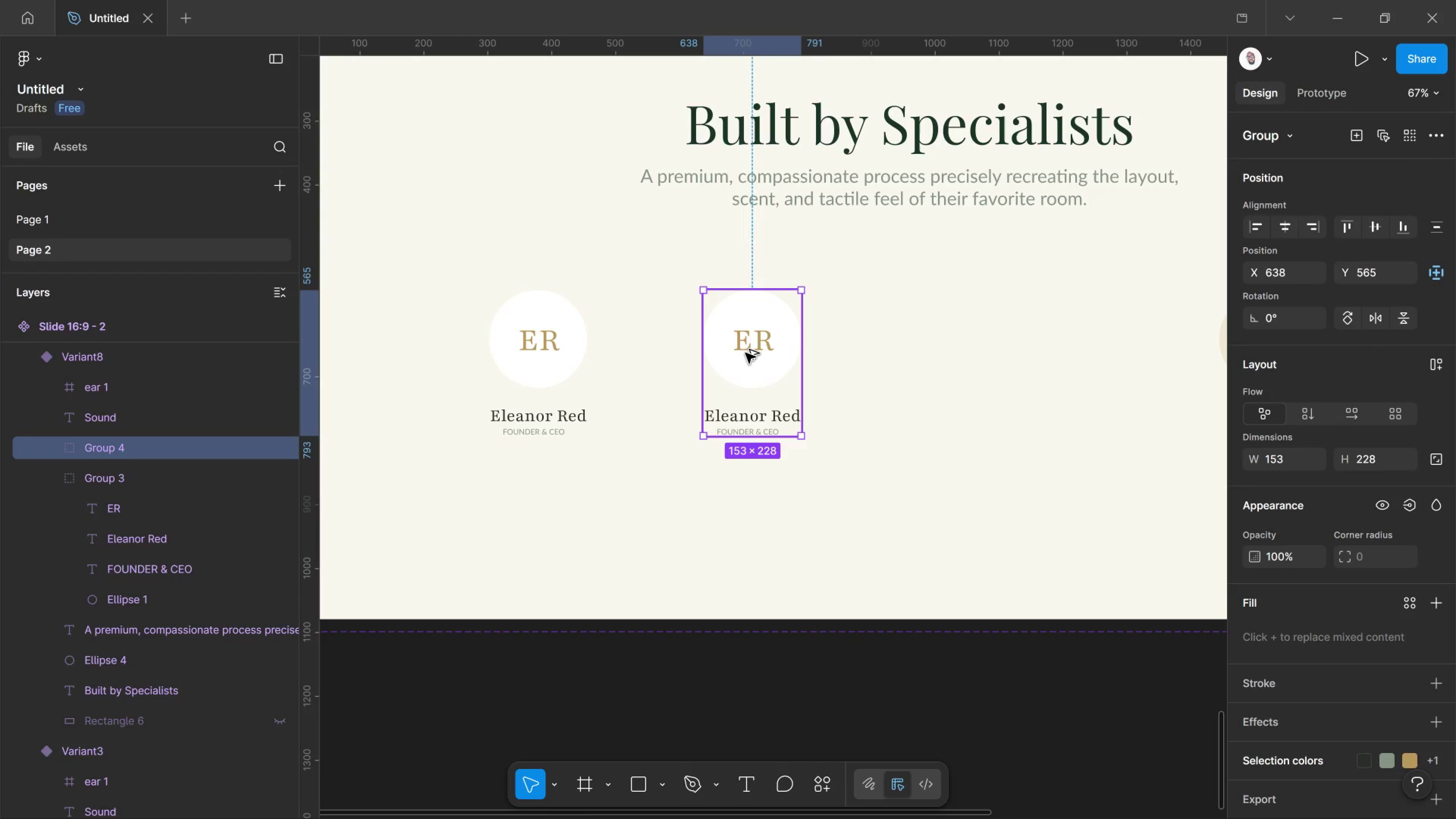 
hold_key(key=ShiftLeft, duration=1.78)
 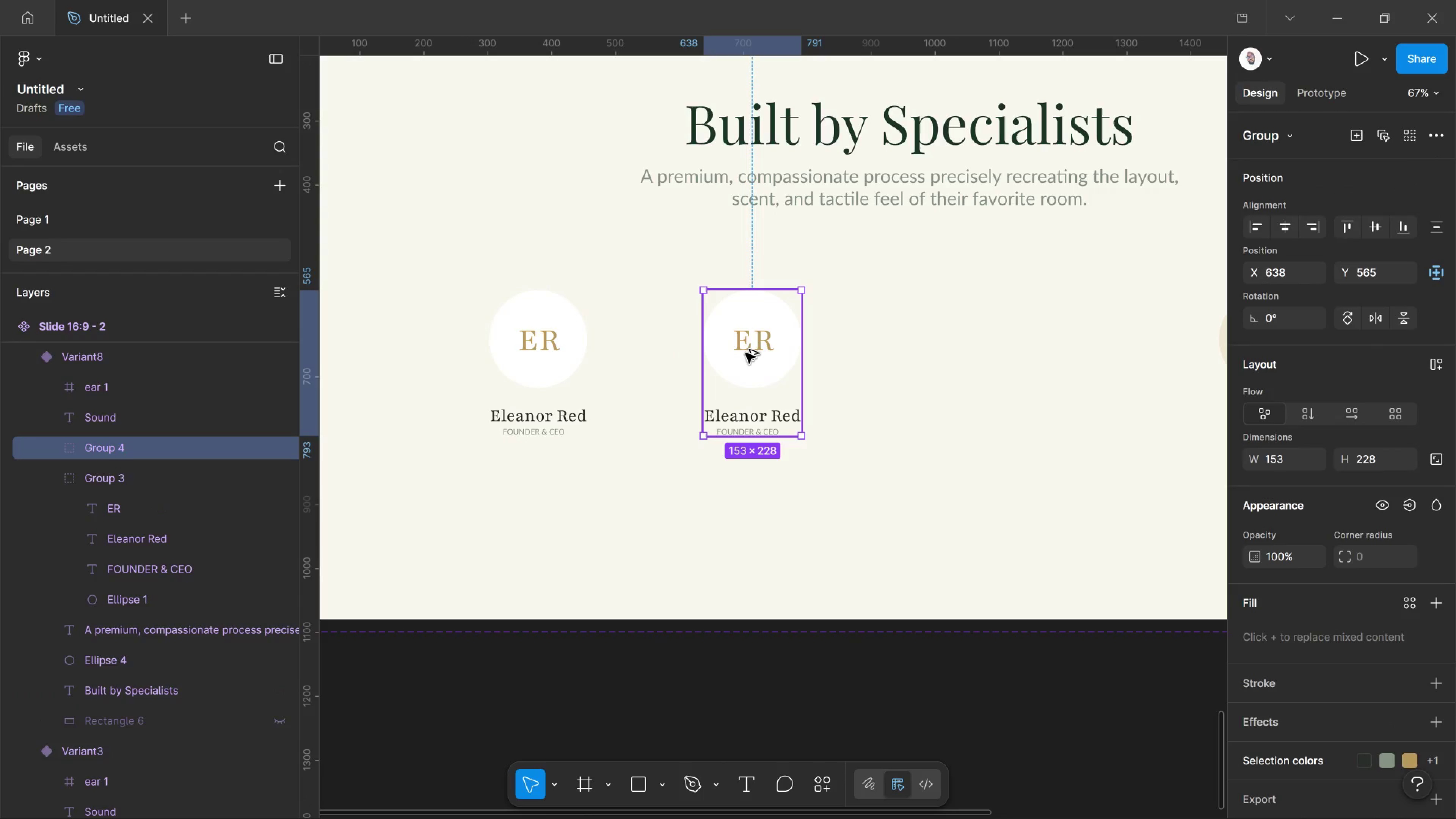 
hold_key(key=AltLeft, duration=4.66)
left_click_drag(start_coordinate=[745, 353], to_coordinate=[960, 360])
 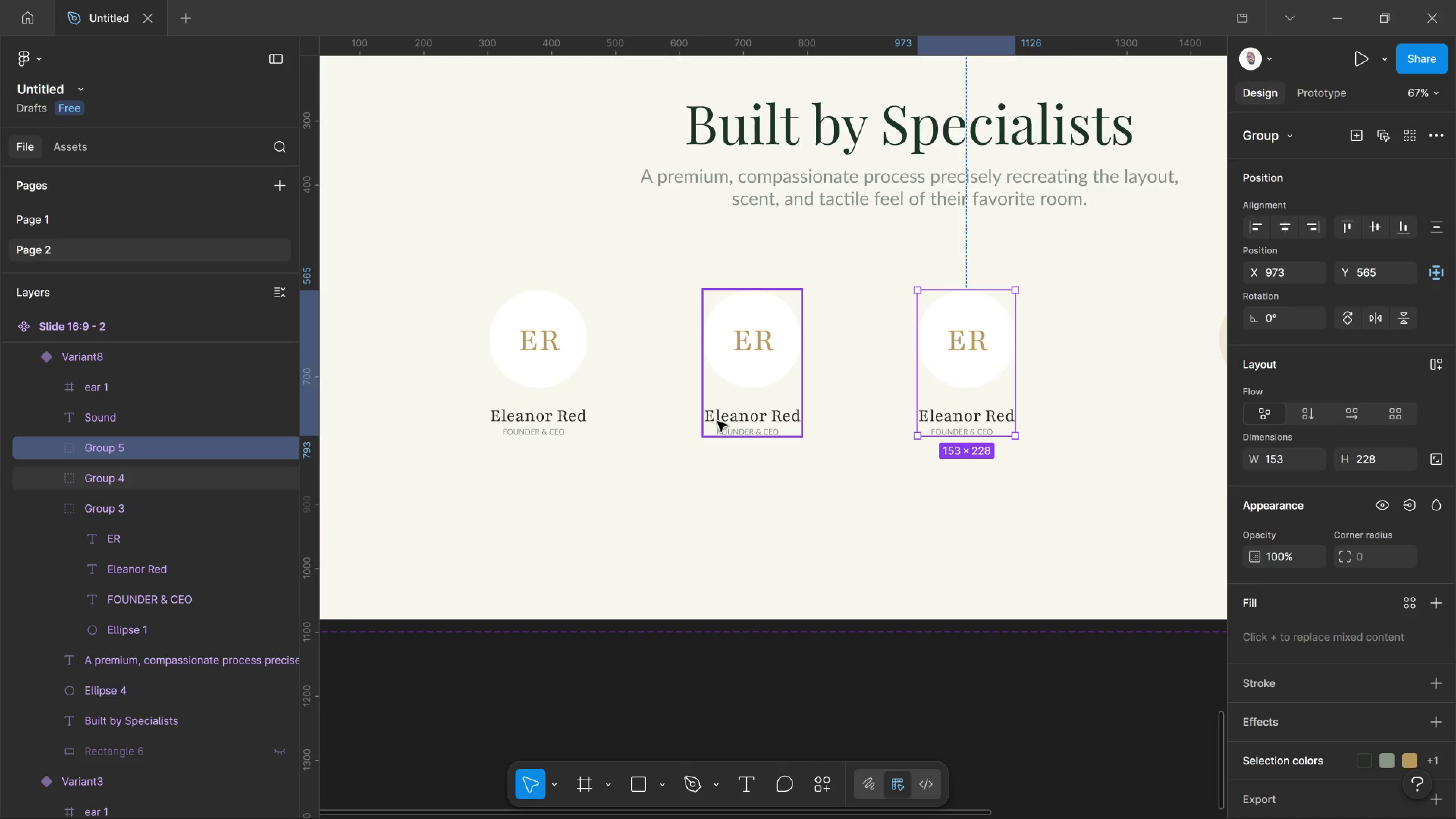 
hold_key(key=ShiftLeft, duration=3.45)
 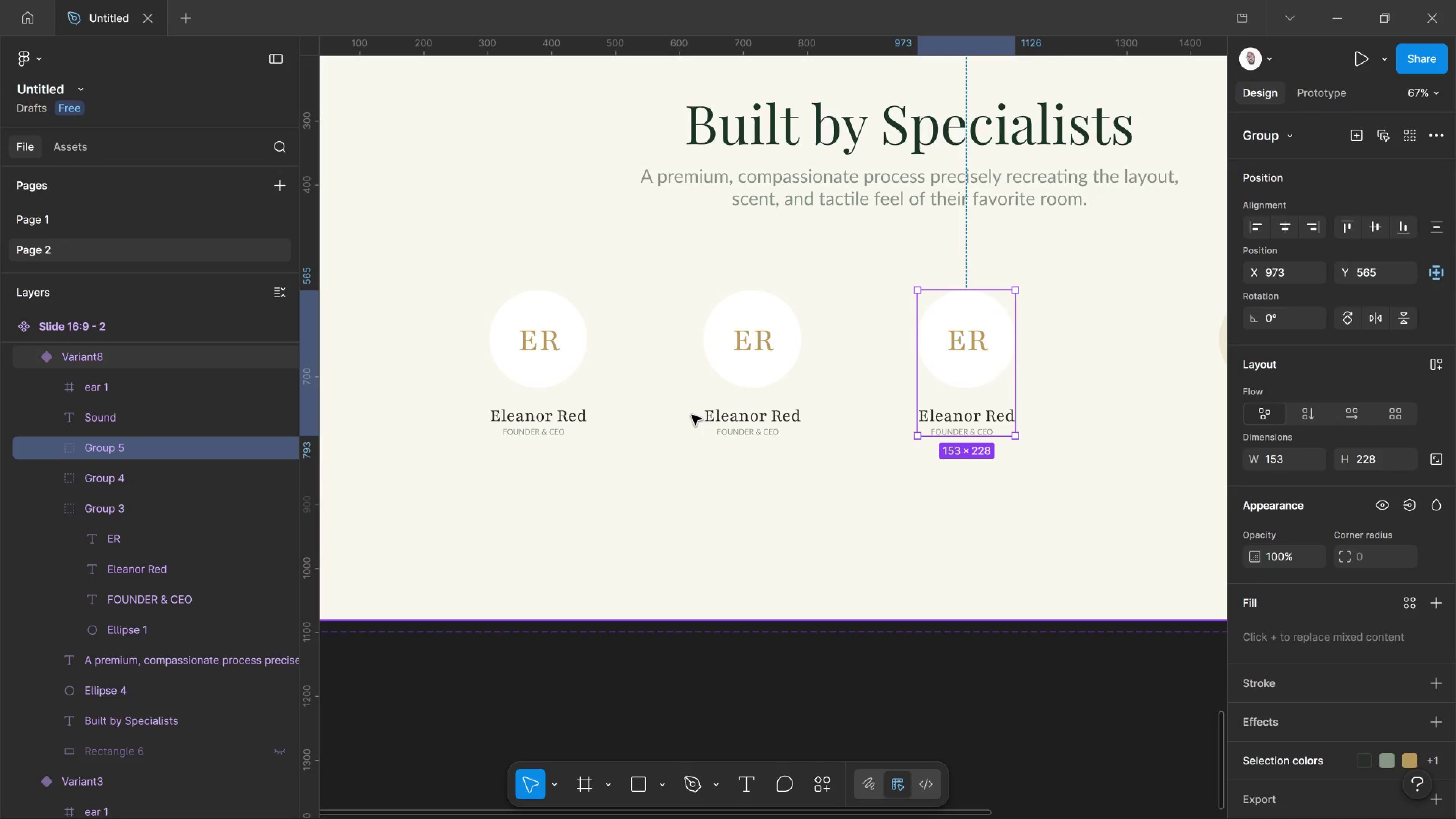 
key(T)
 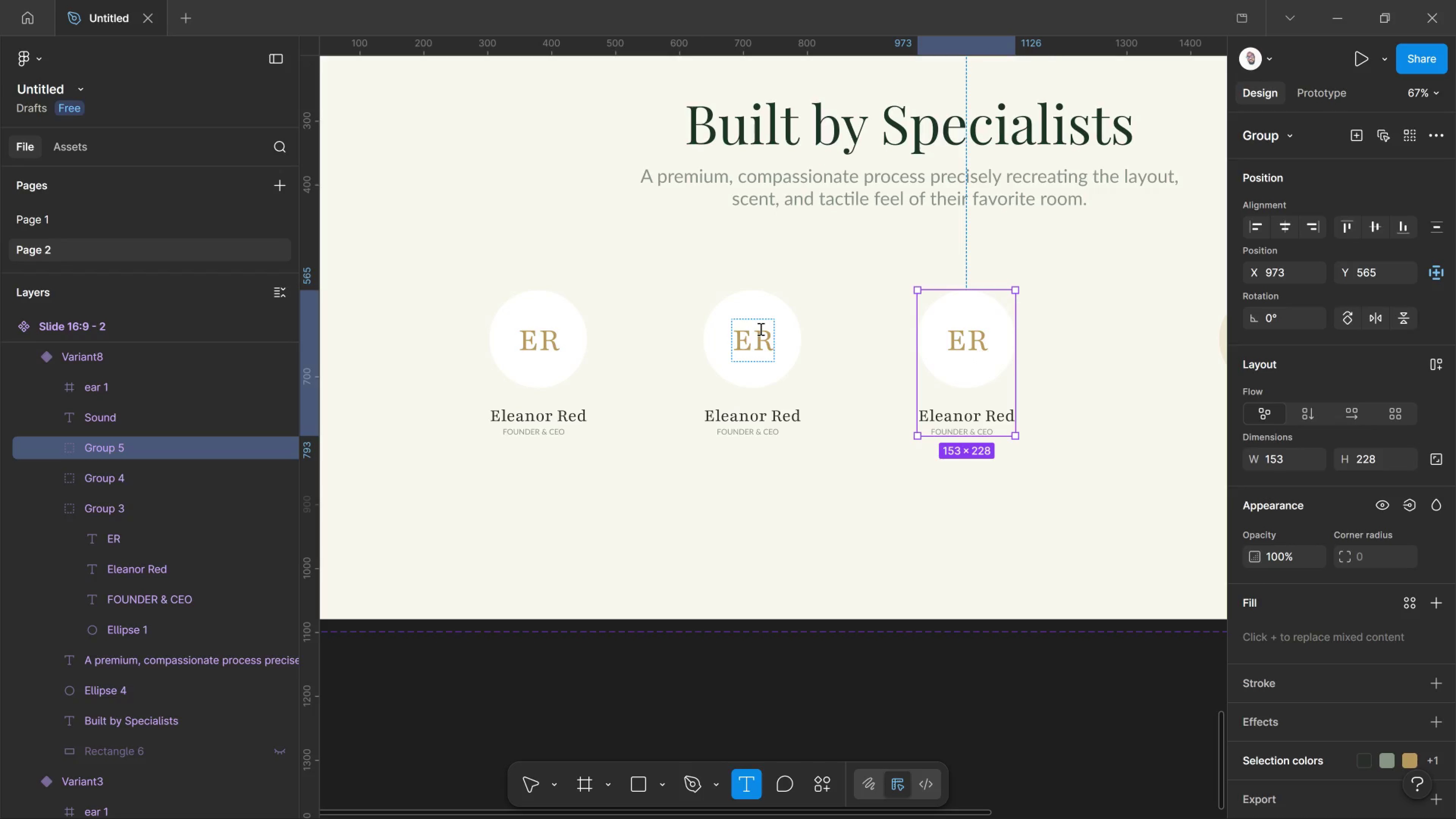 
left_click([760, 329])
 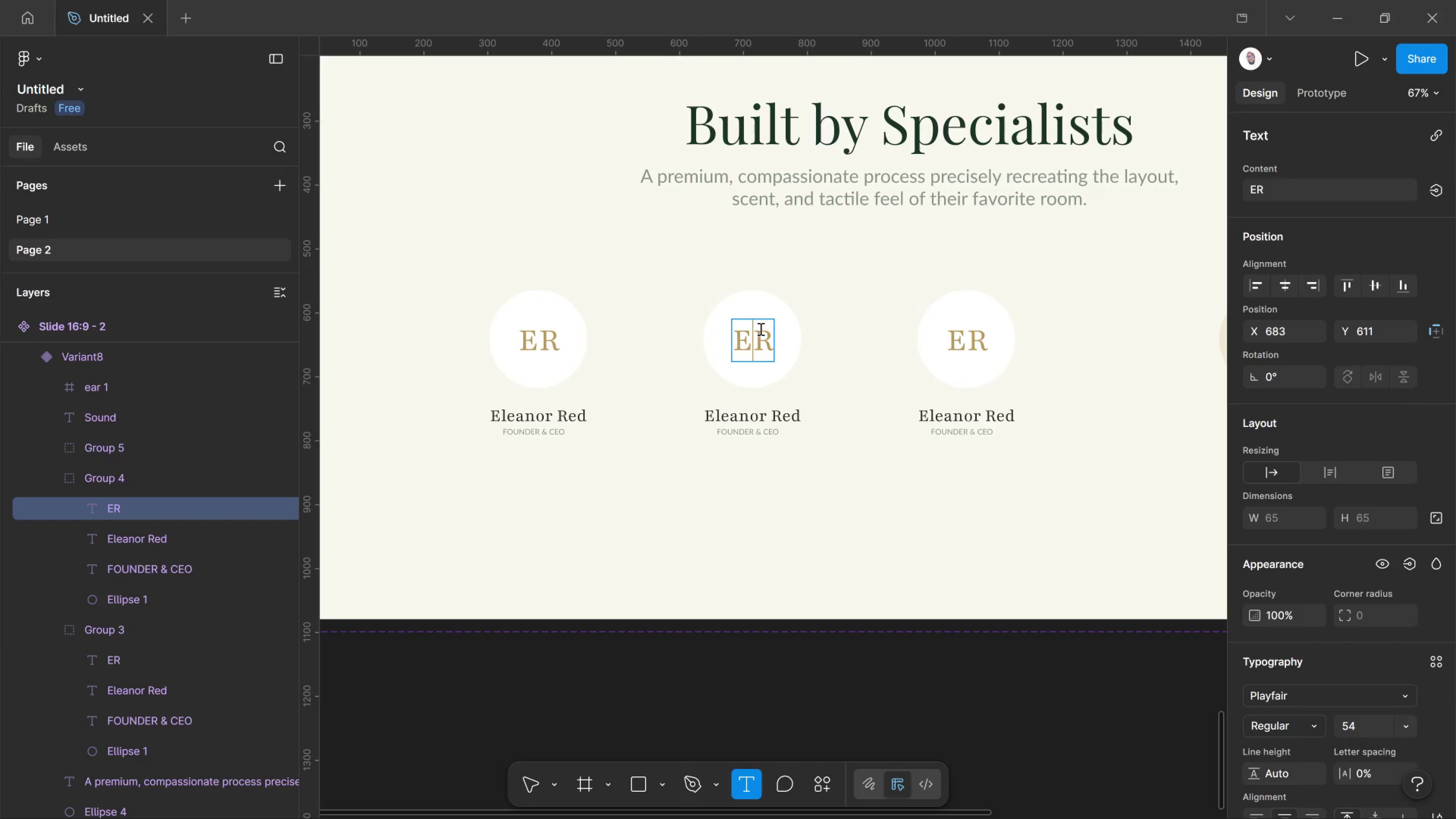 
key(Control+A)
 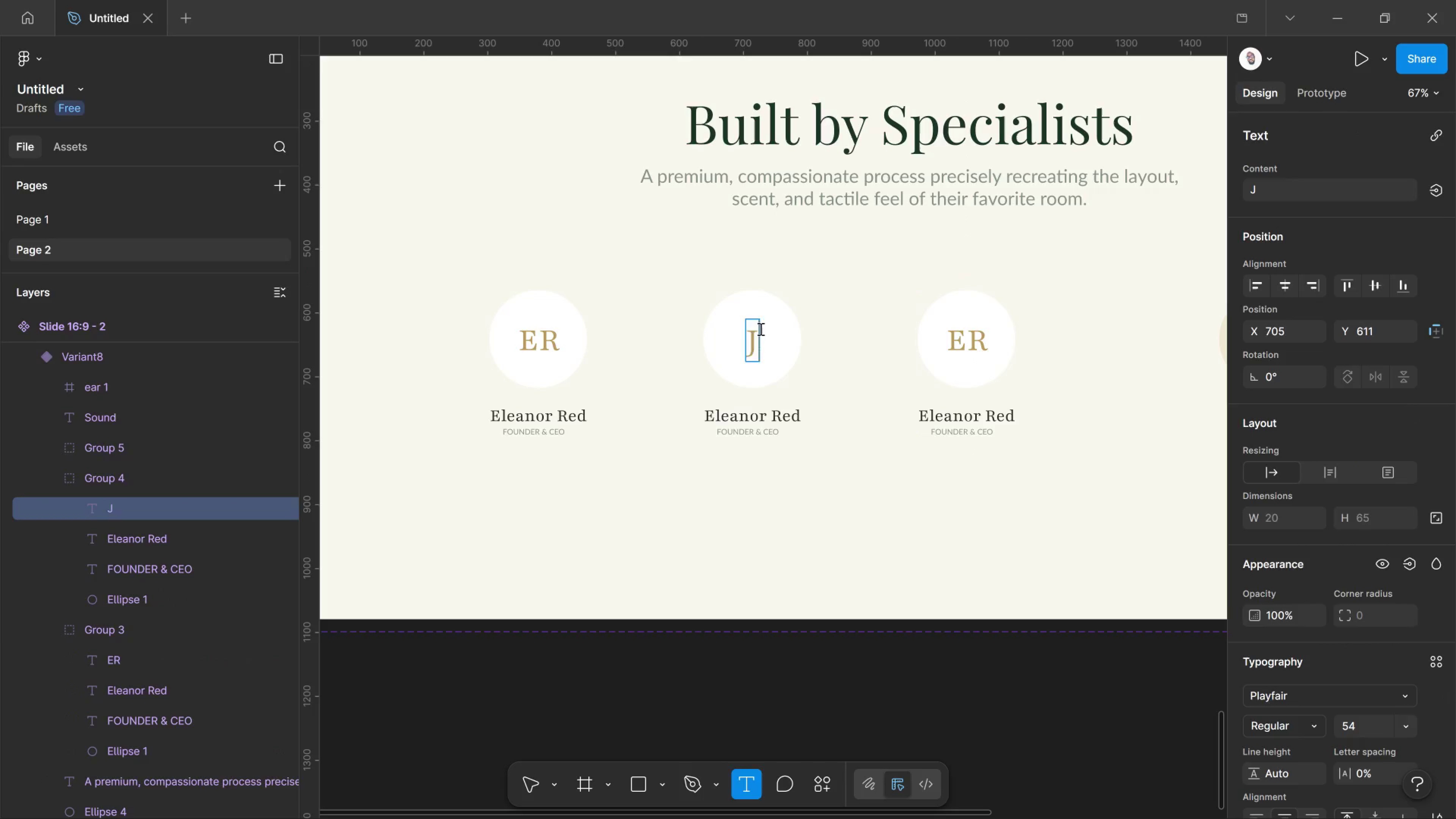 
type(JM)
 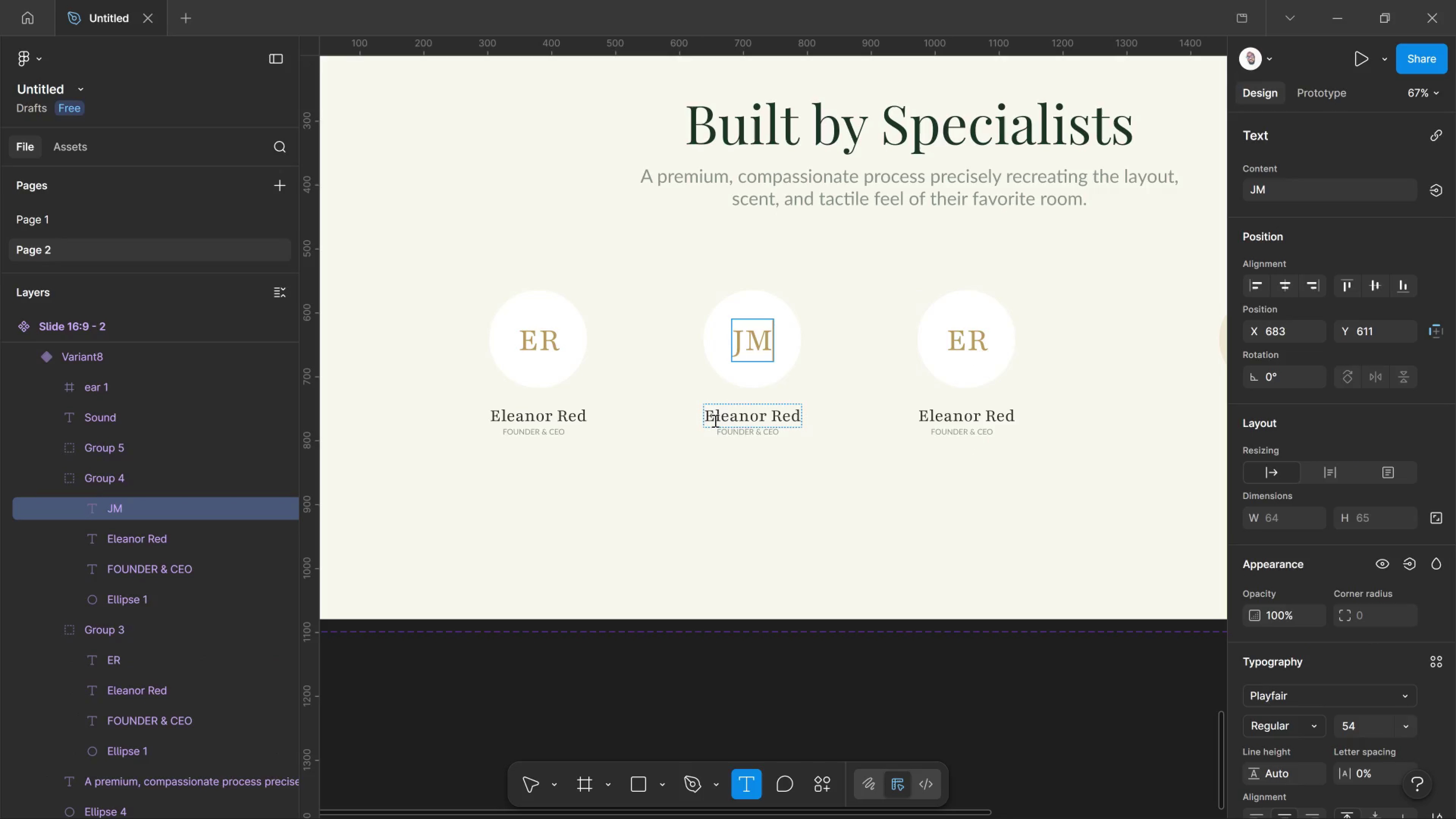 
left_click([714, 420])
 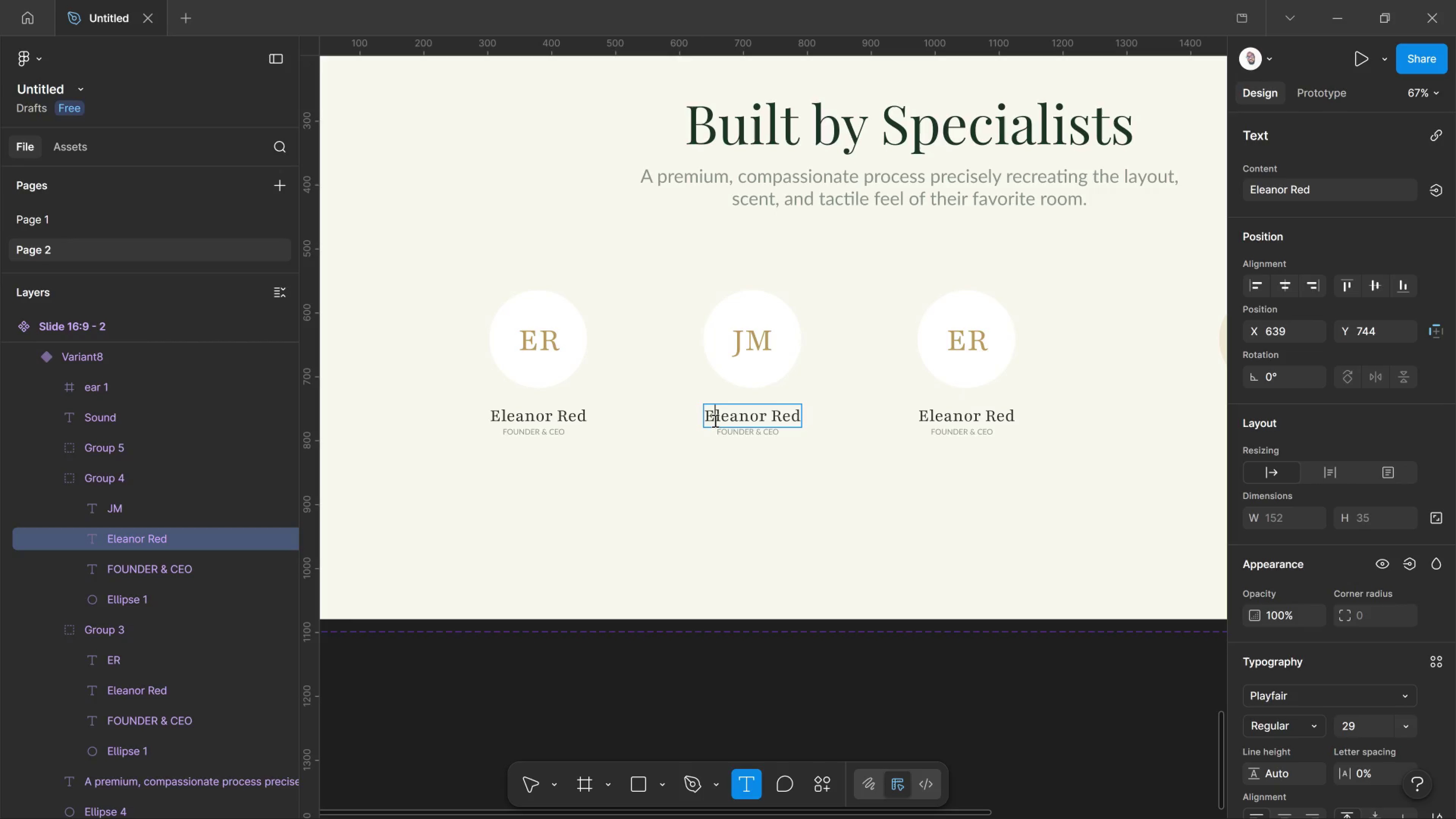 
hold_key(key=ControlLeft, duration=0.7)
 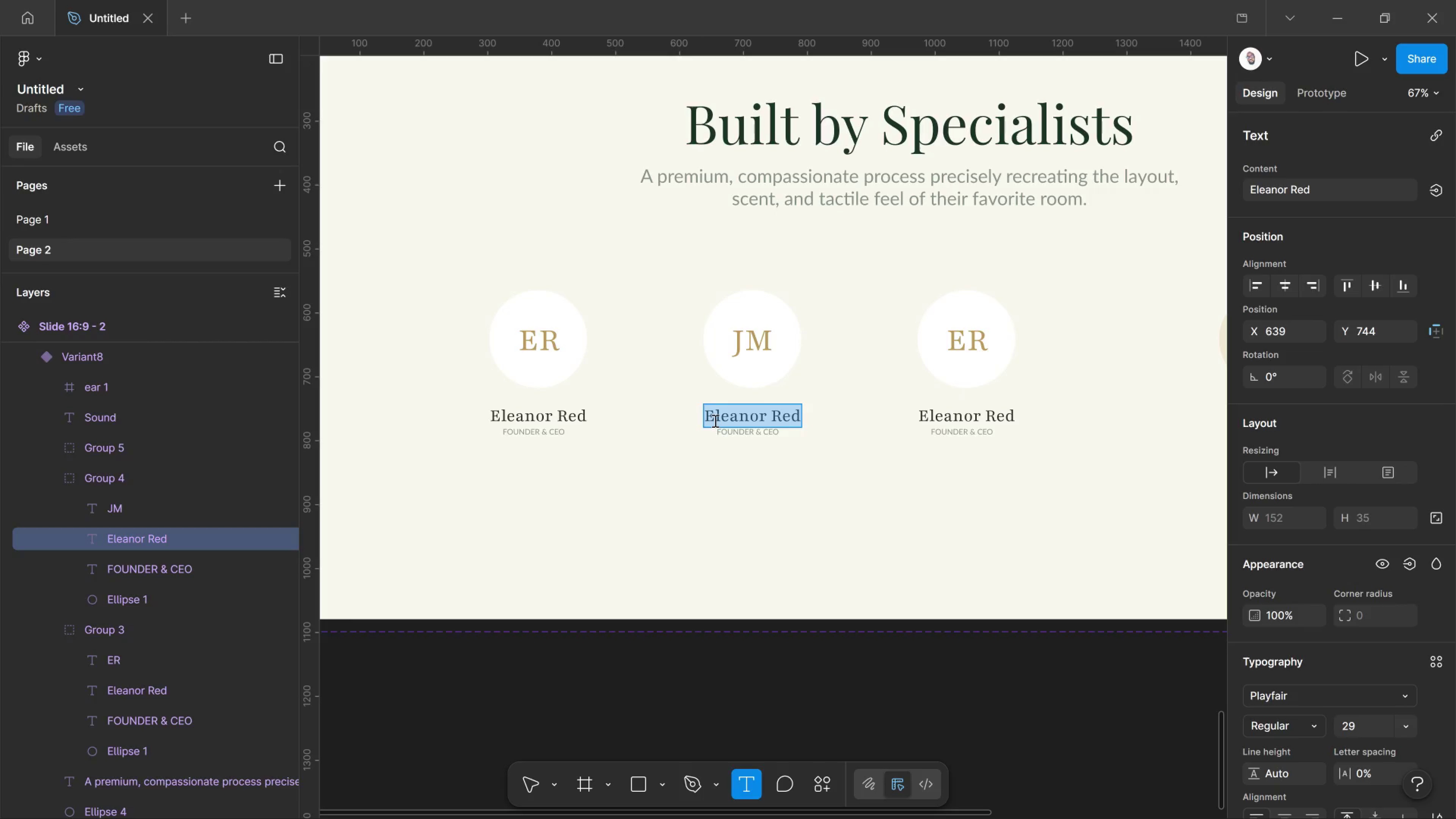 
type(AJul)
 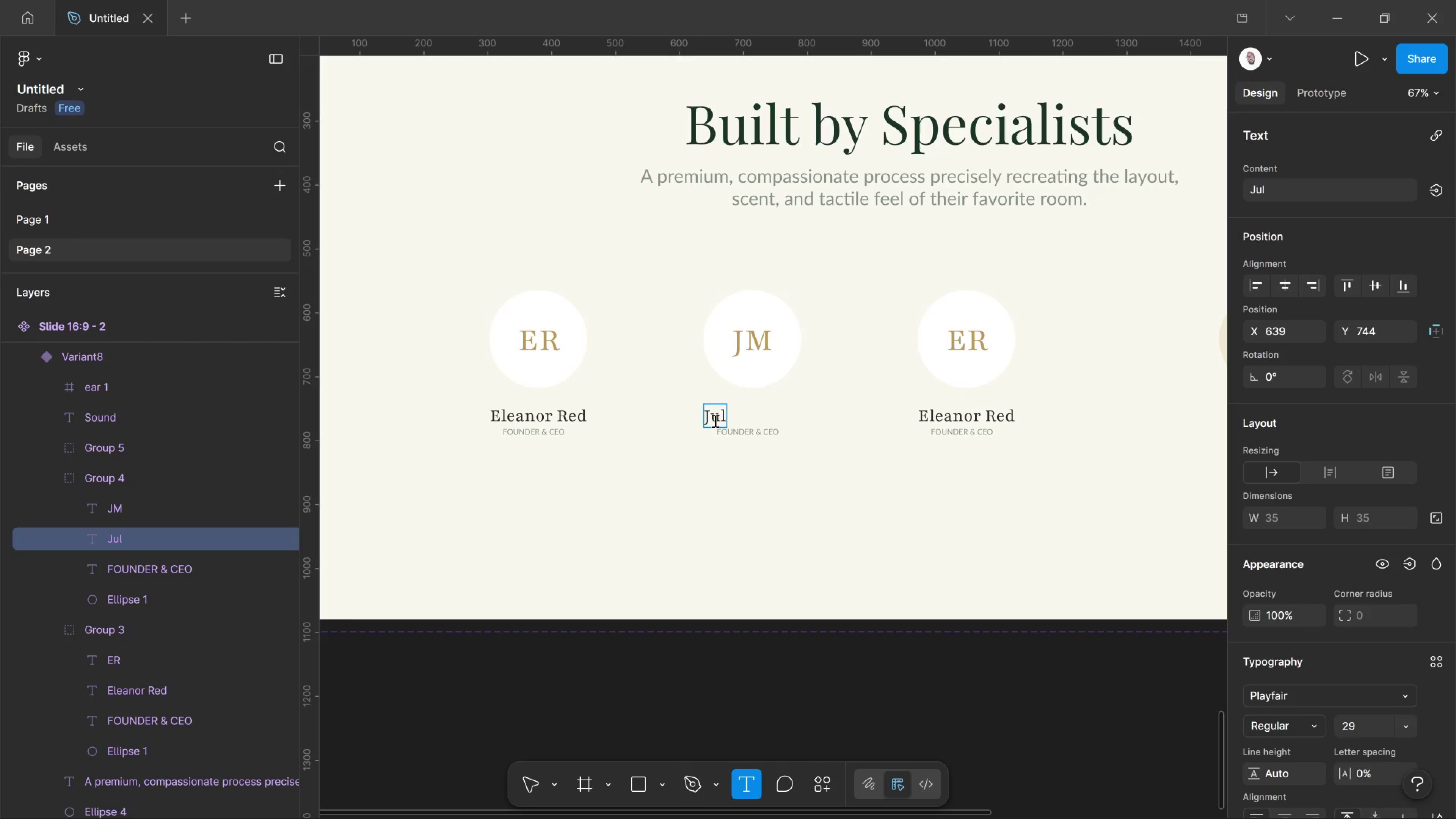 
type(ian Mercer)
 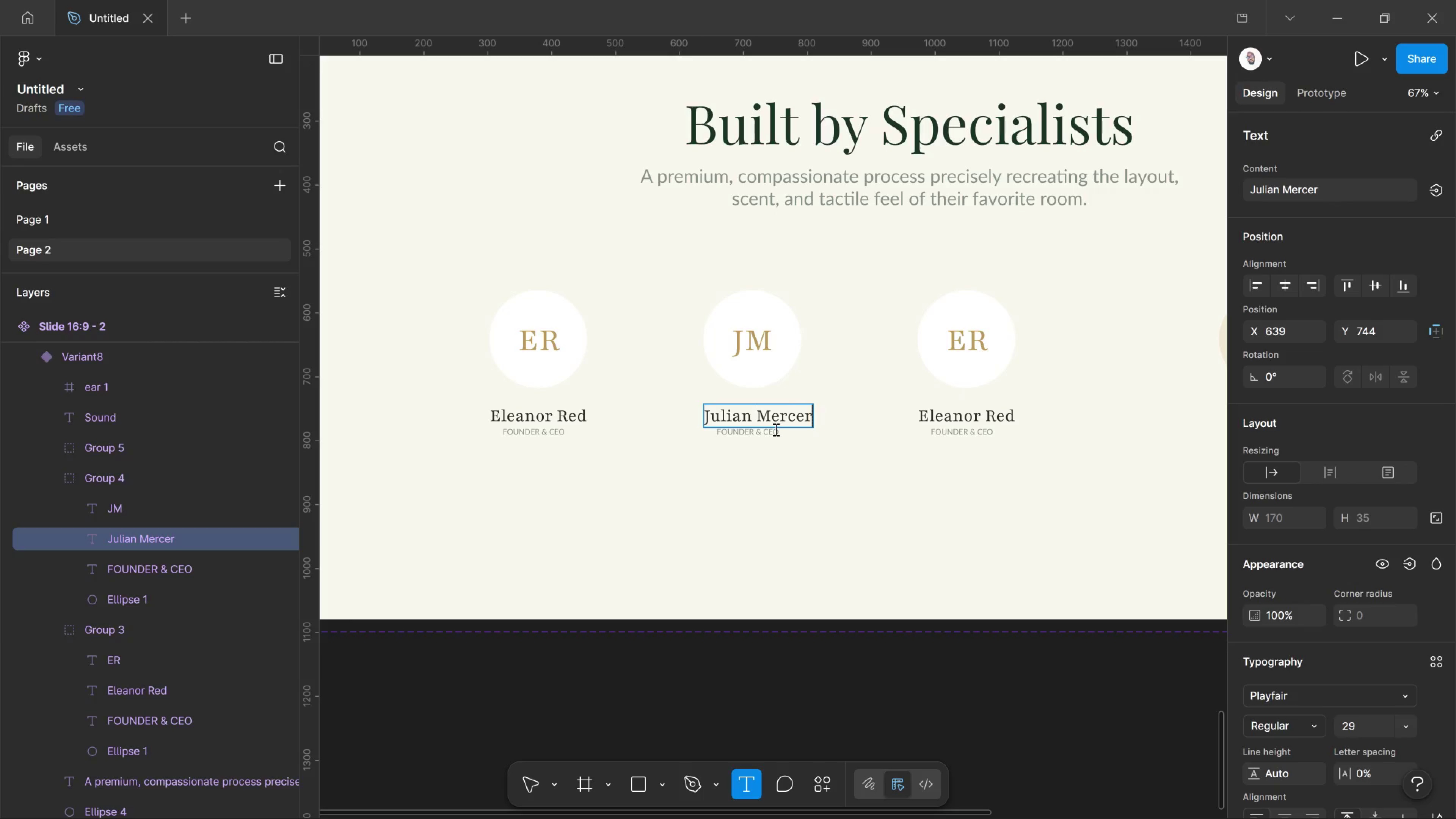 
left_click([775, 429])
 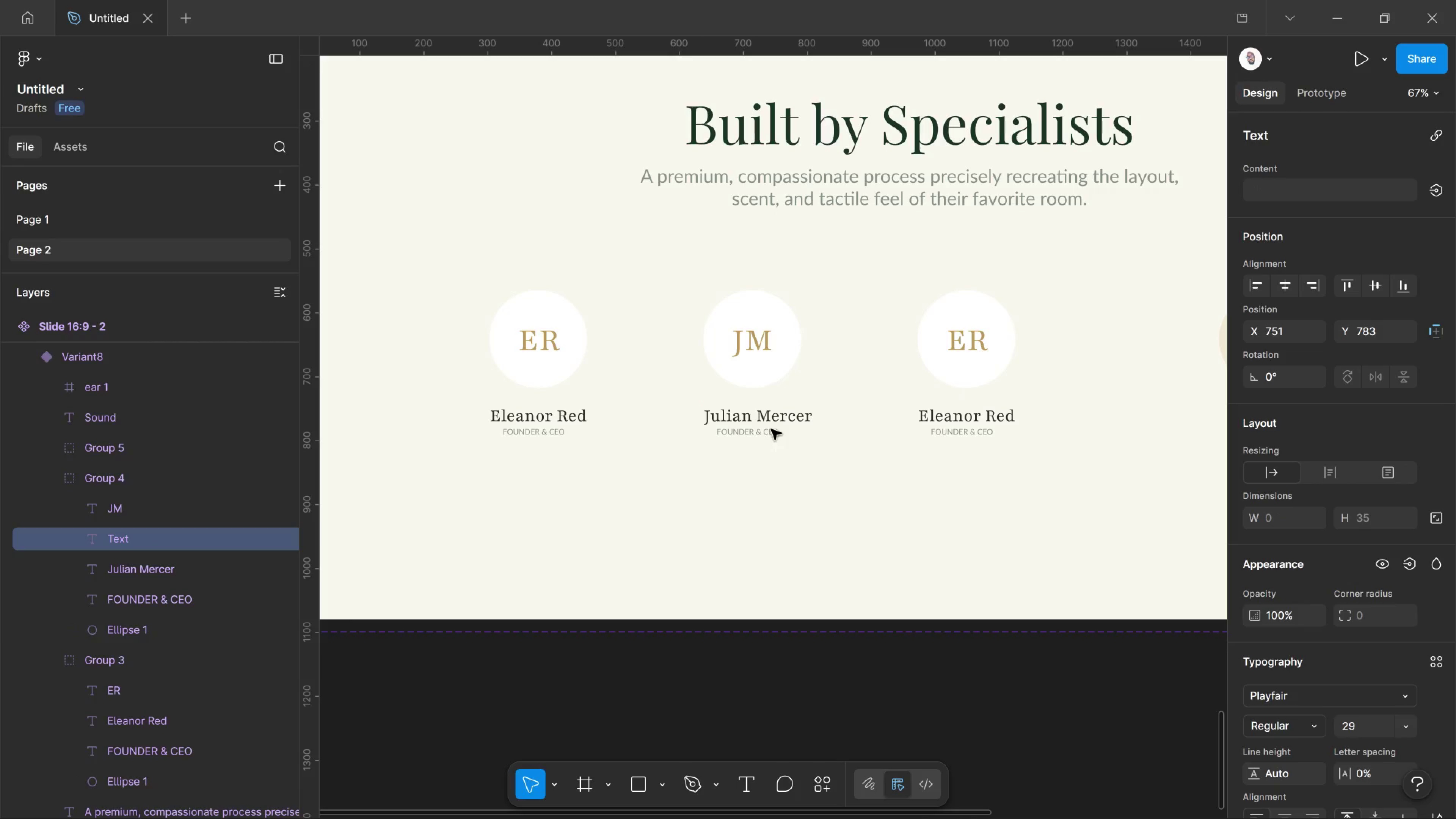 
left_click([771, 429])
 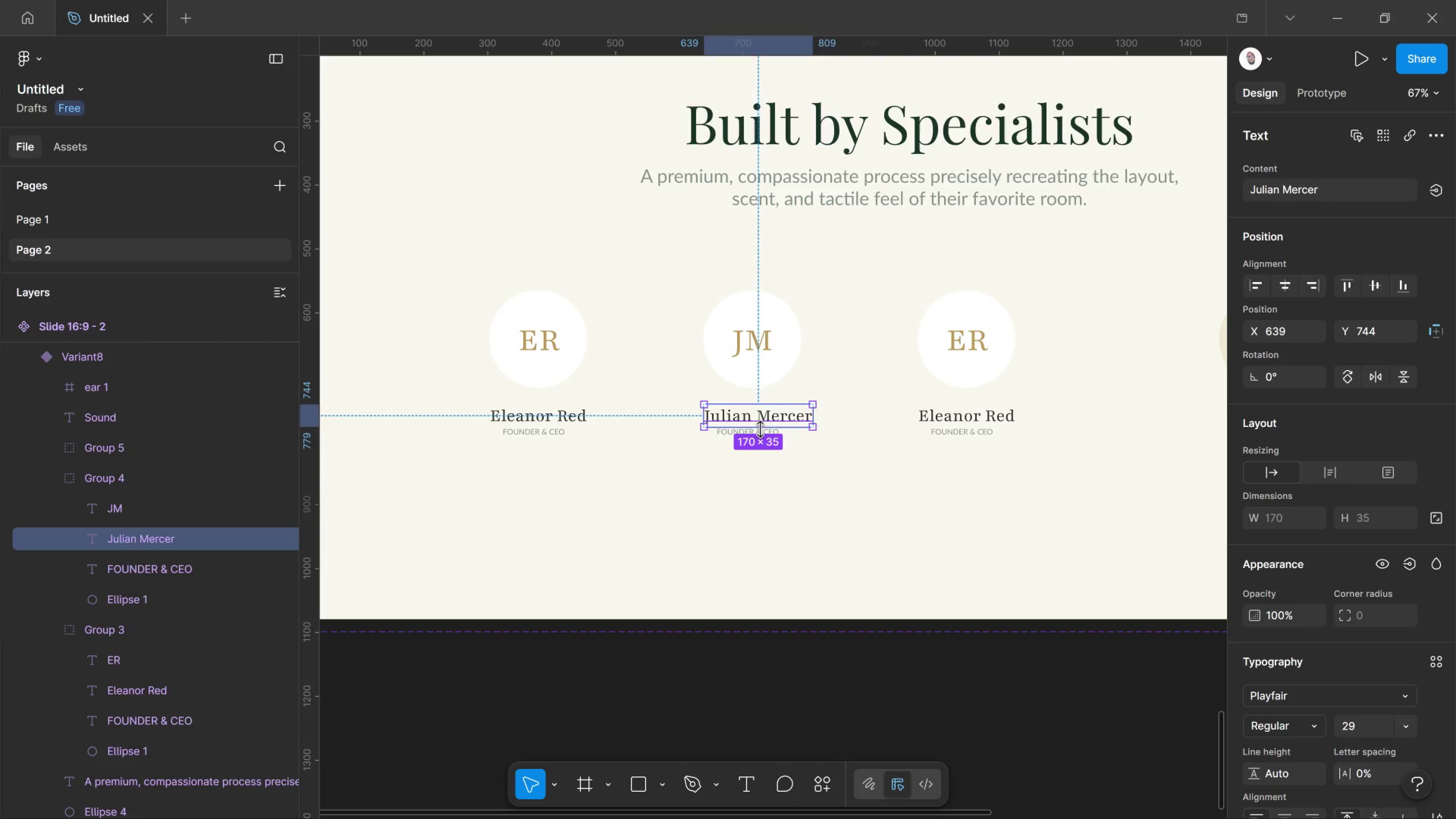 
left_click([760, 429])
 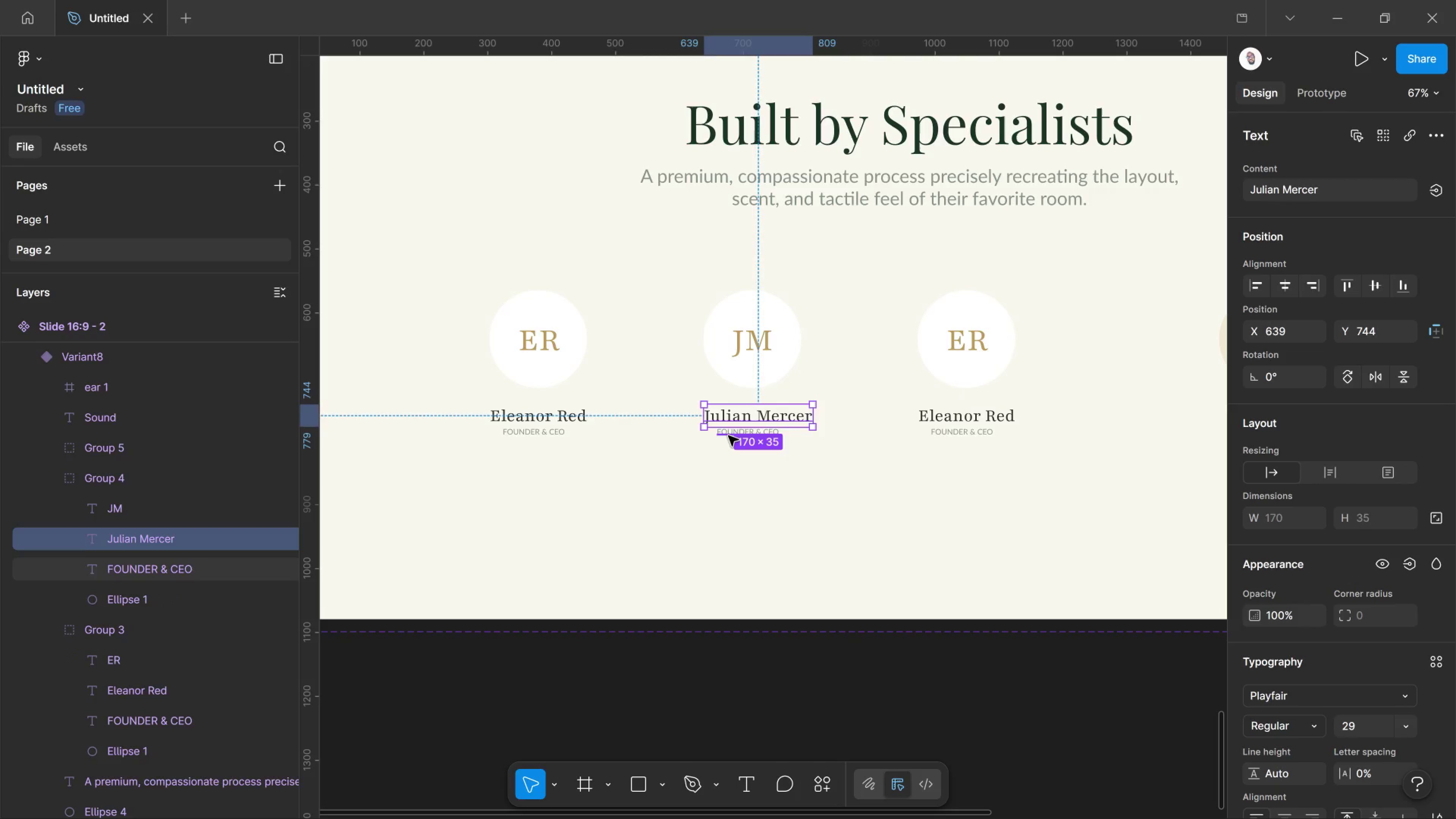 
left_click([728, 436])
 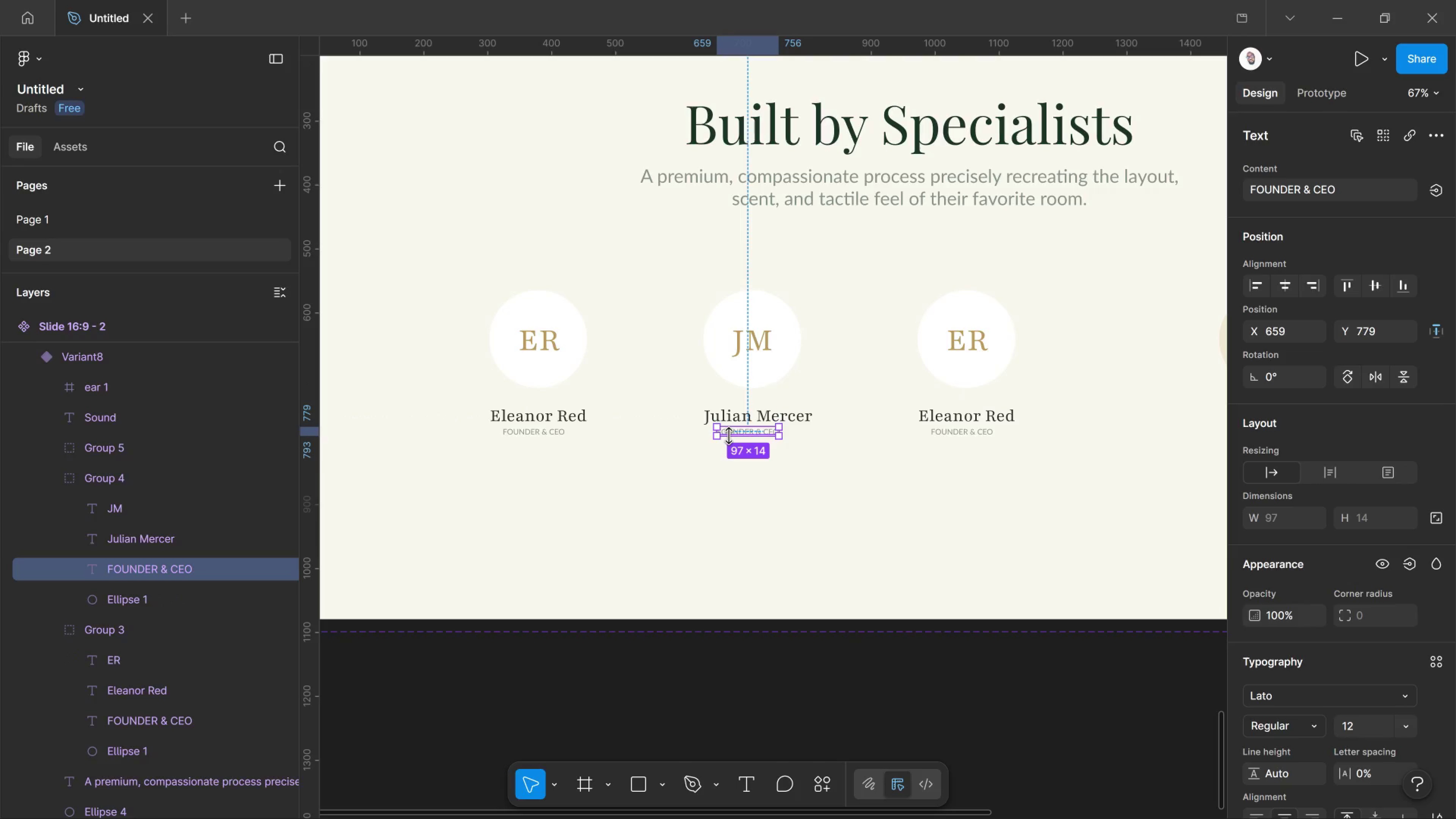 
left_click([728, 436])
 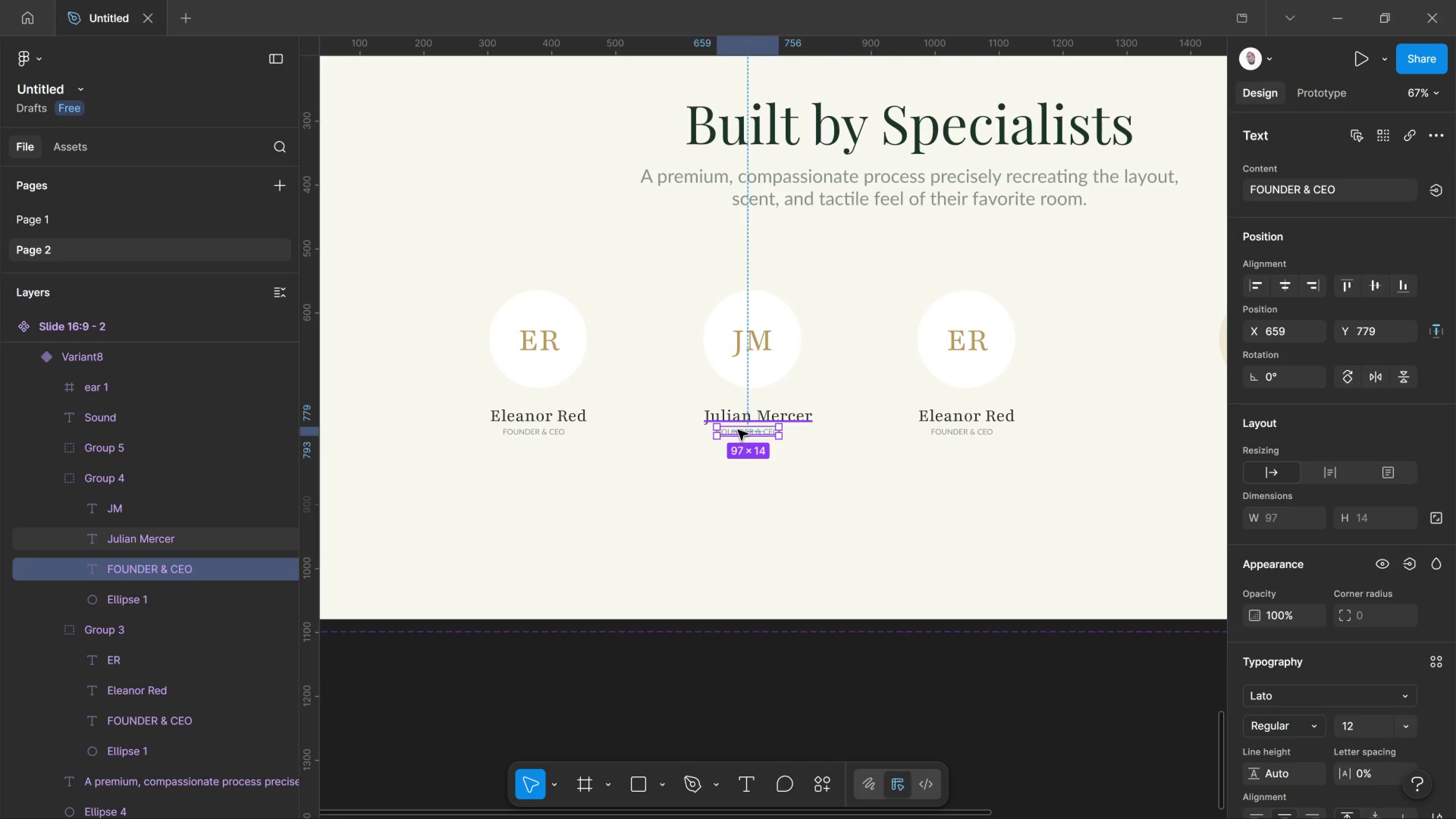 
left_click([738, 430])
 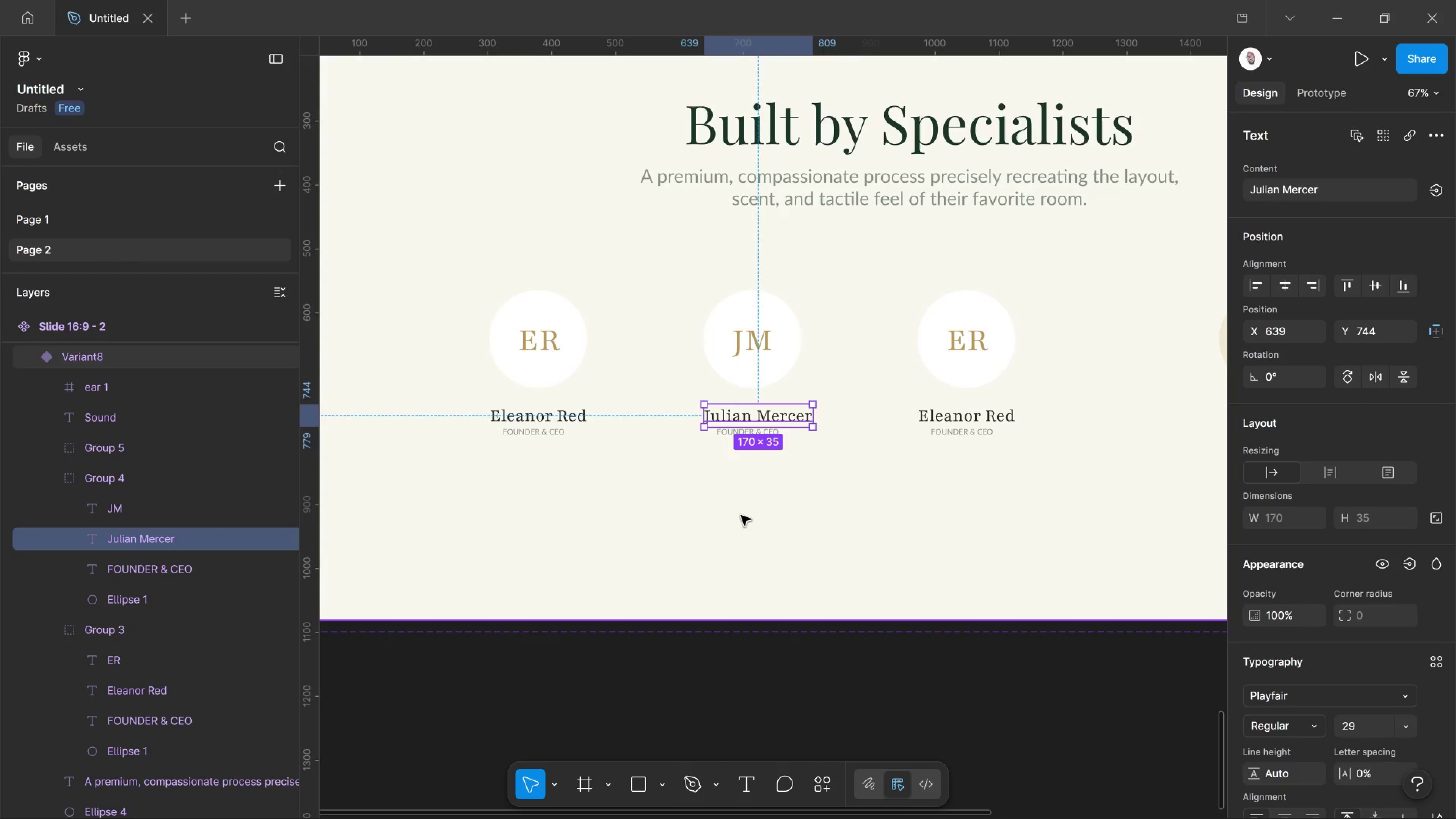 
hold_key(key=ControlLeft, duration=1.06)
scroll: coordinate [749, 446], scroll_direction: up, amount: 8.0
 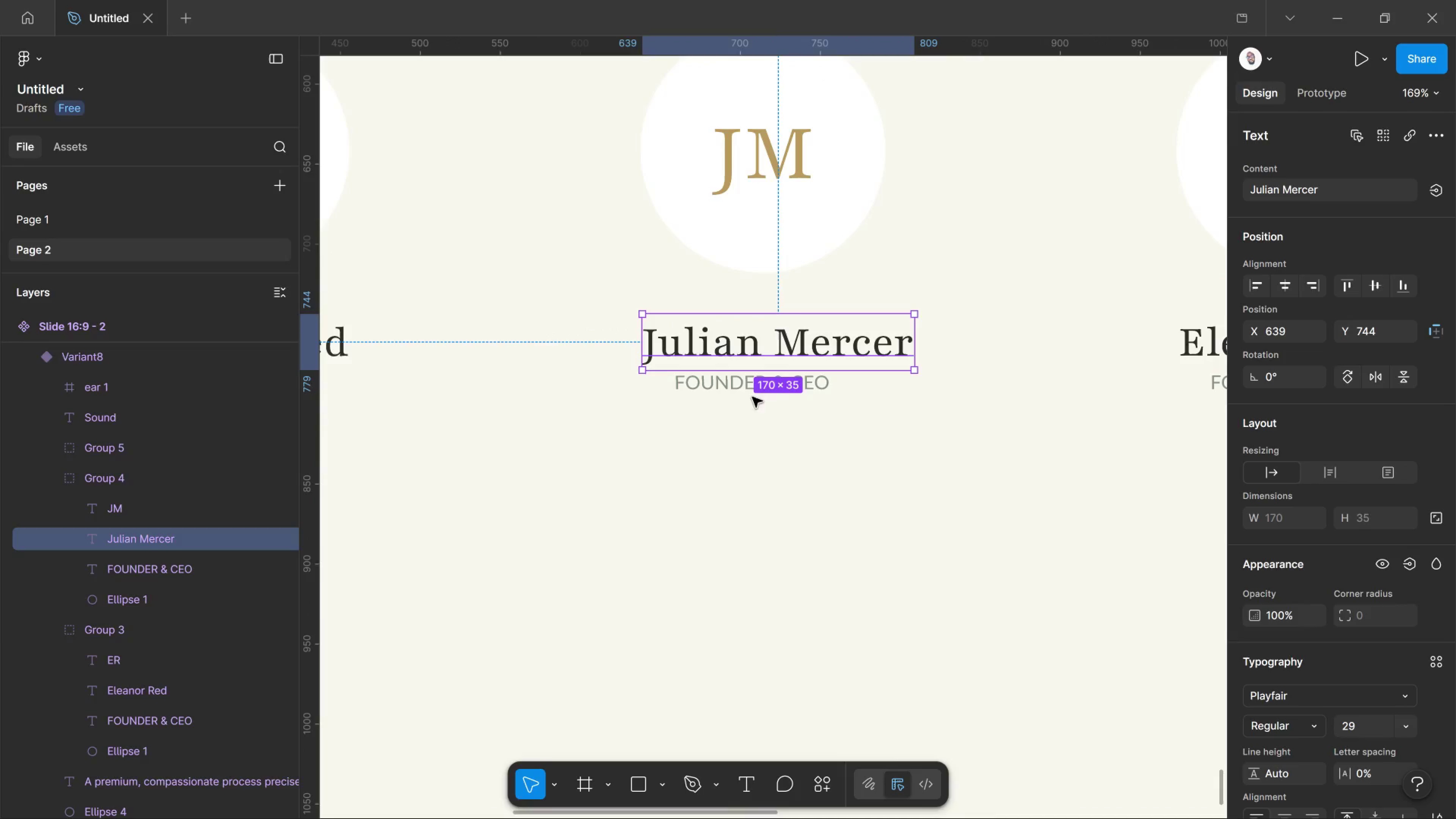 
key(Control+ControlLeft)
 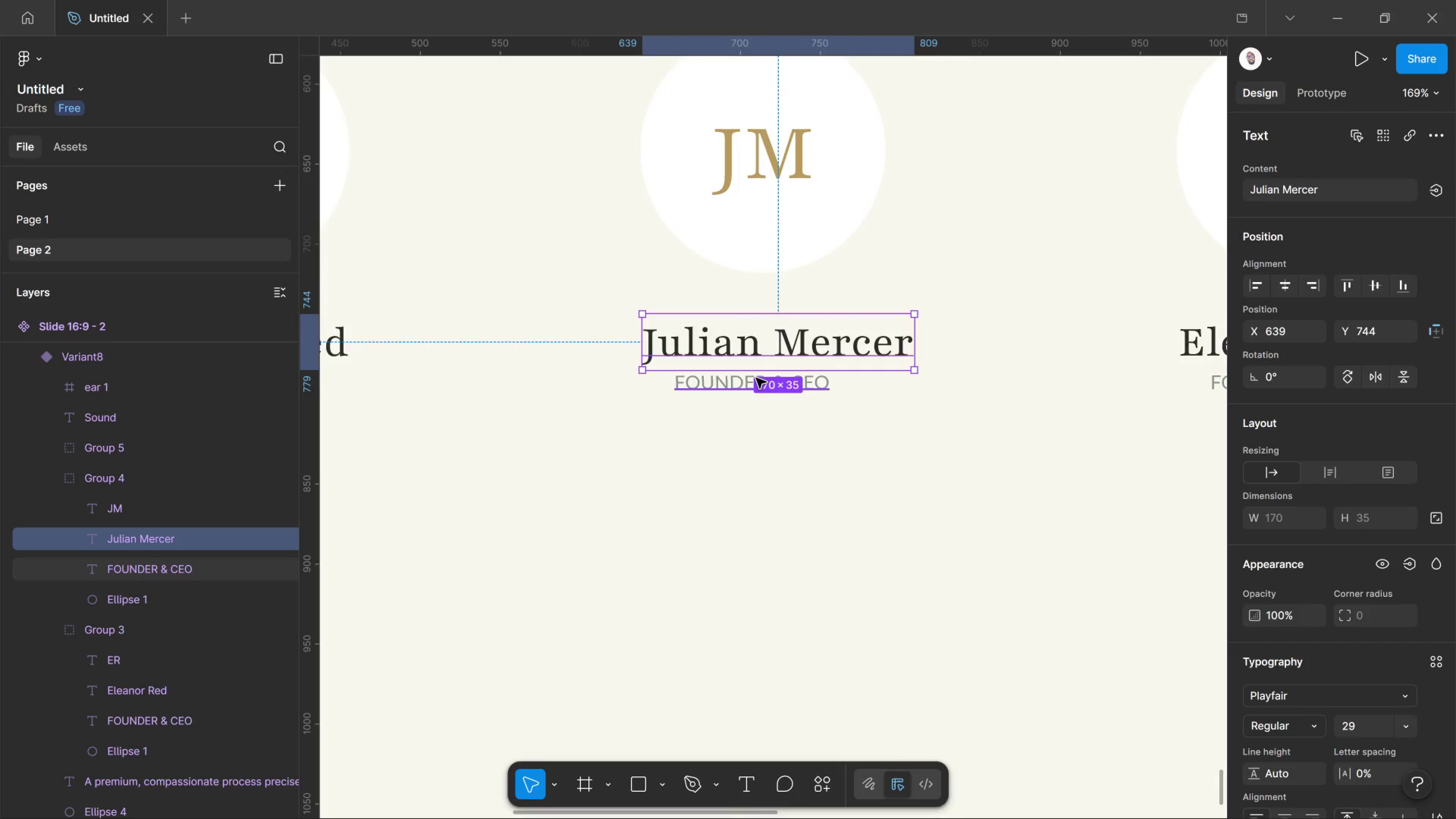 
scroll: coordinate [748, 417], scroll_direction: up, amount: 2.0
 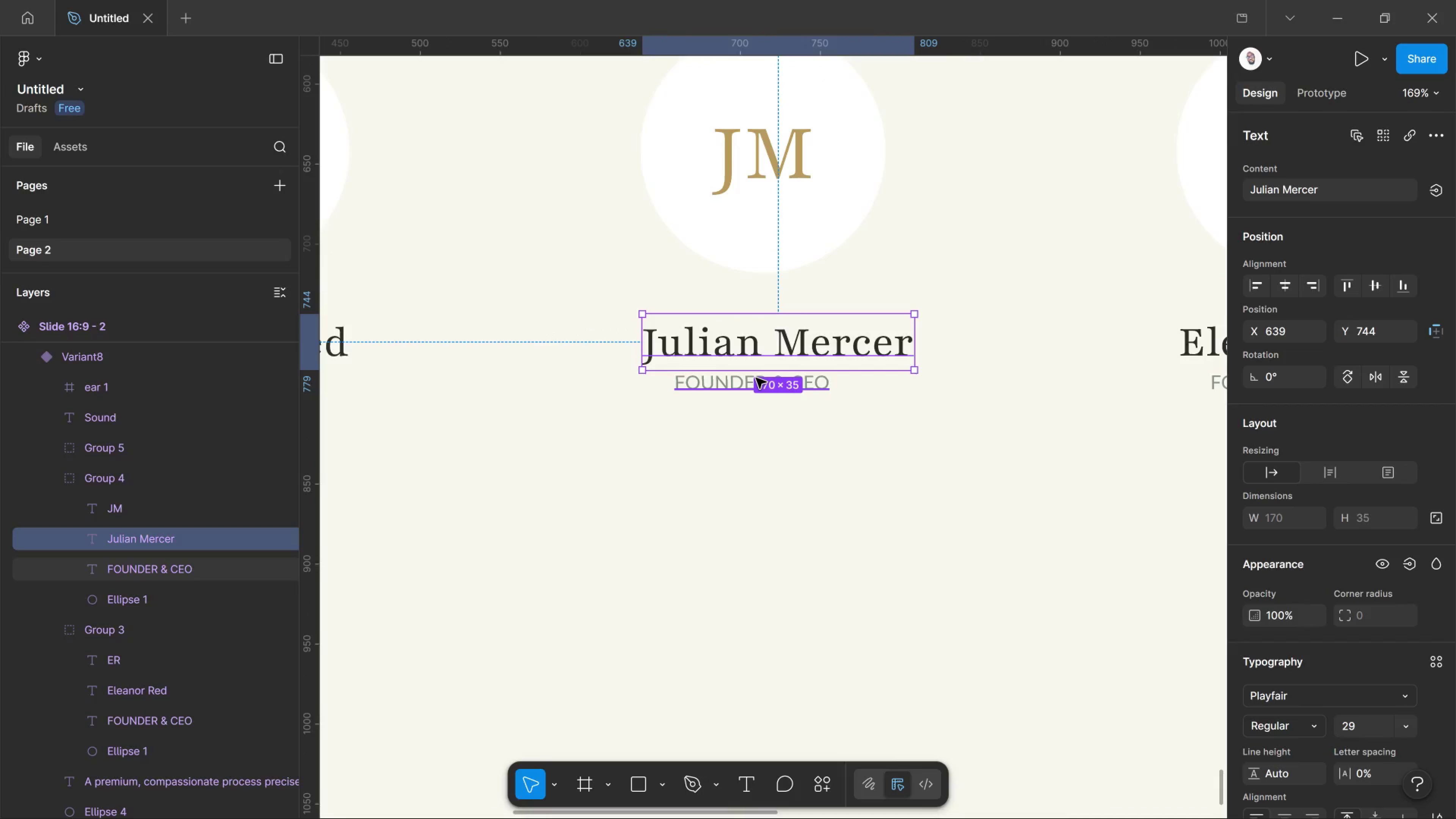 
left_click([756, 378])
 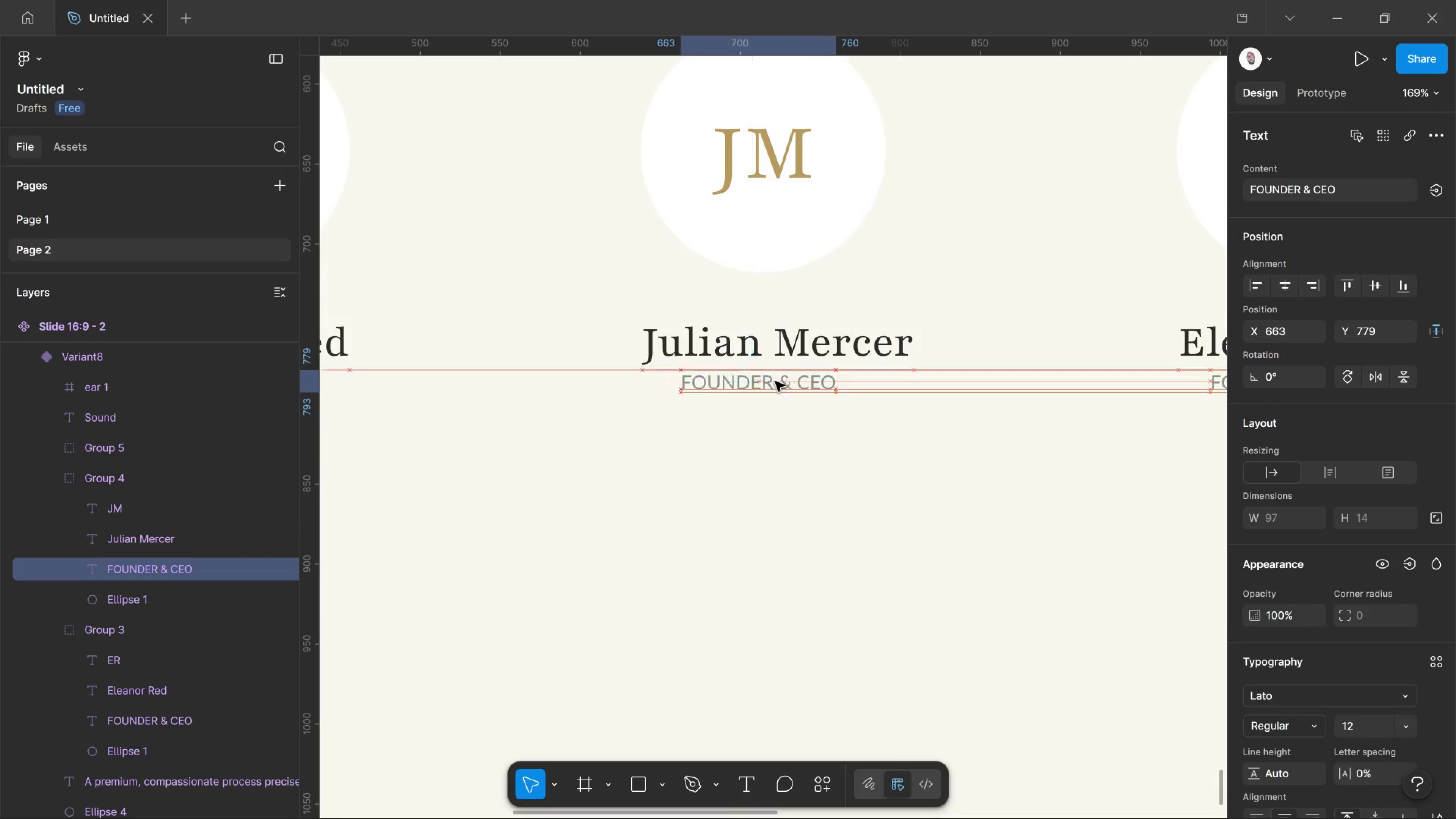 
left_click_drag(start_coordinate=[756, 378], to_coordinate=[766, 381])
 